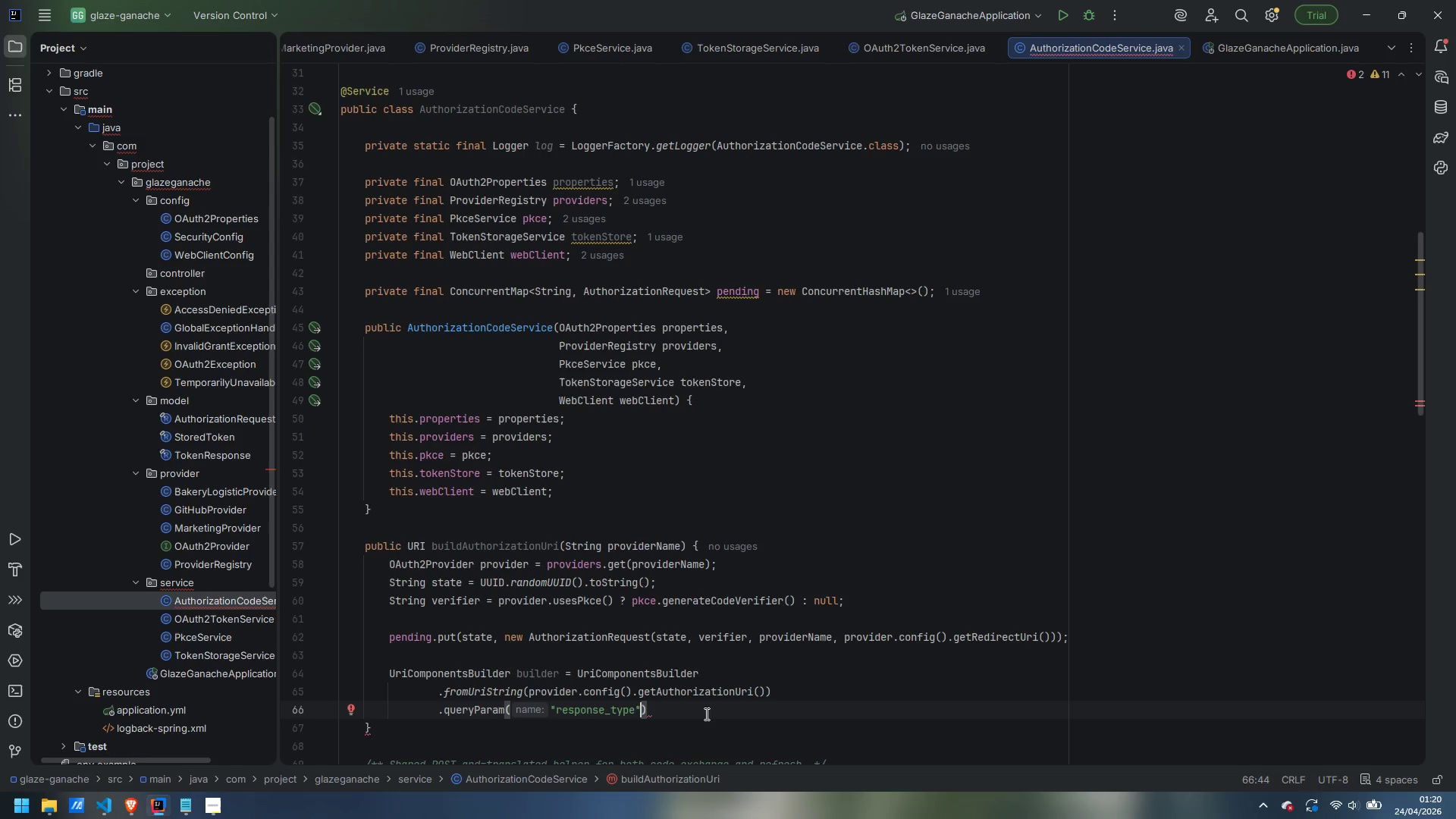 
scroll: coordinate [730, 667], scroll_direction: down, amount: 2.0
 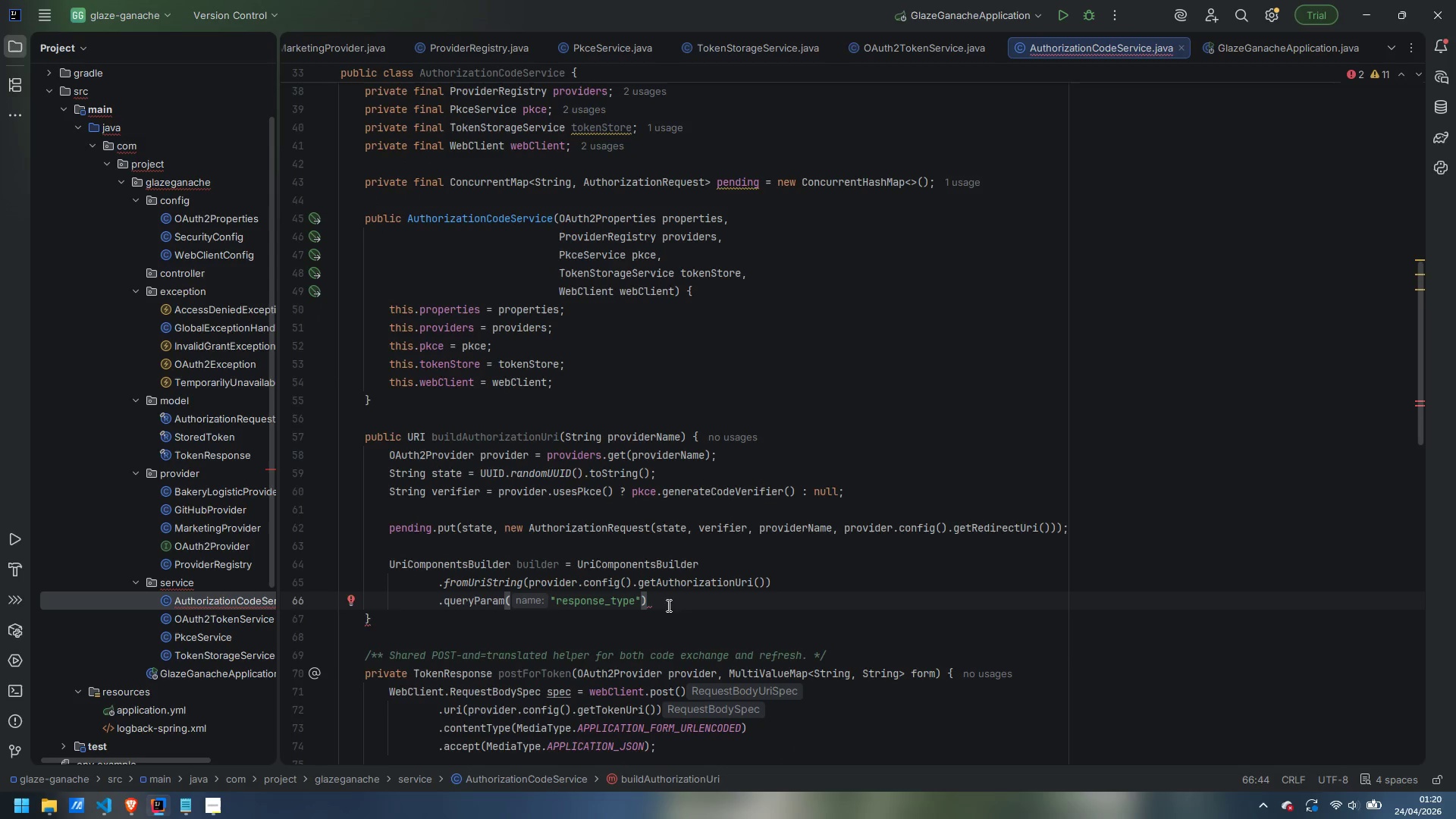 
left_click([670, 601])
 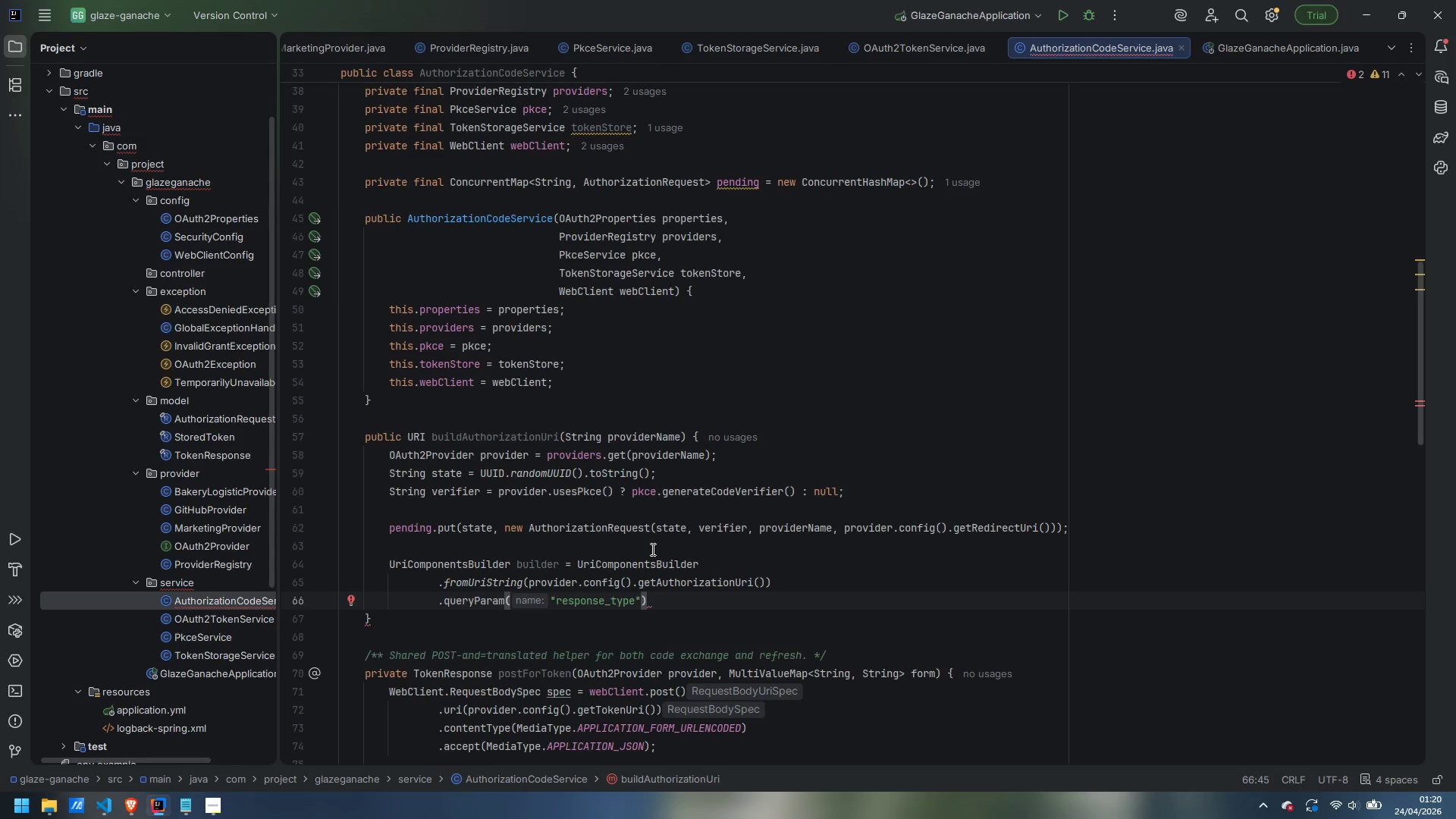 
wait(7.94)
 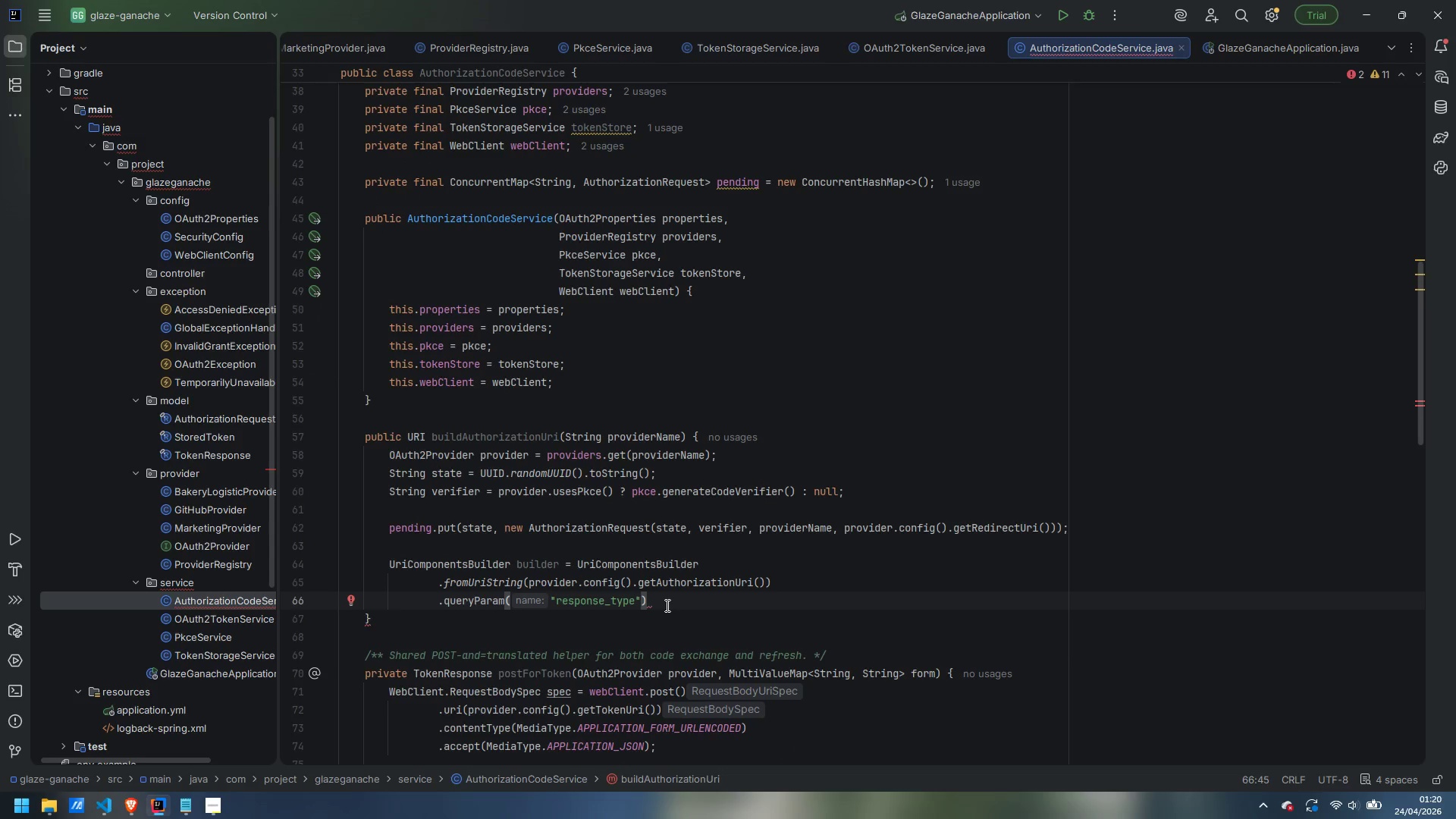 
key(Semicolon)
 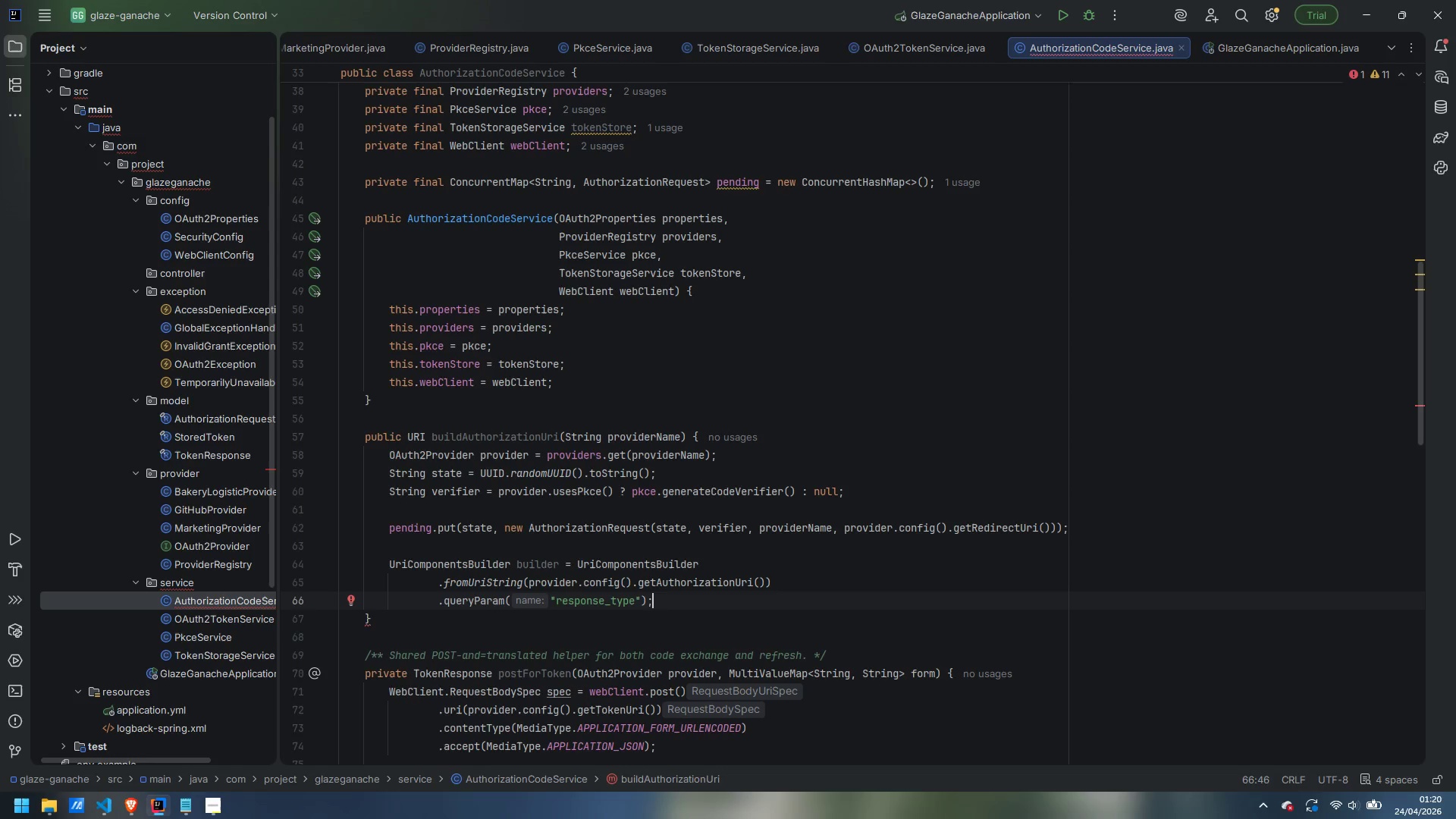 
key(Enter)
 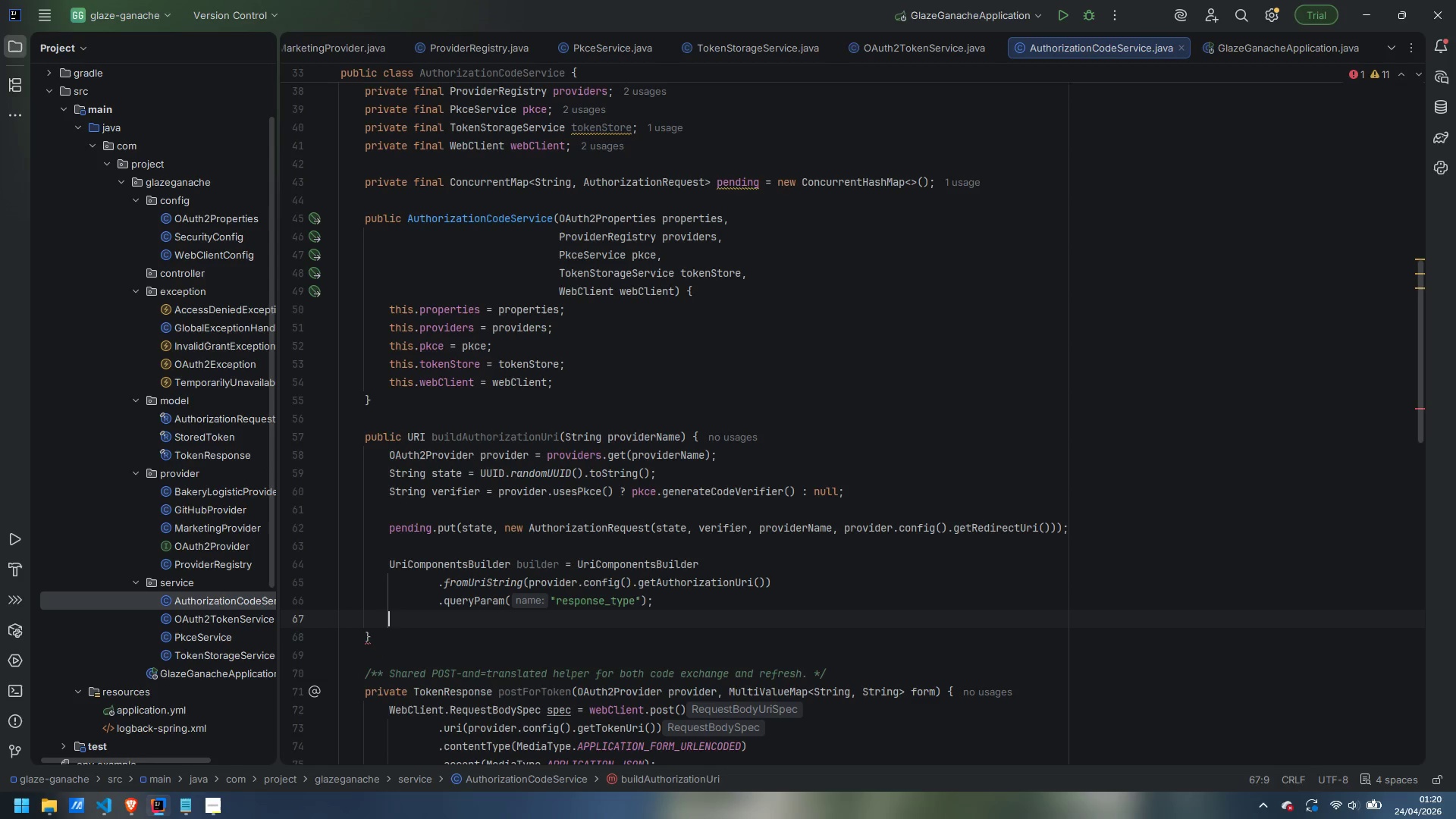 
key(Enter)
 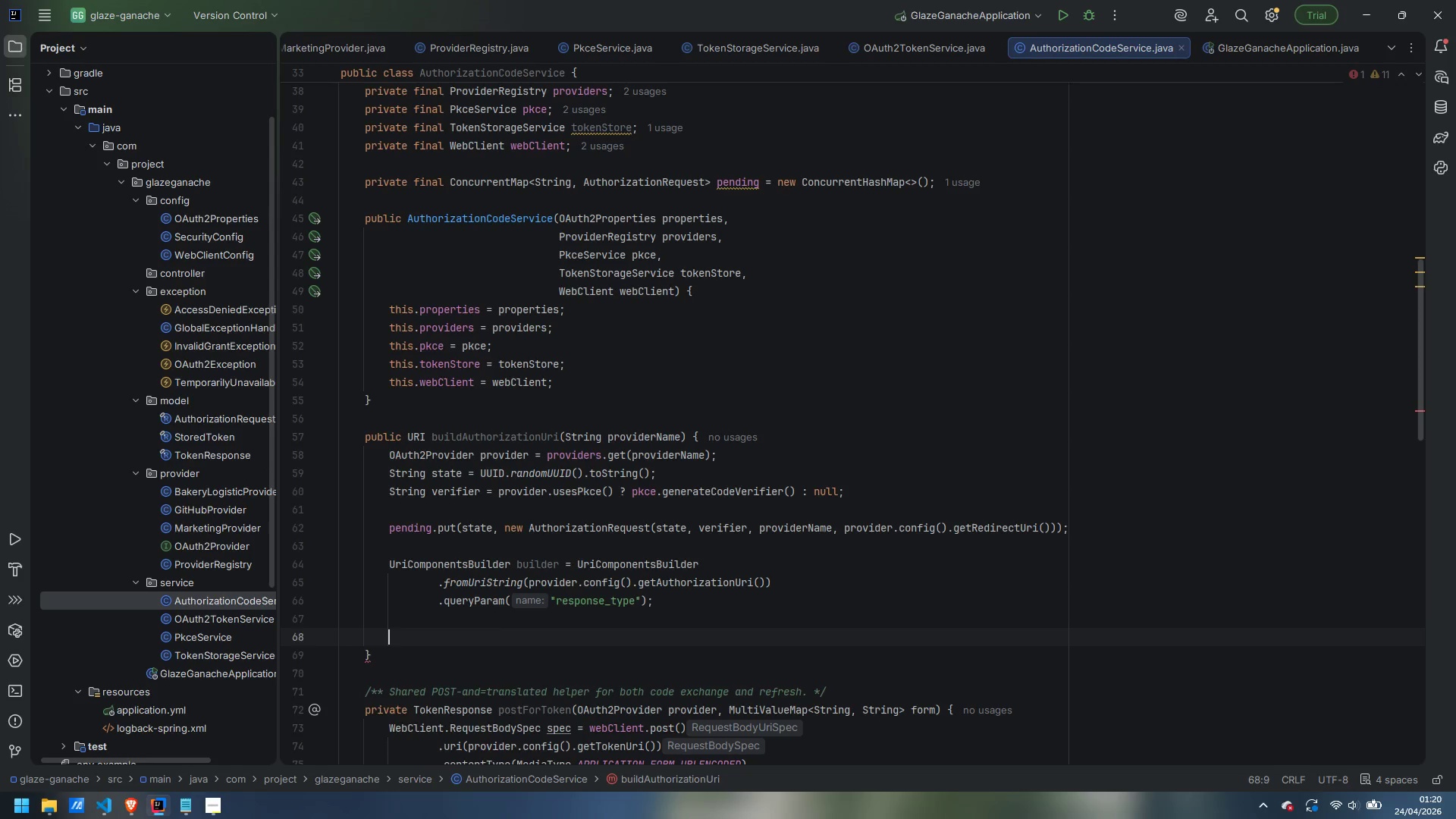 
key(Backspace)
 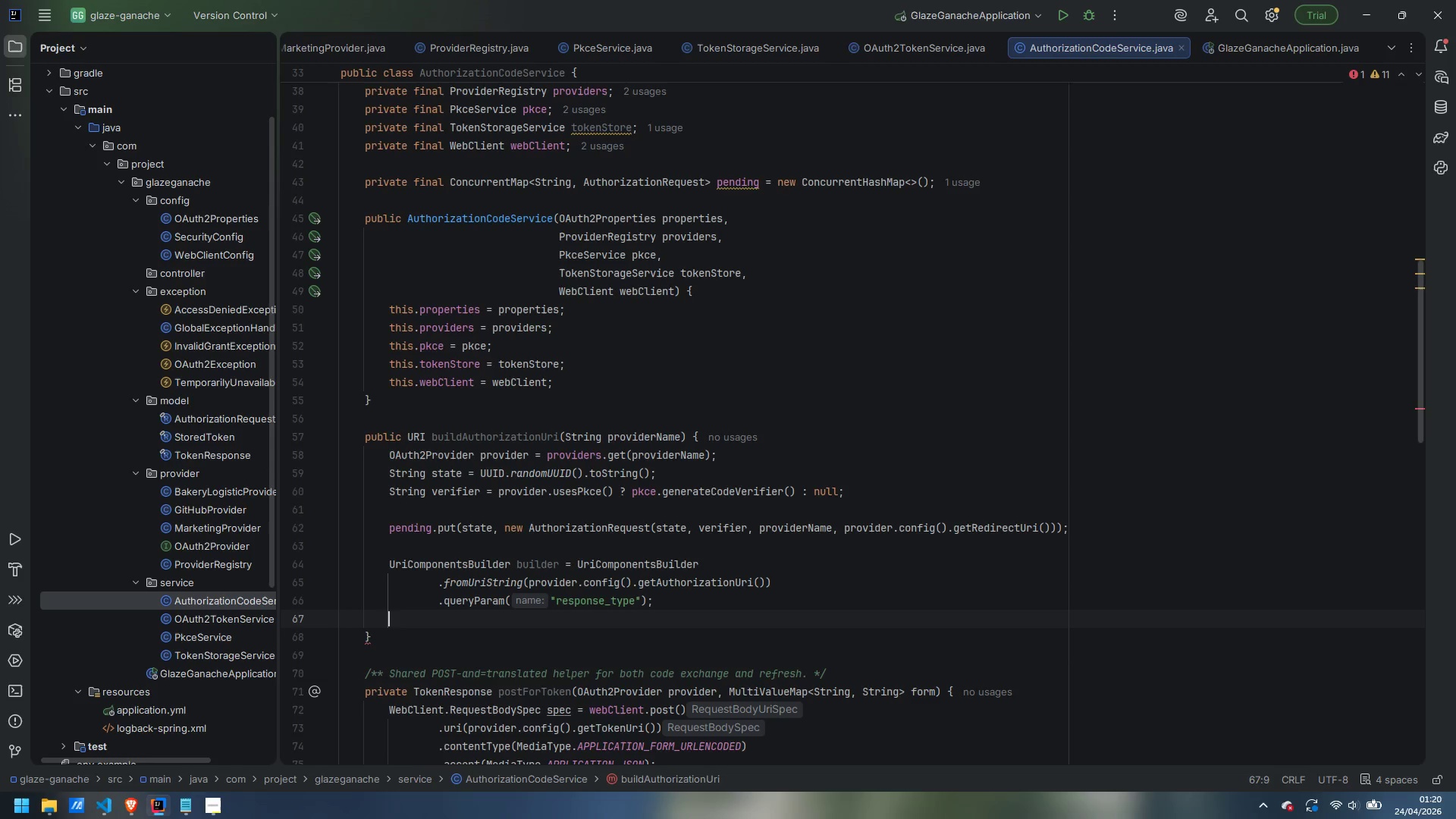 
key(Enter)
 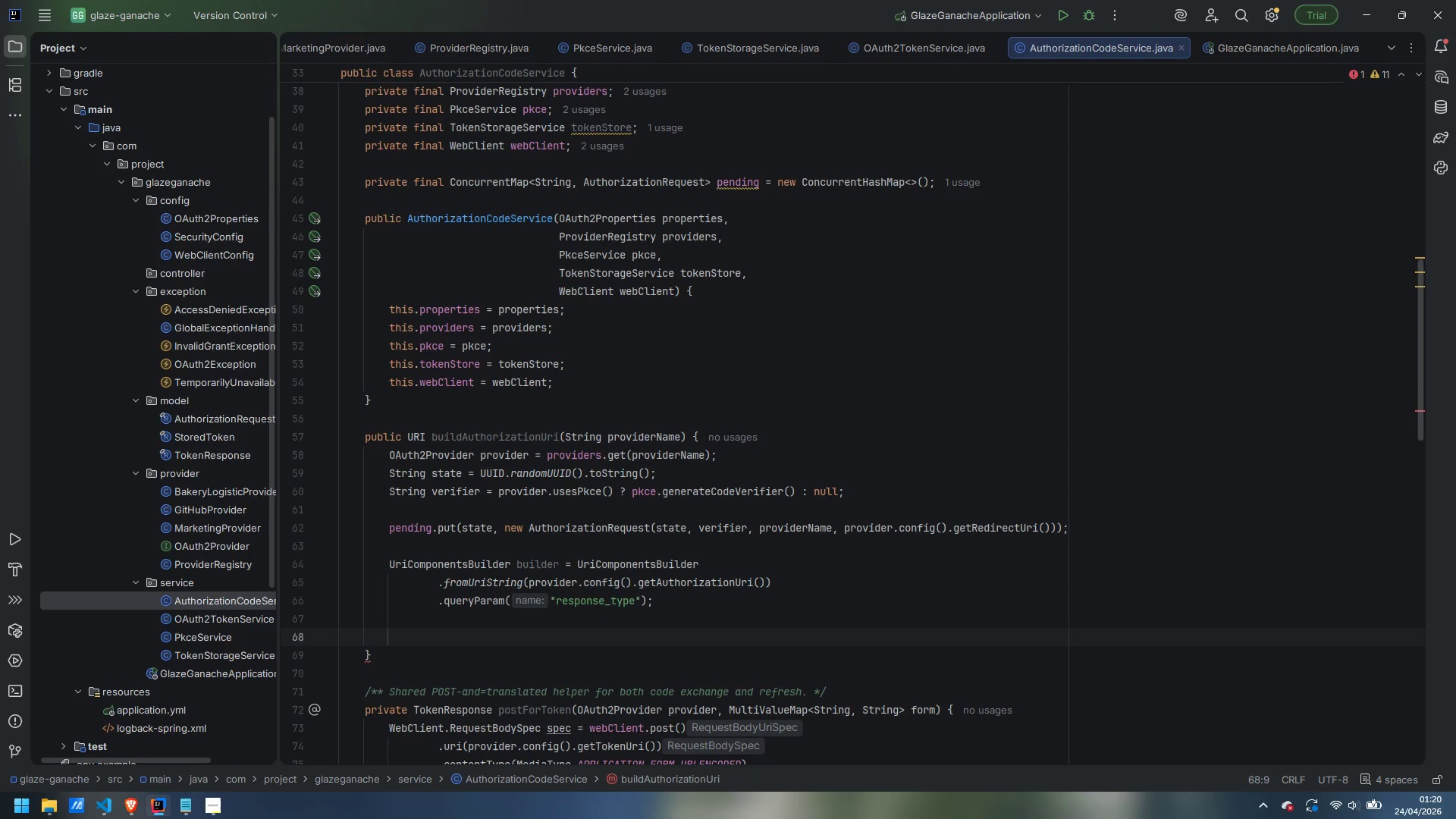 
key(Control+Backspace)
 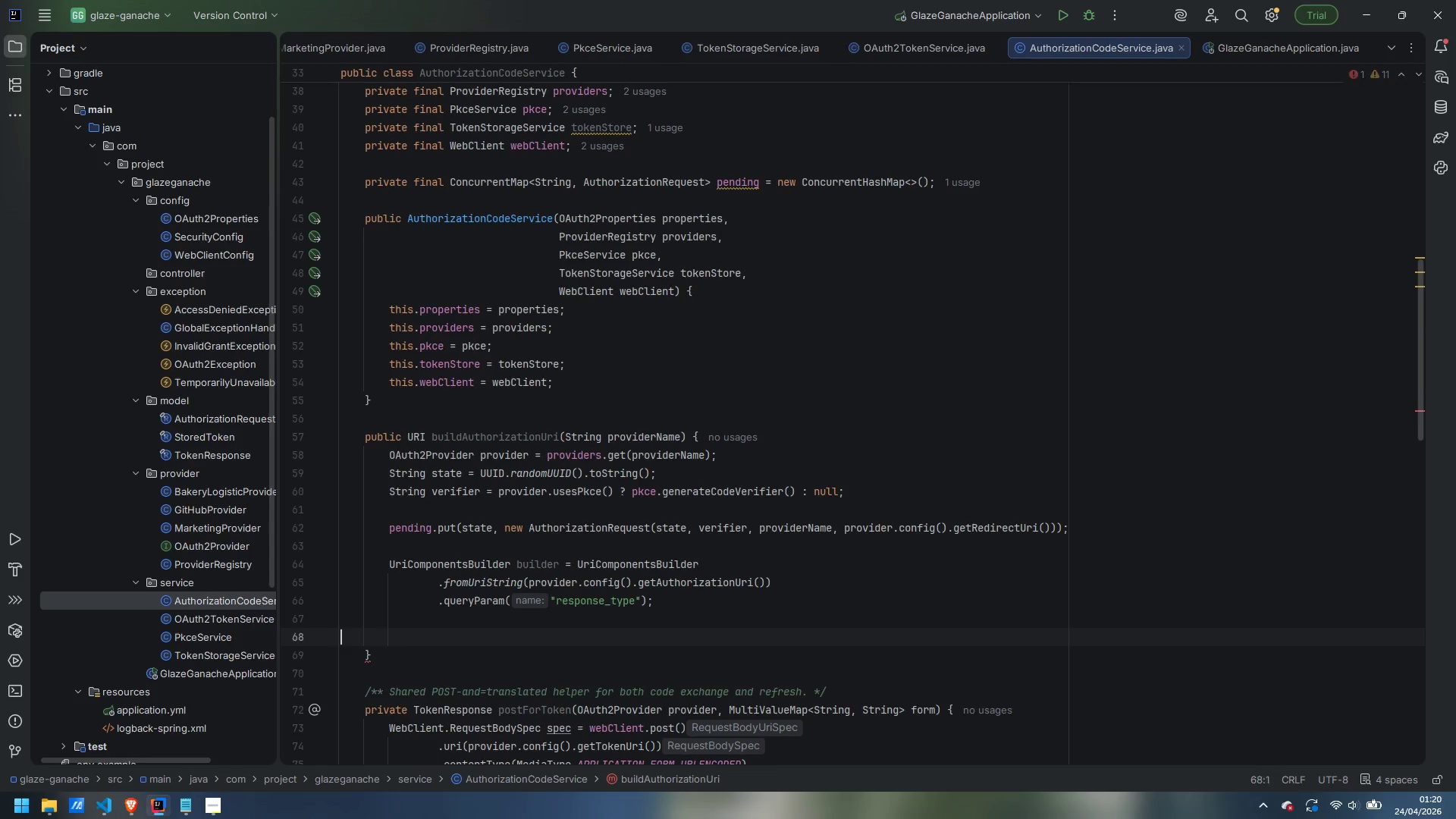 
key(Control+Backspace)
 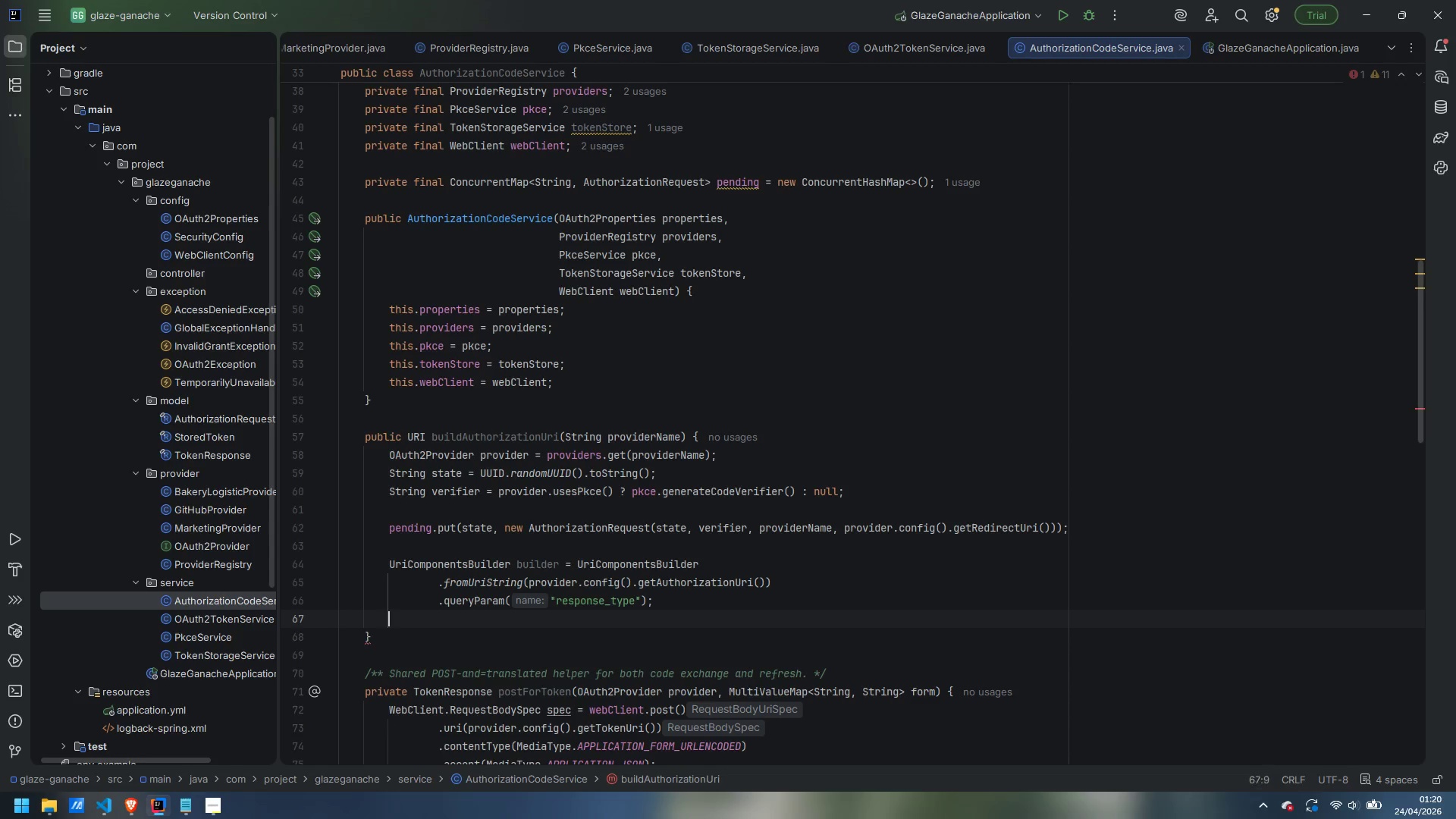 
key(Control+Backspace)
 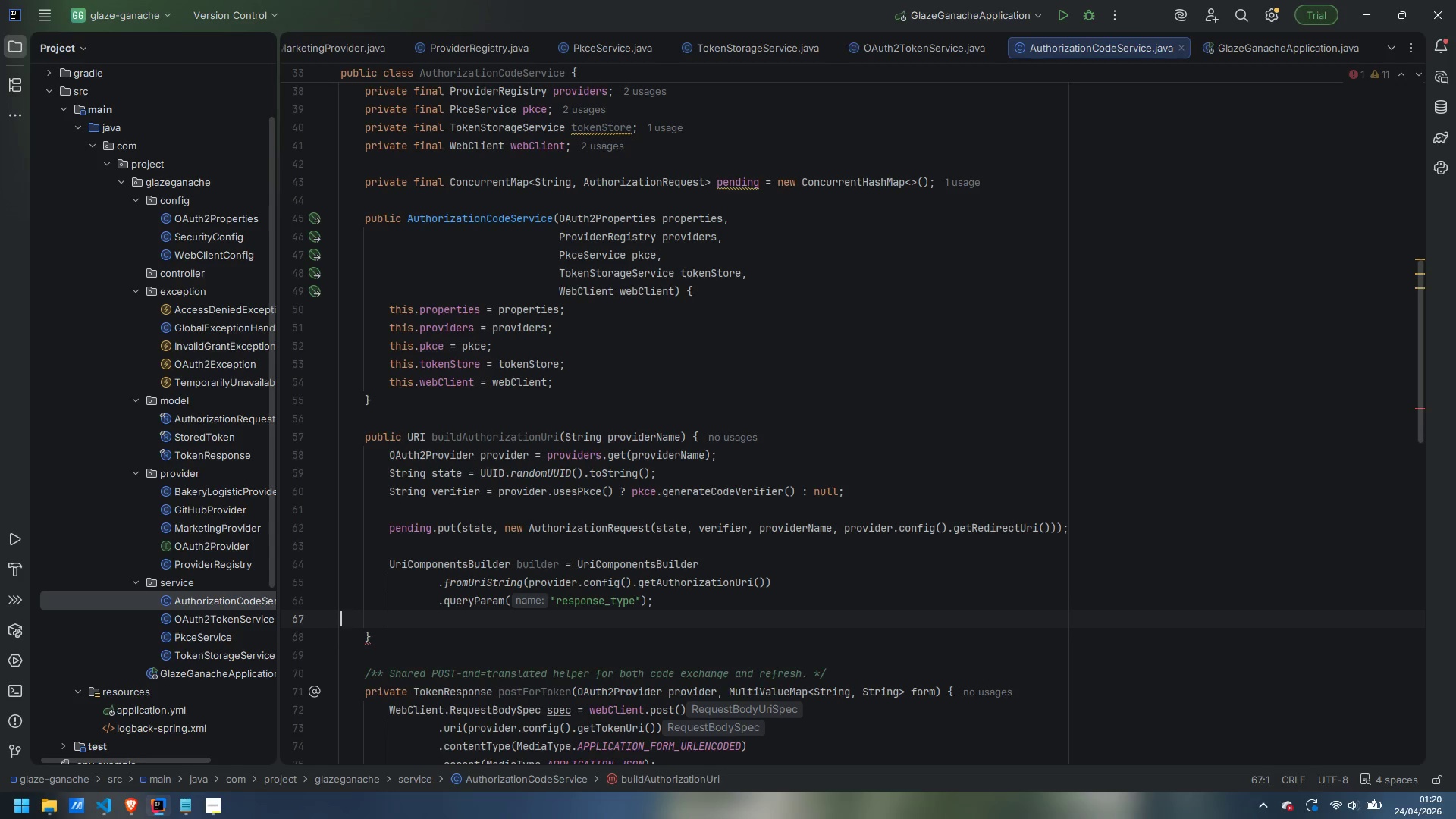 
key(Control+ControlLeft)
 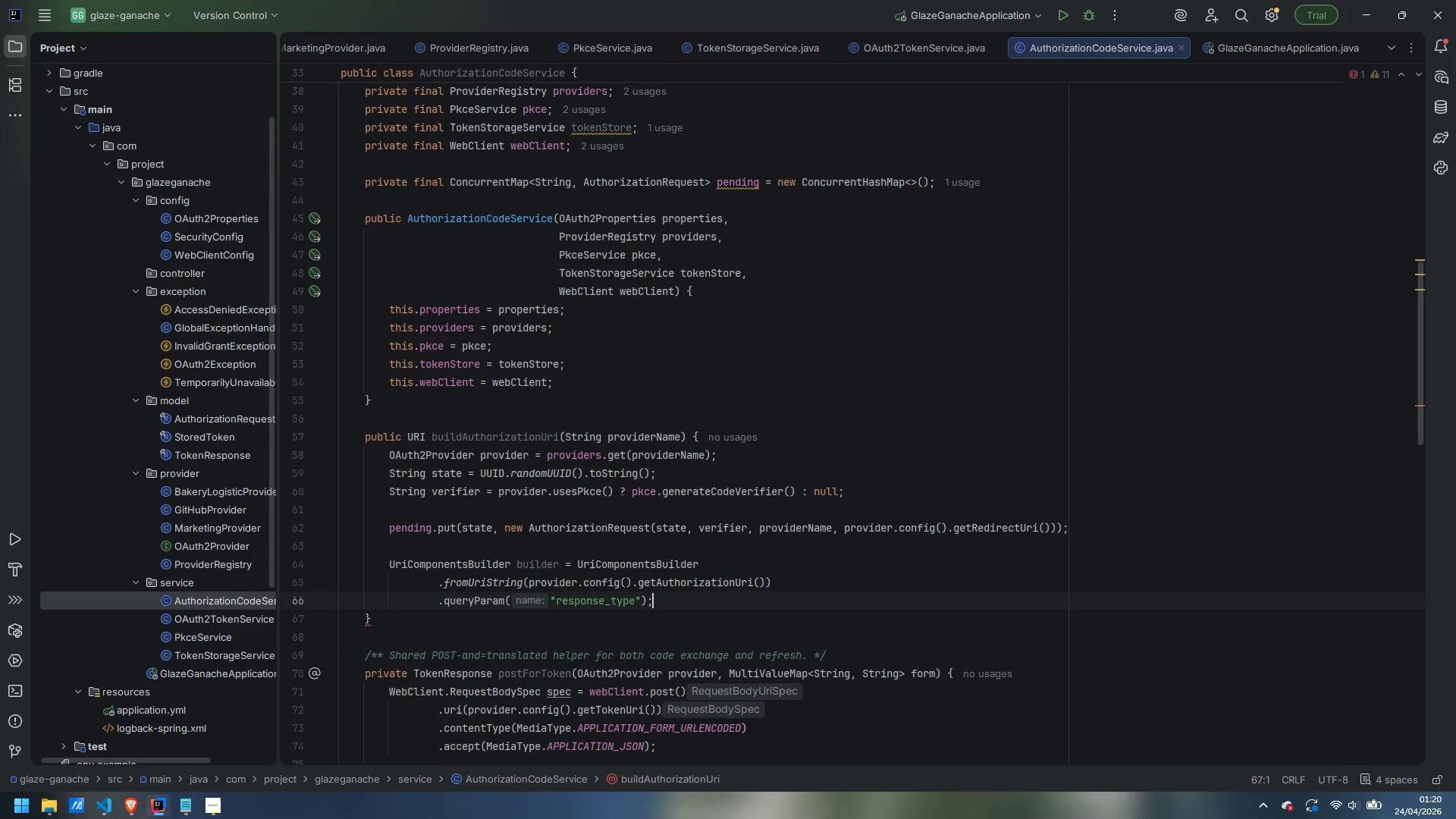 
key(Control+Backspace)
 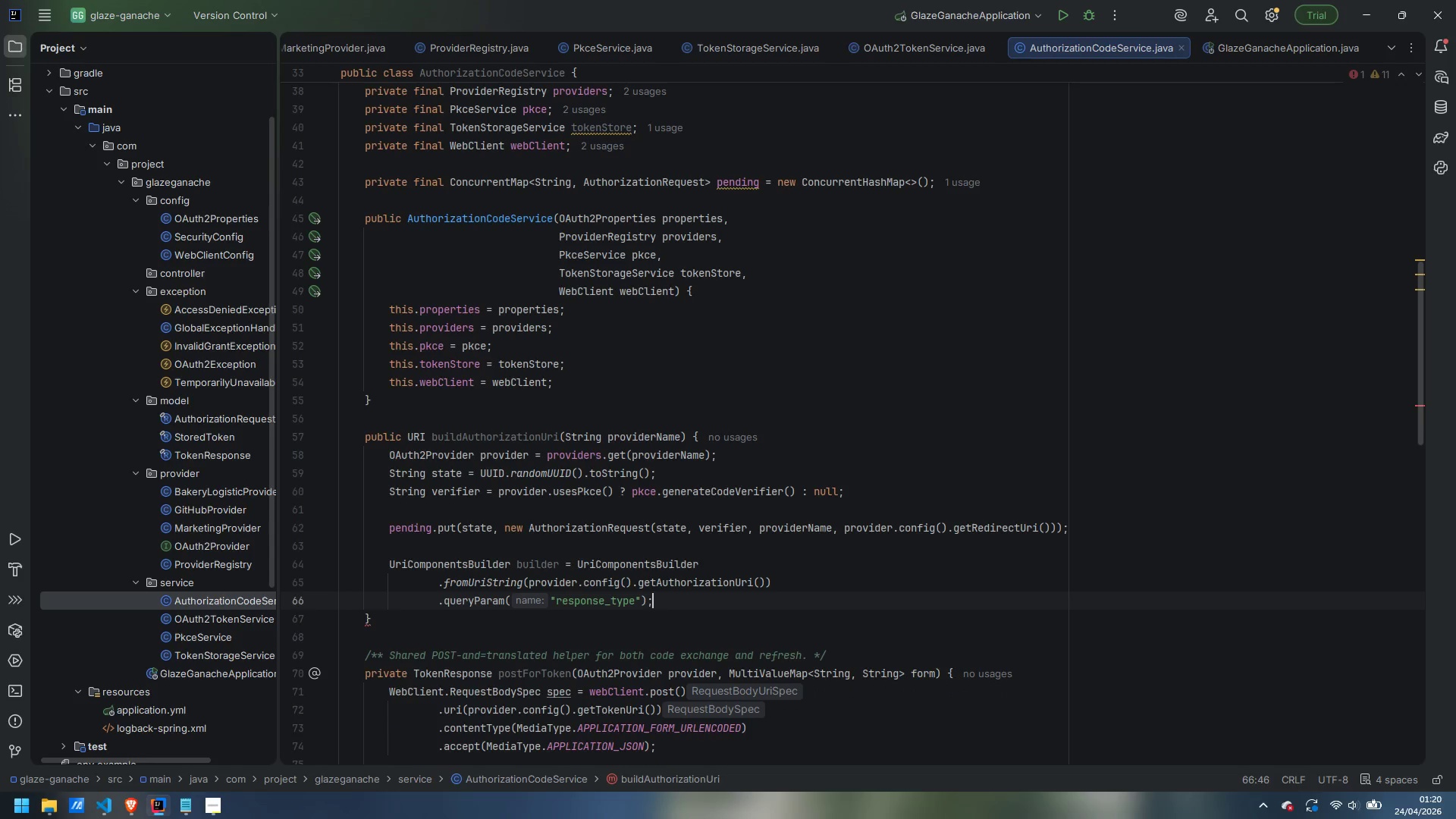 
key(Backspace)
 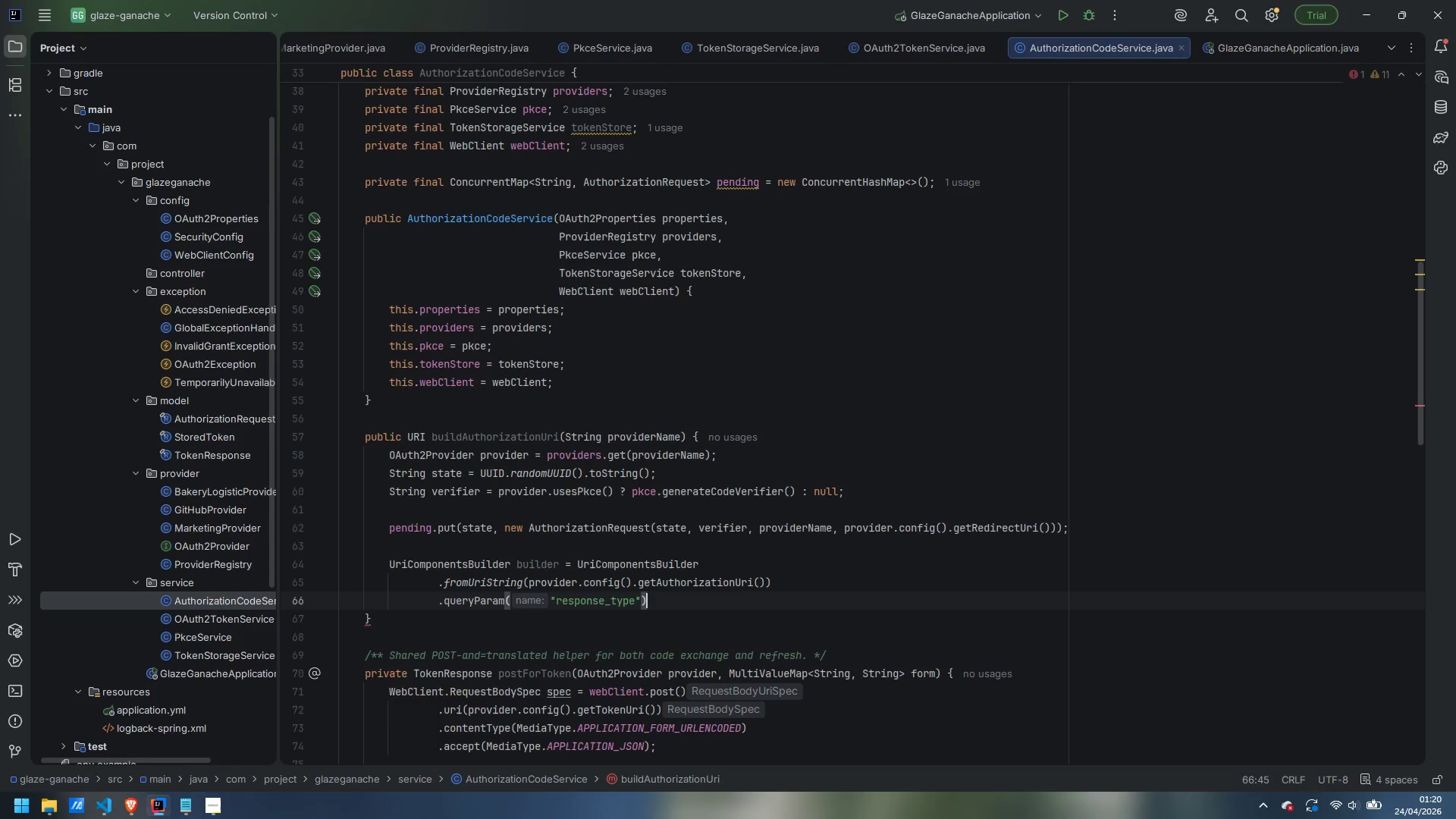 
key(Enter)
 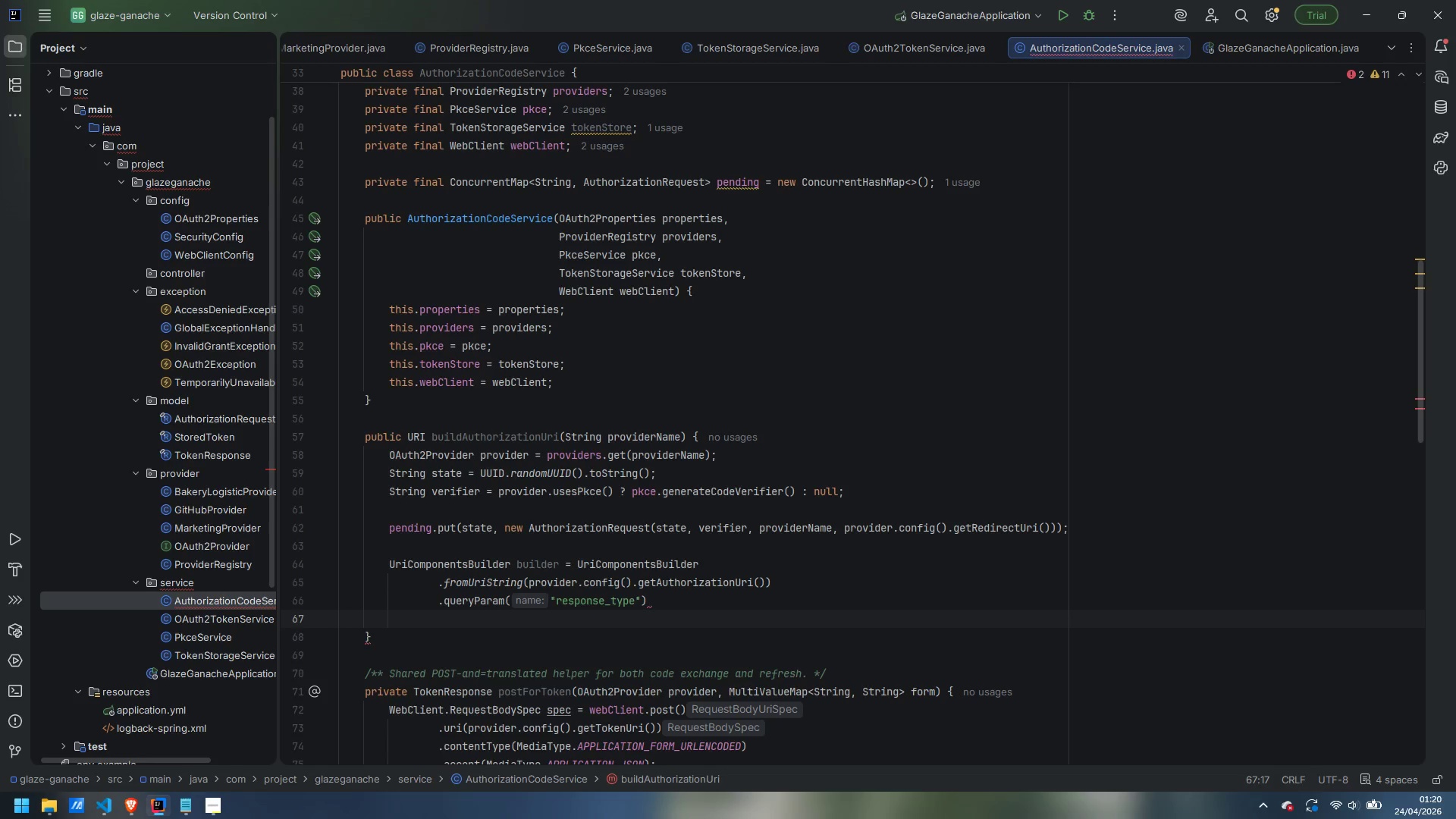 
key(Period)
 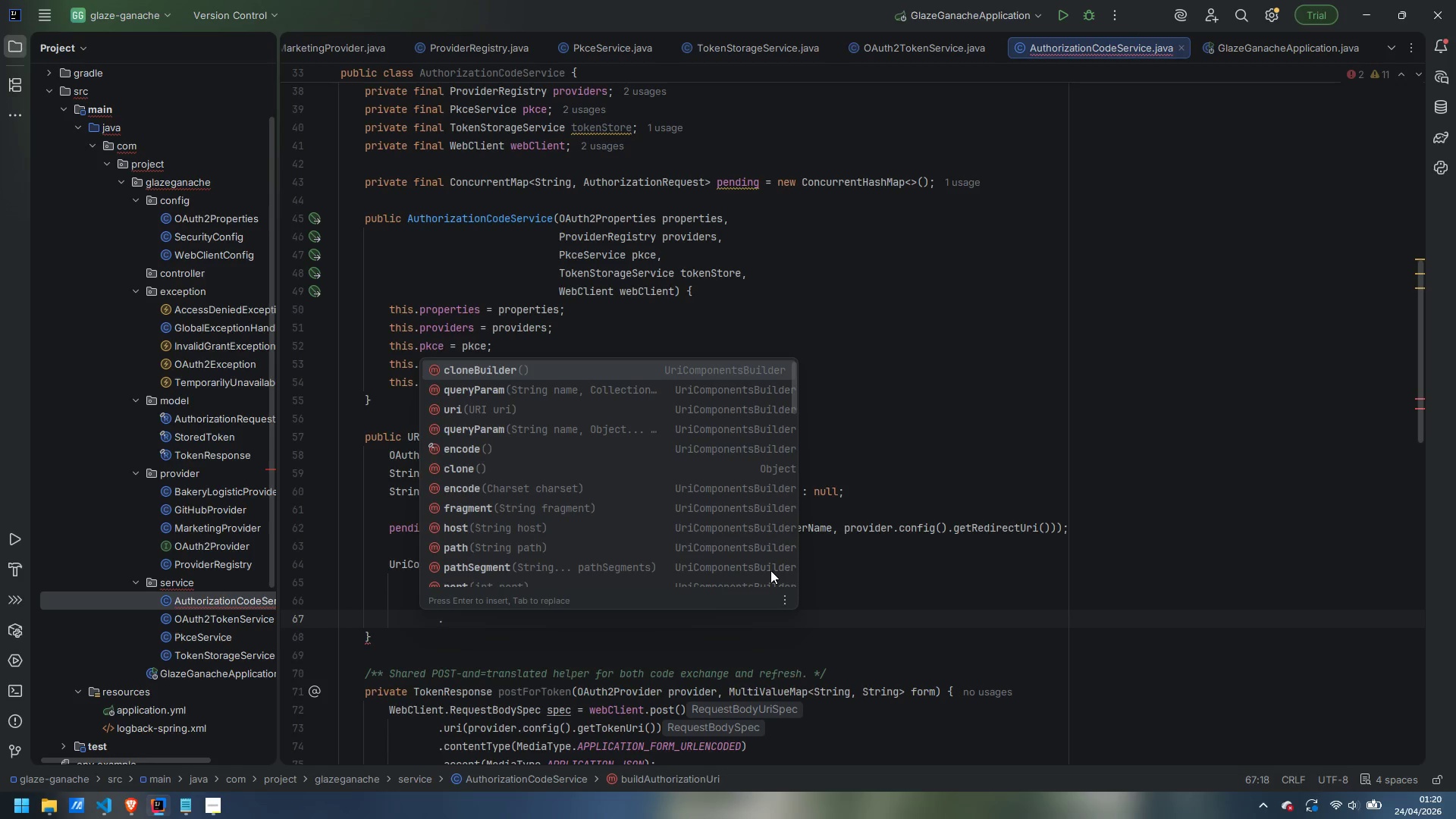 
key(Escape)
type(queryParam)
 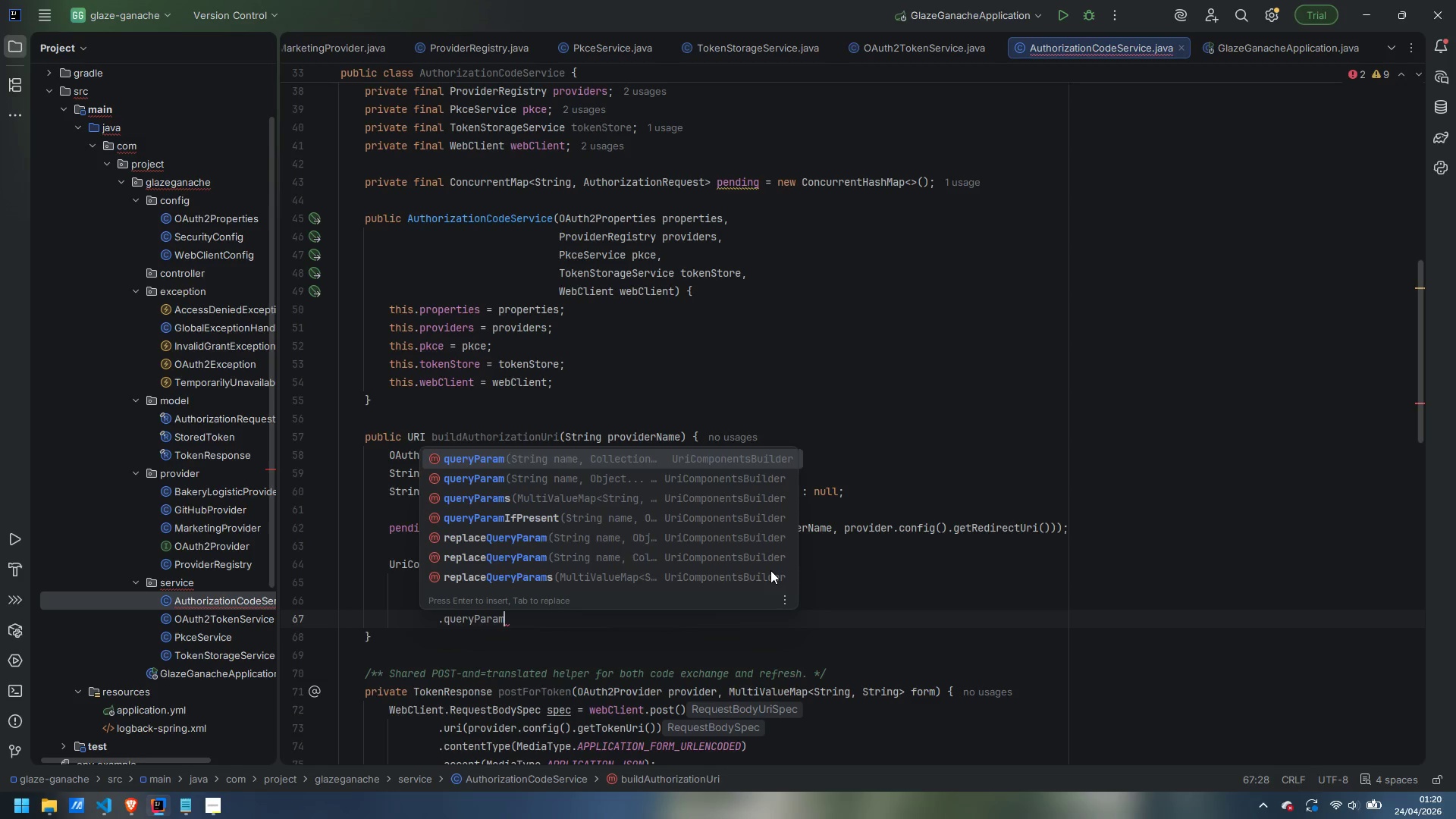 
key(Enter)
 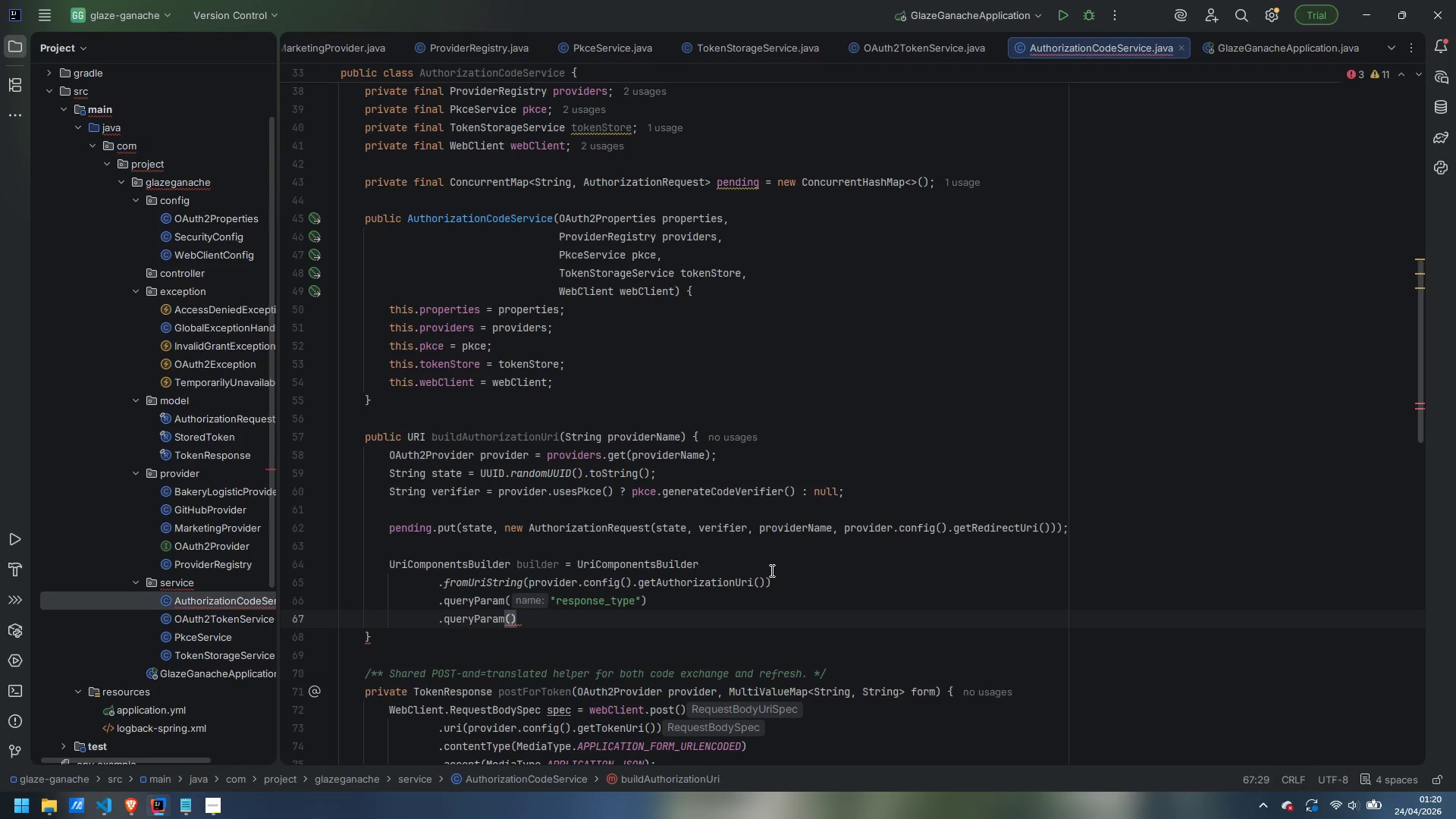 
type("client_id)
 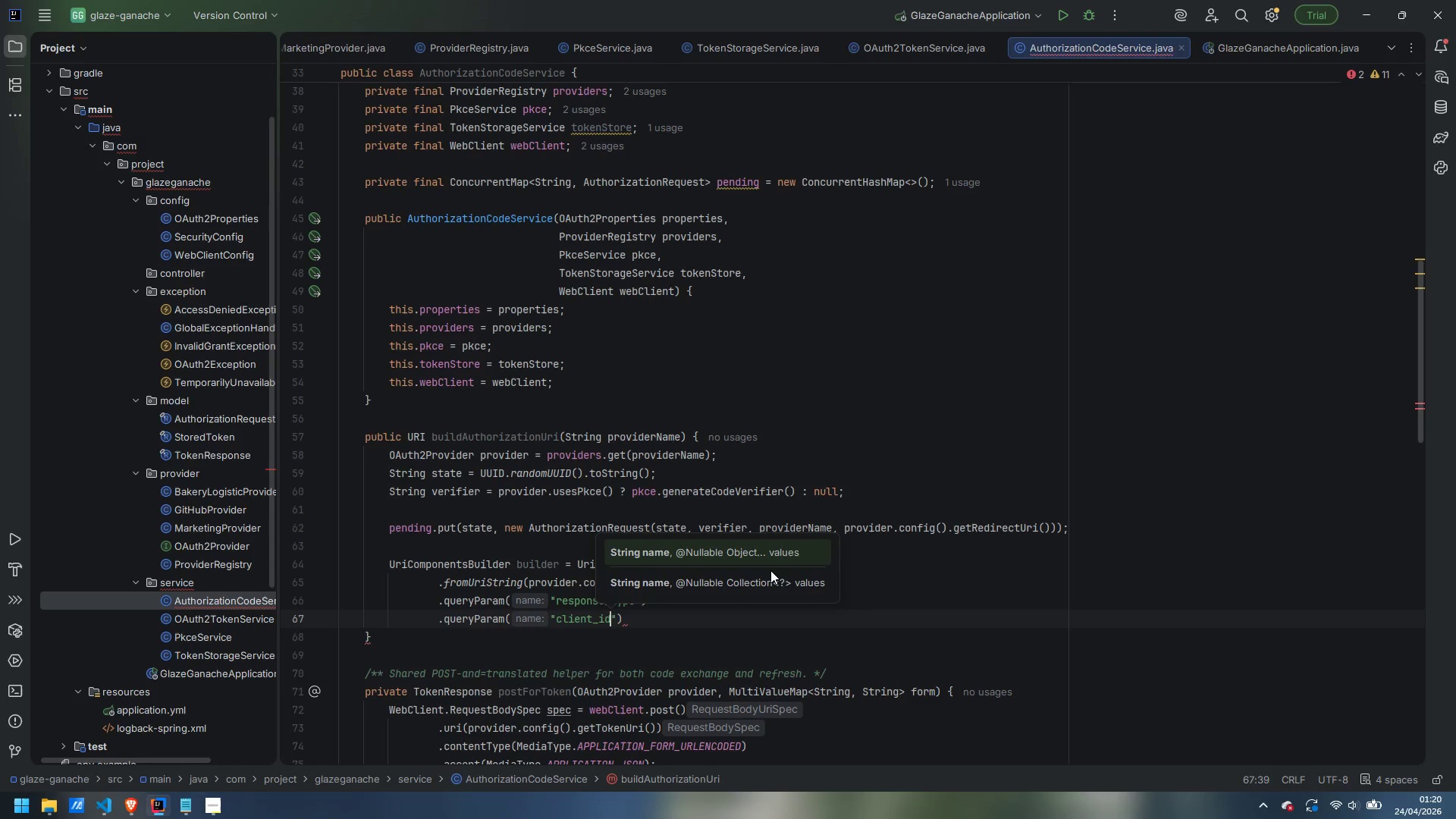 
 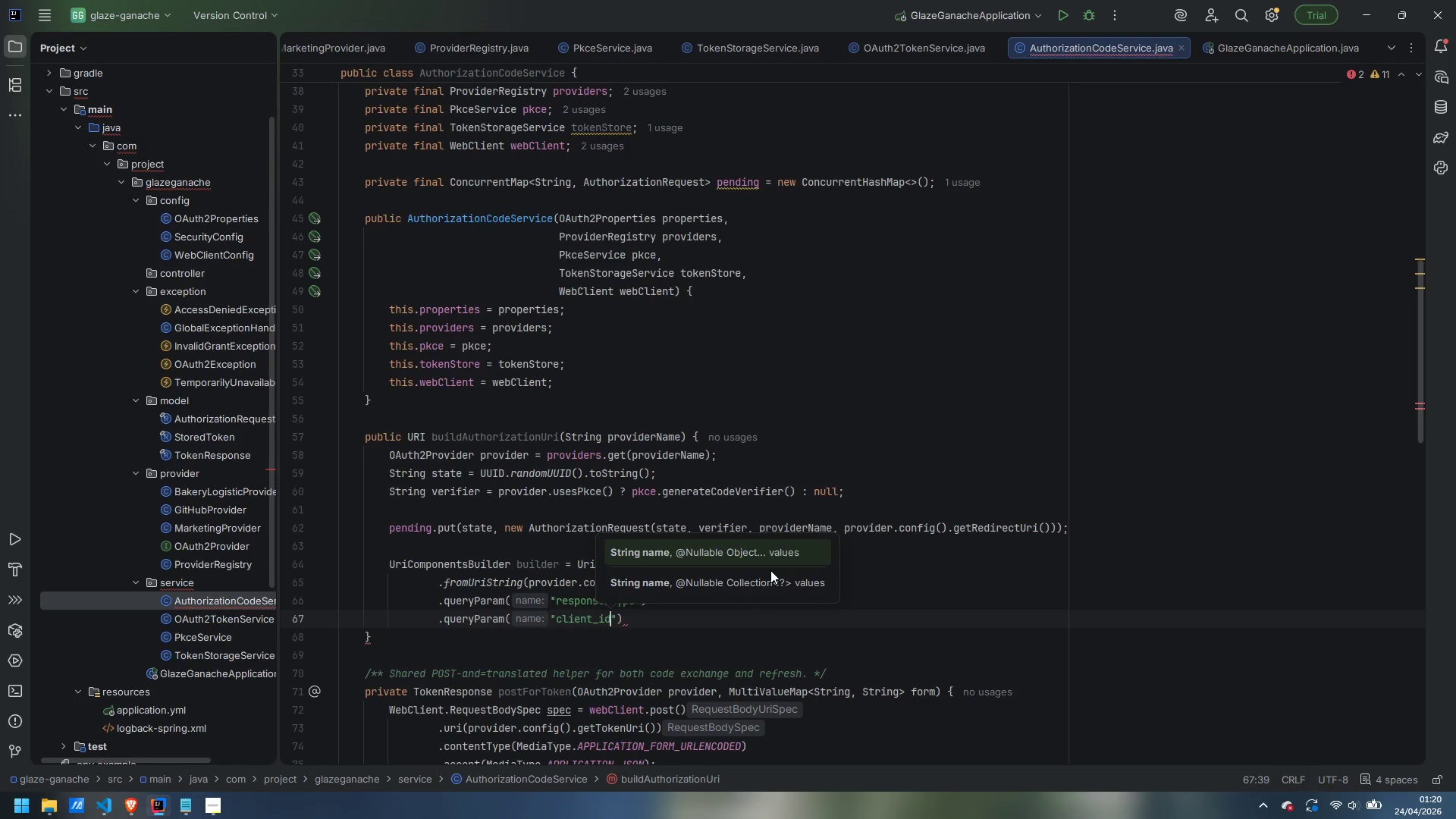 
key(ArrowRight)
 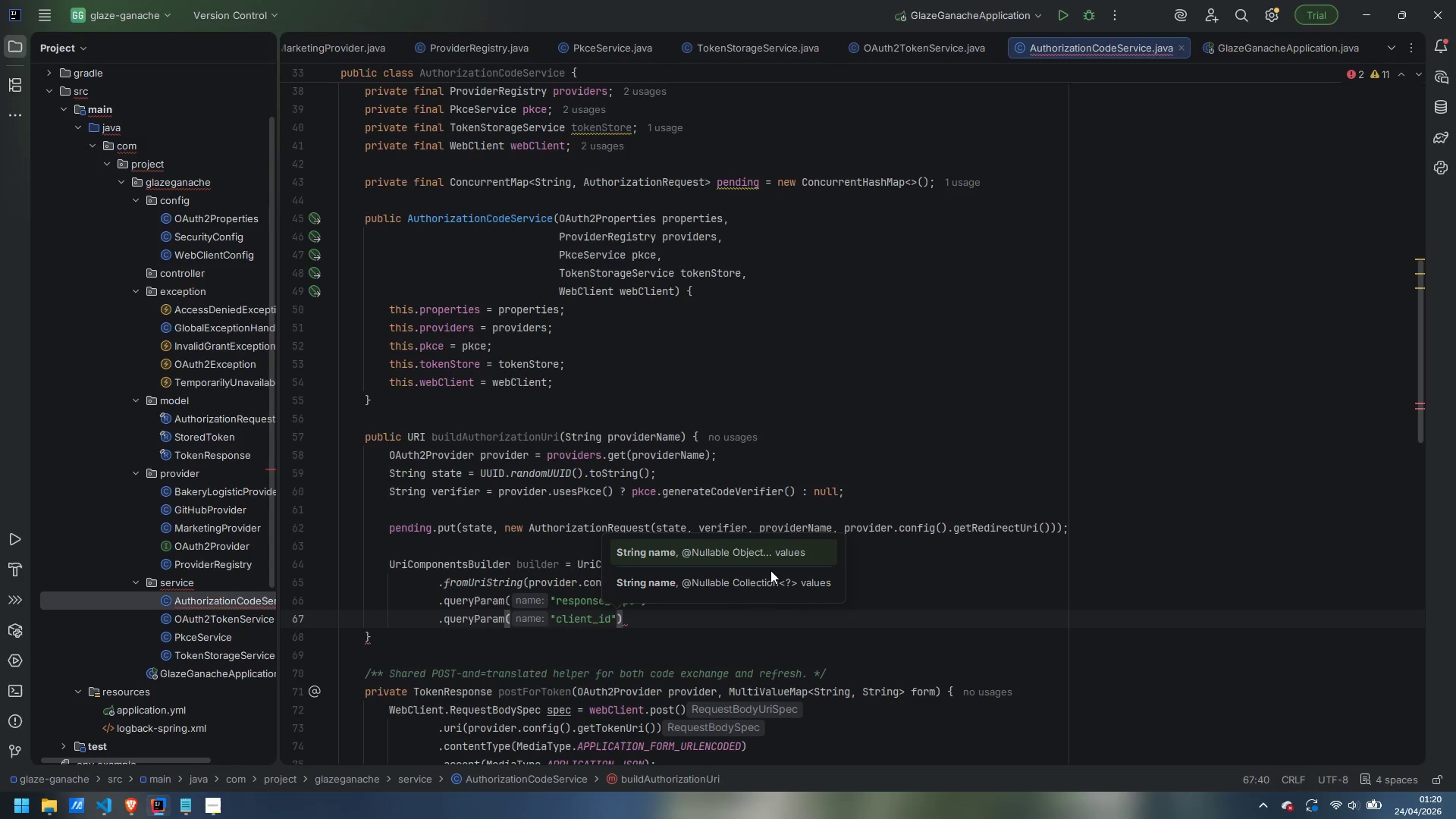 
type(, ")
key(Backspace)
type(provider.config().getClientId)_)
key(Backspace)
key(Backspace)
type(())
 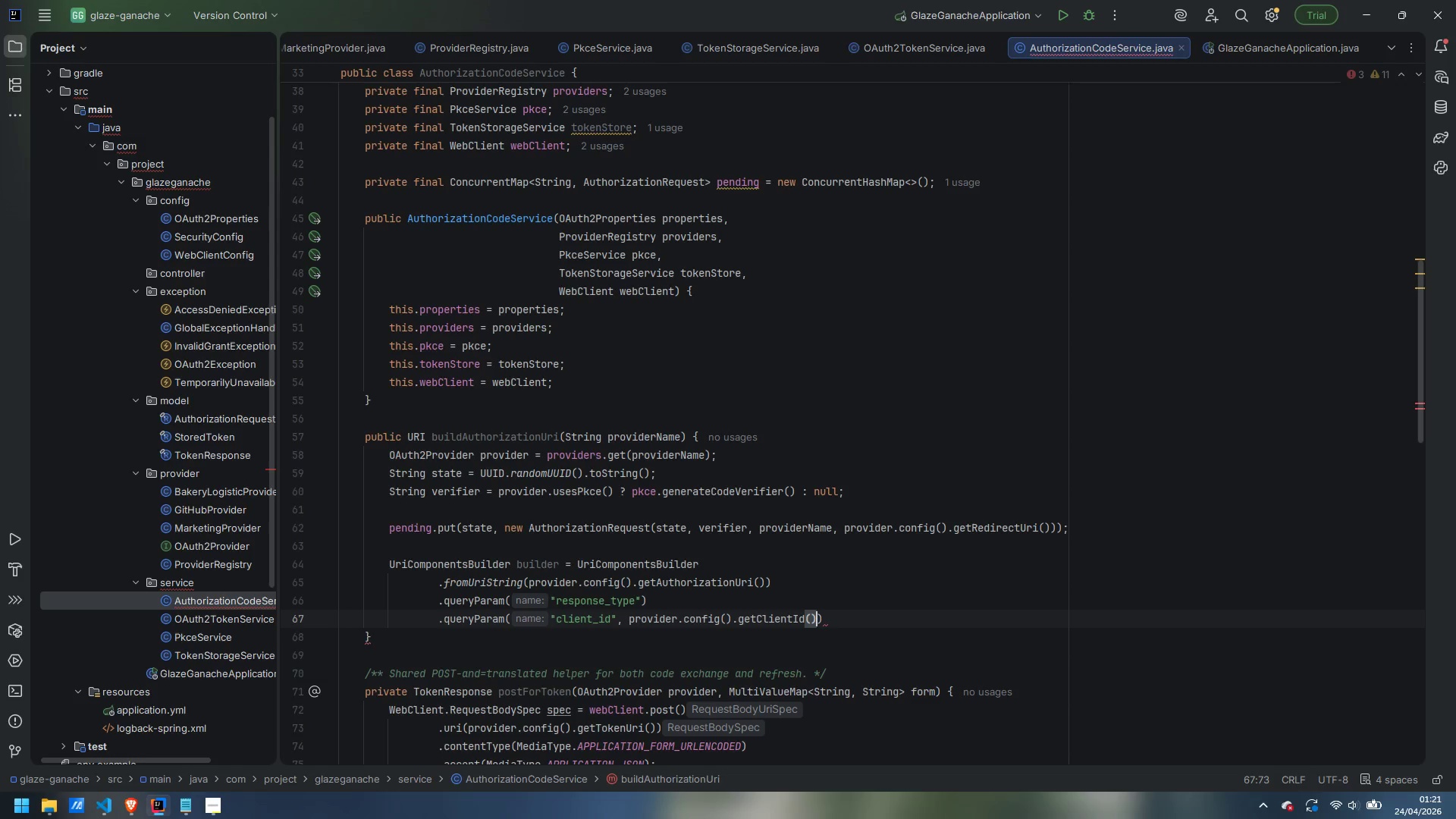 
wait(5.33)
 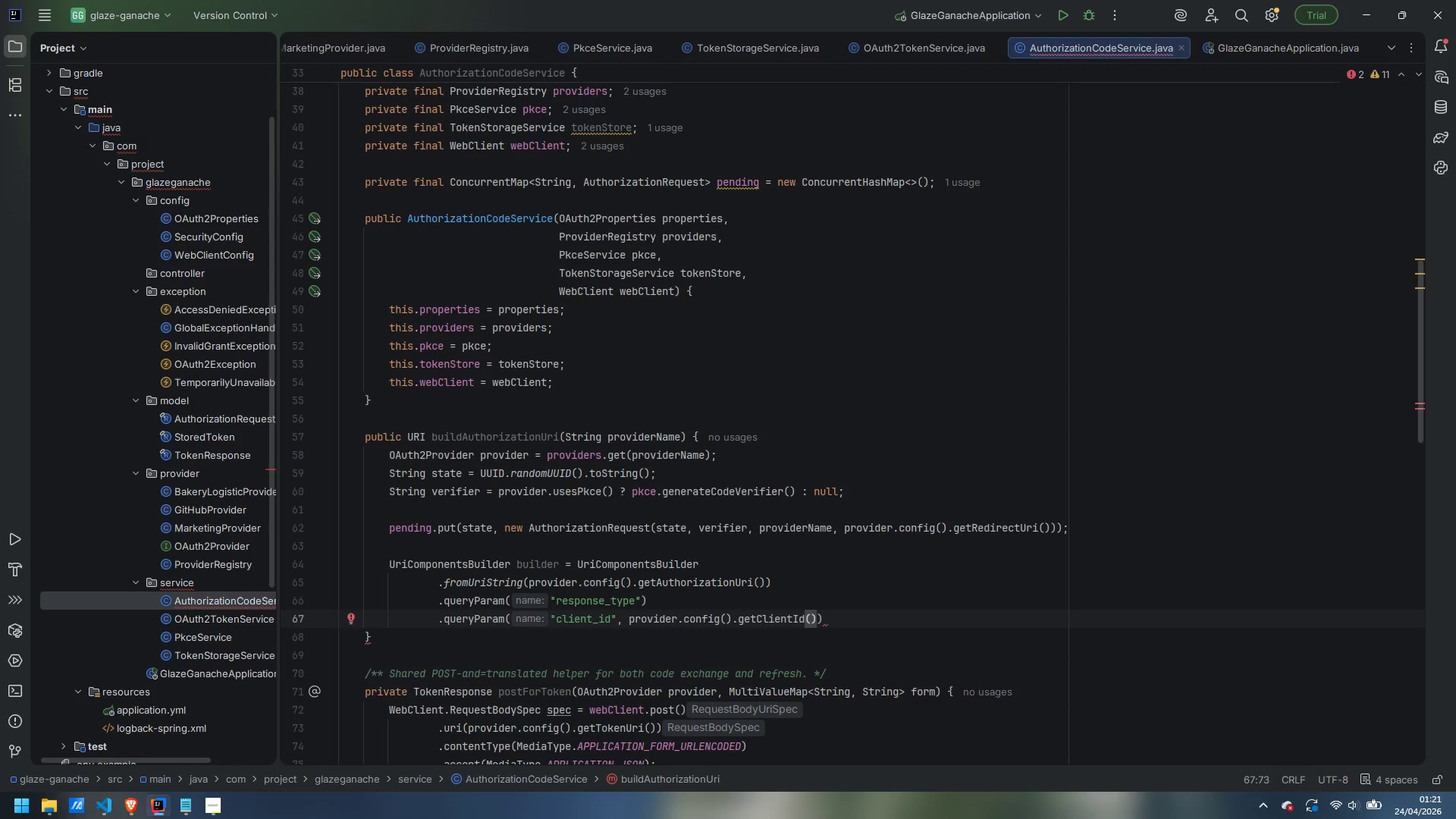 
key(ArrowRight)
 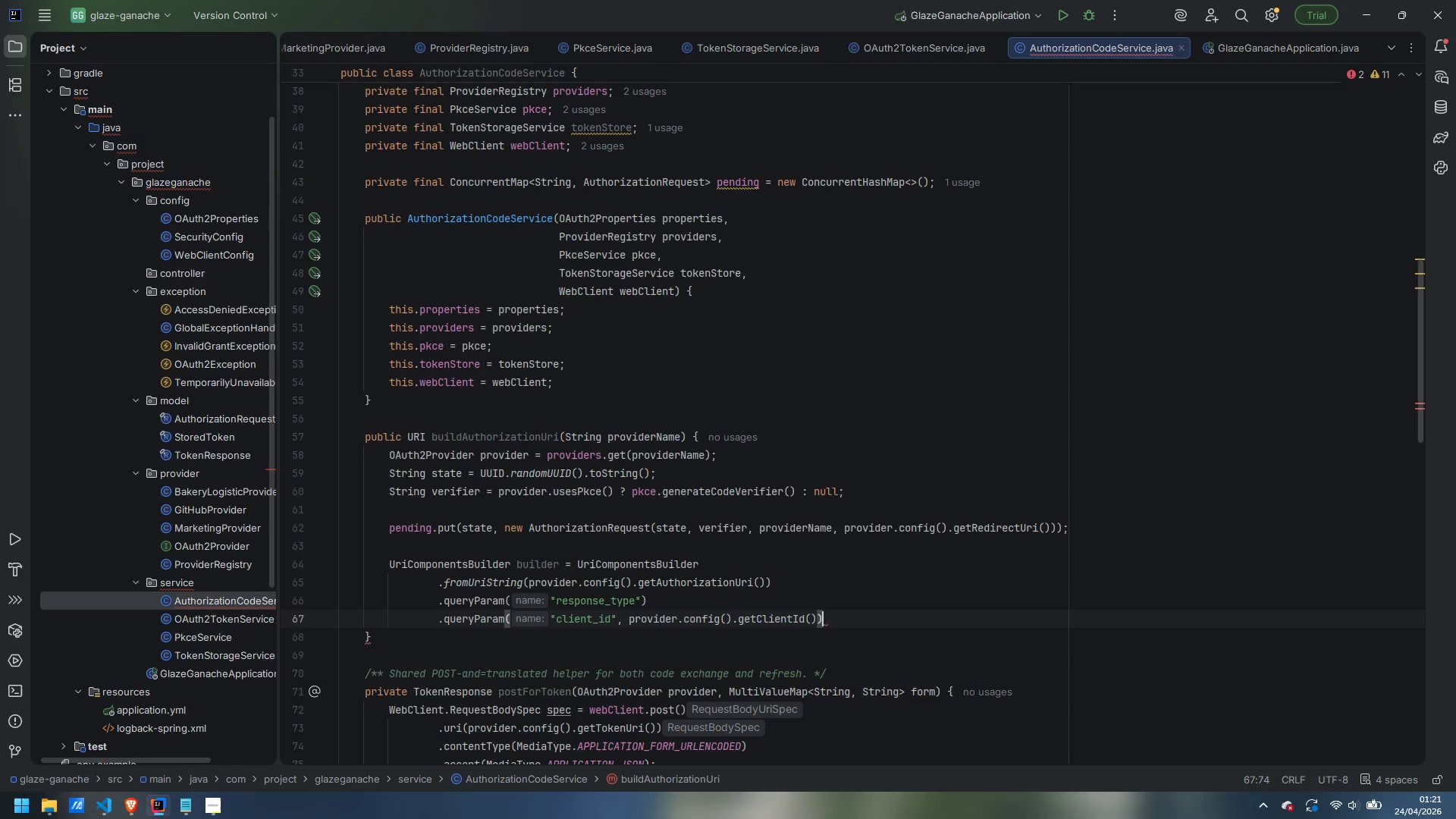 
key(Comma)
 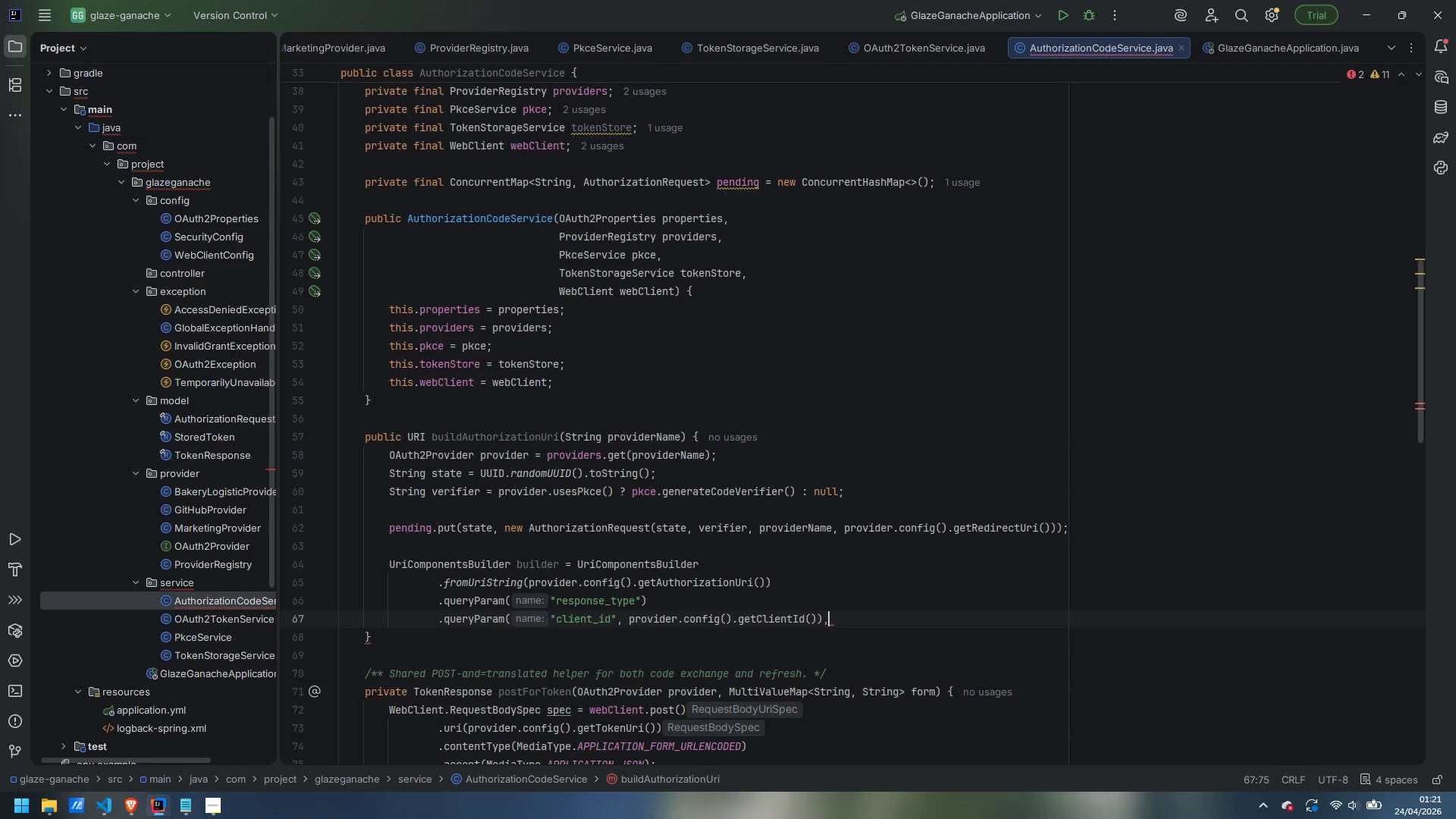 
key(Enter)
 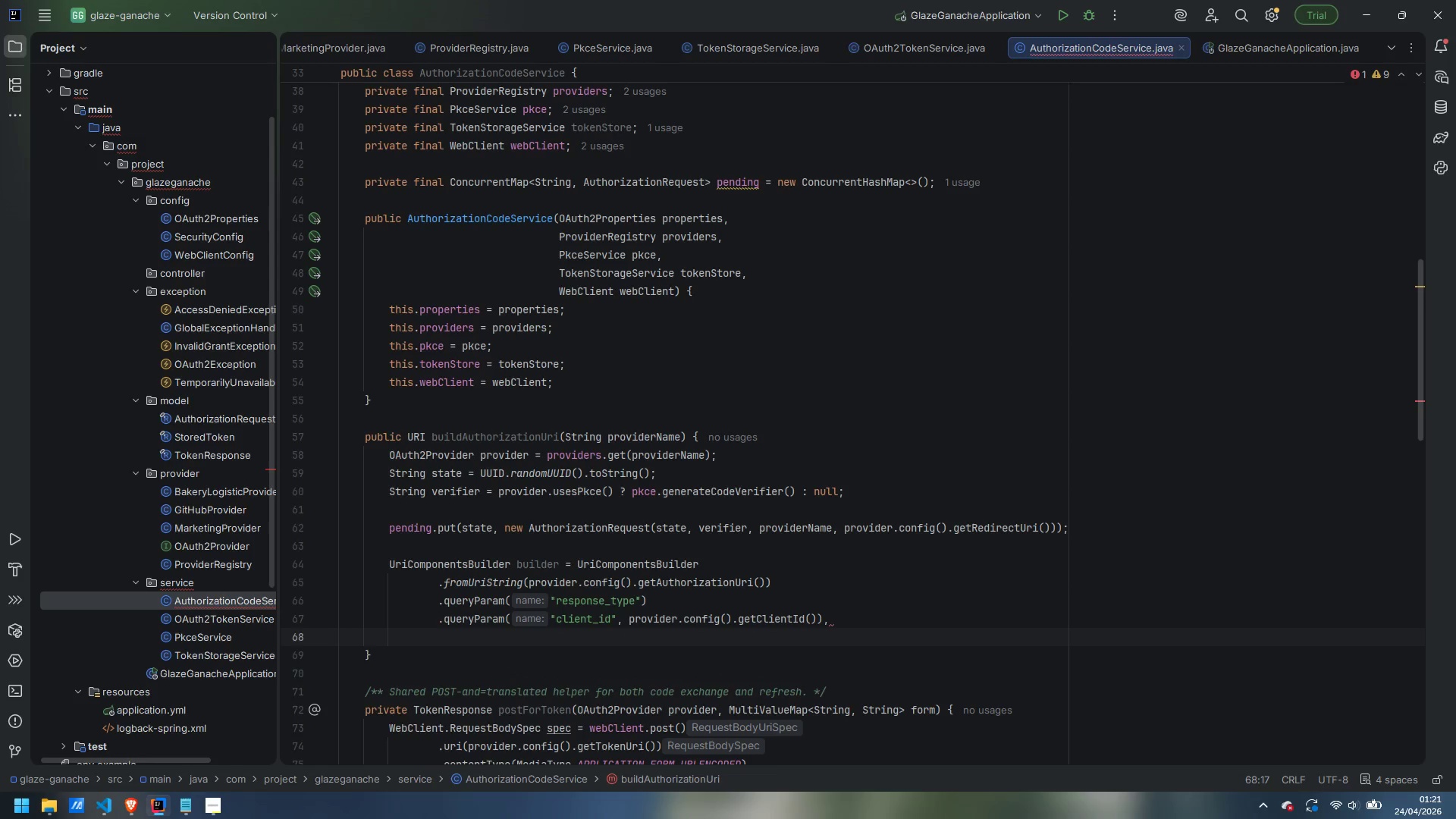 
type(.querty)
 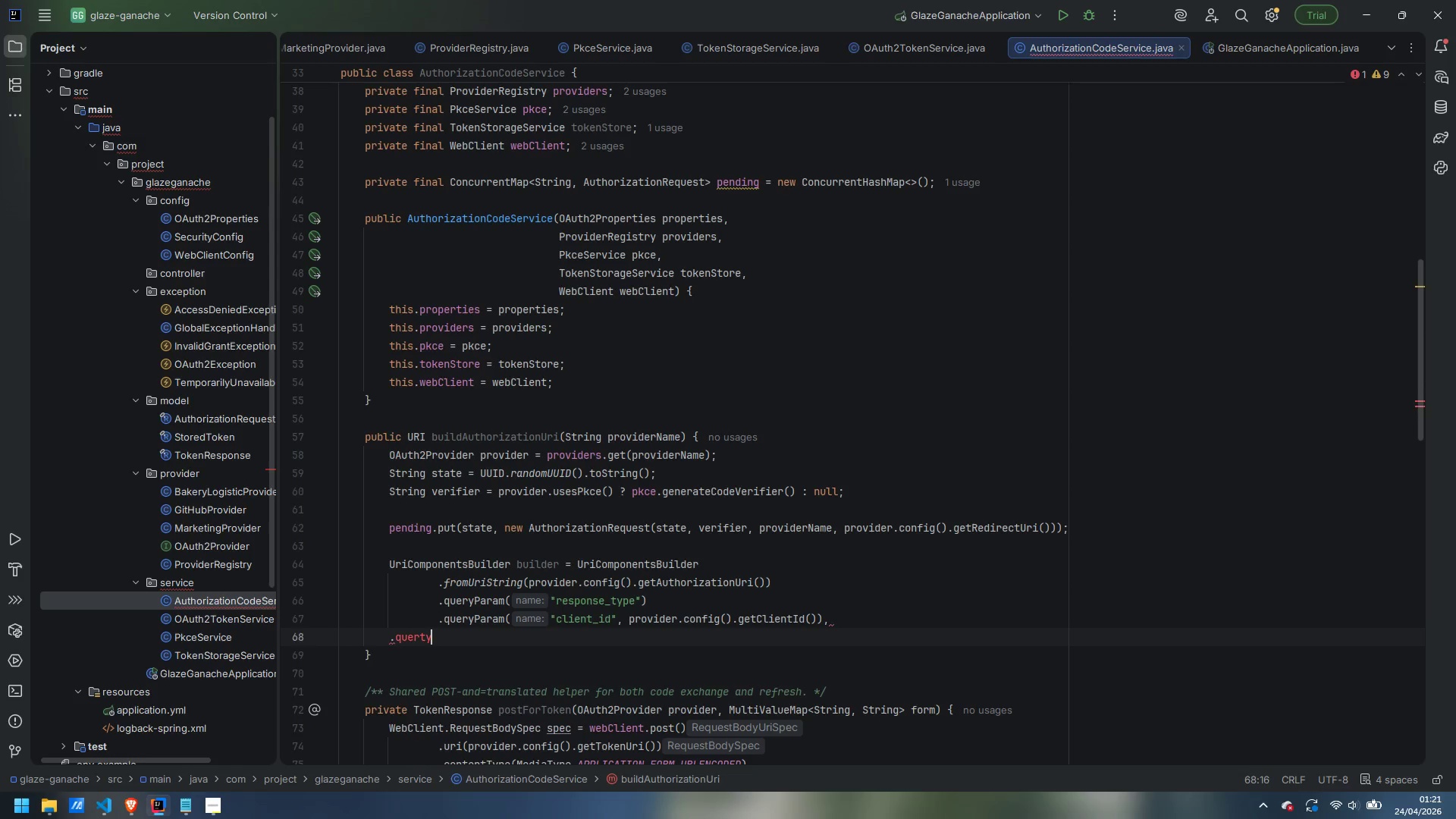 
key(Control+Backspace)
 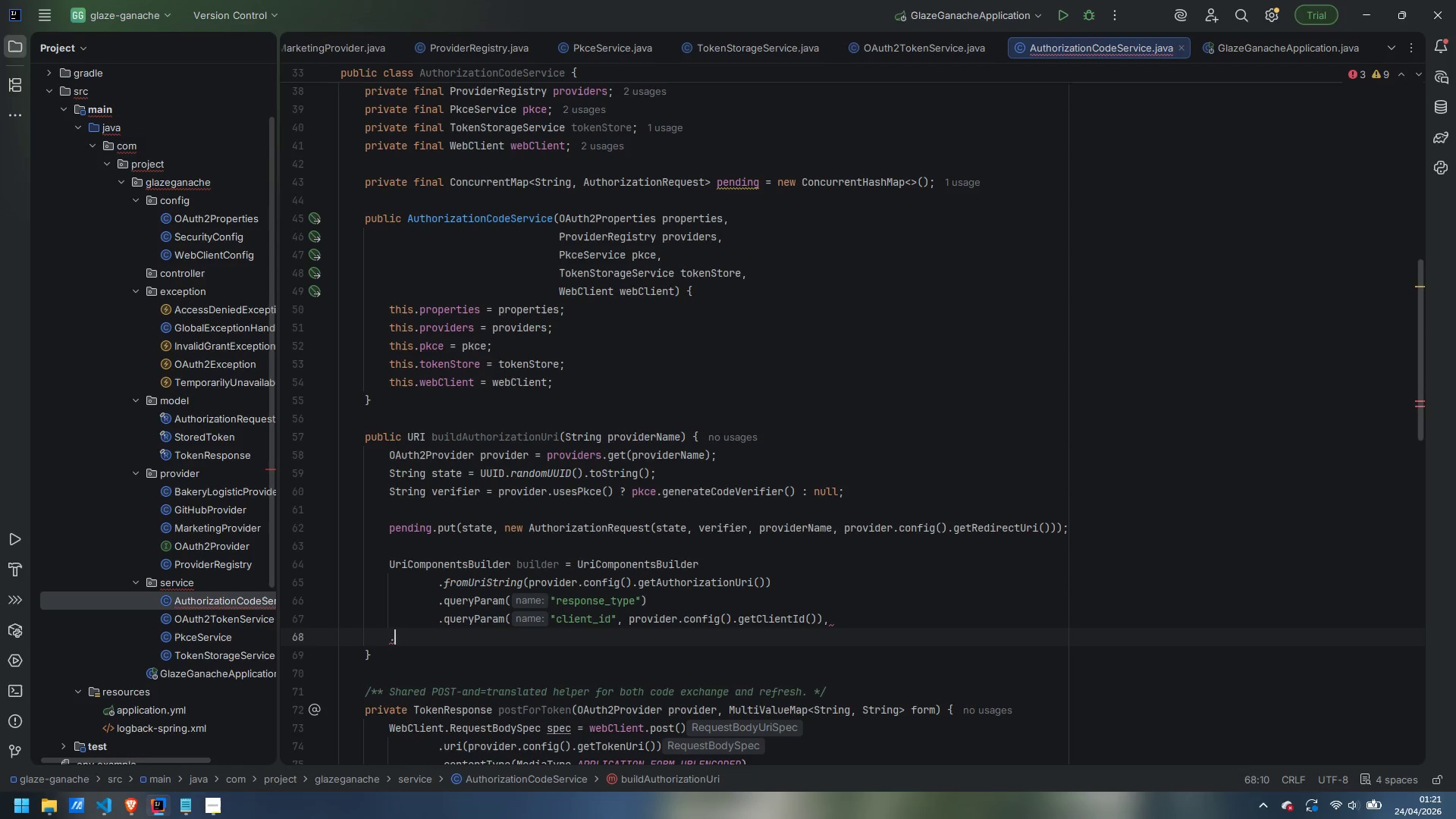 
key(Backspace)
 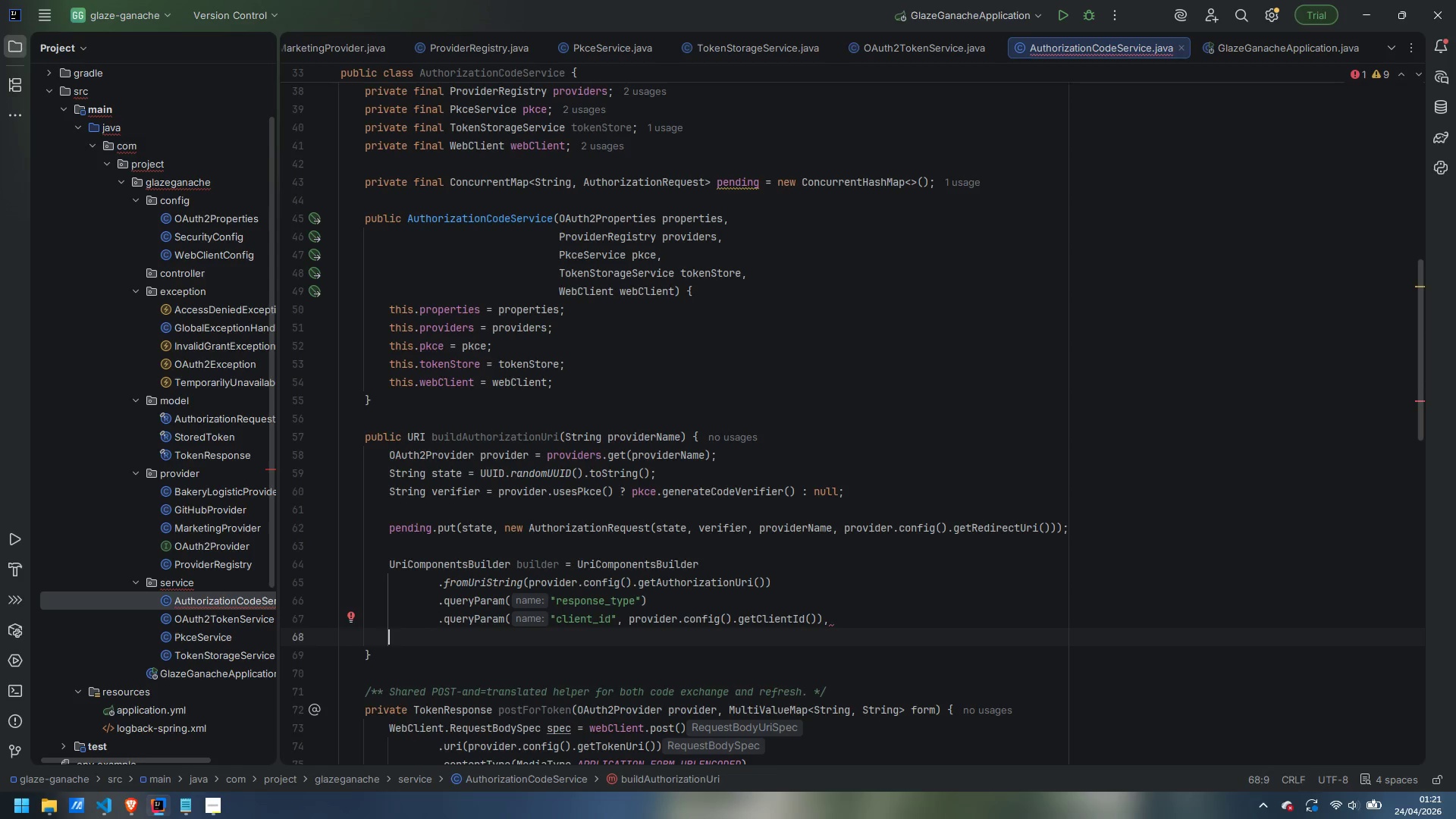 
key(Control+Backspace)
 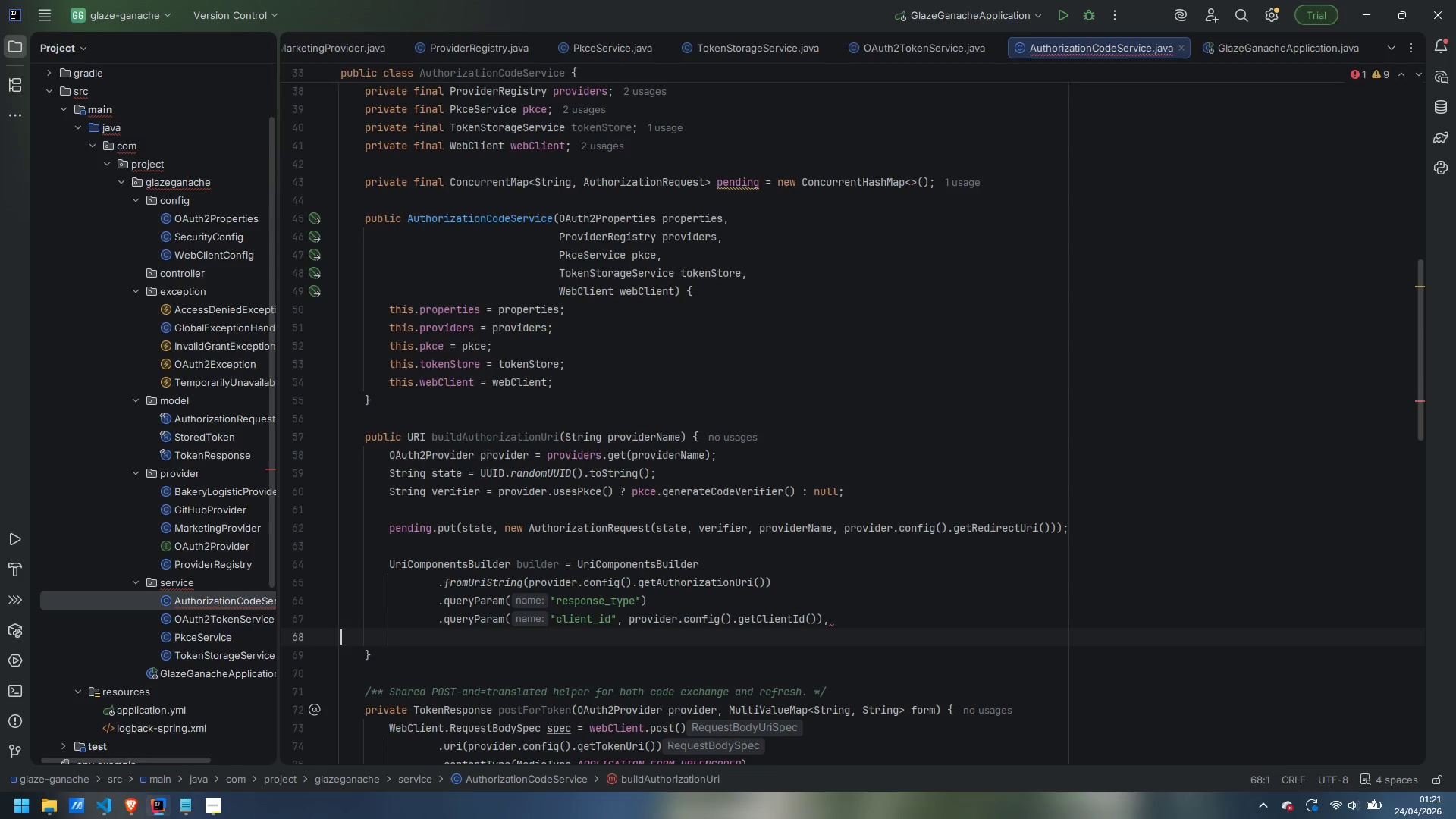 
key(Backspace)
 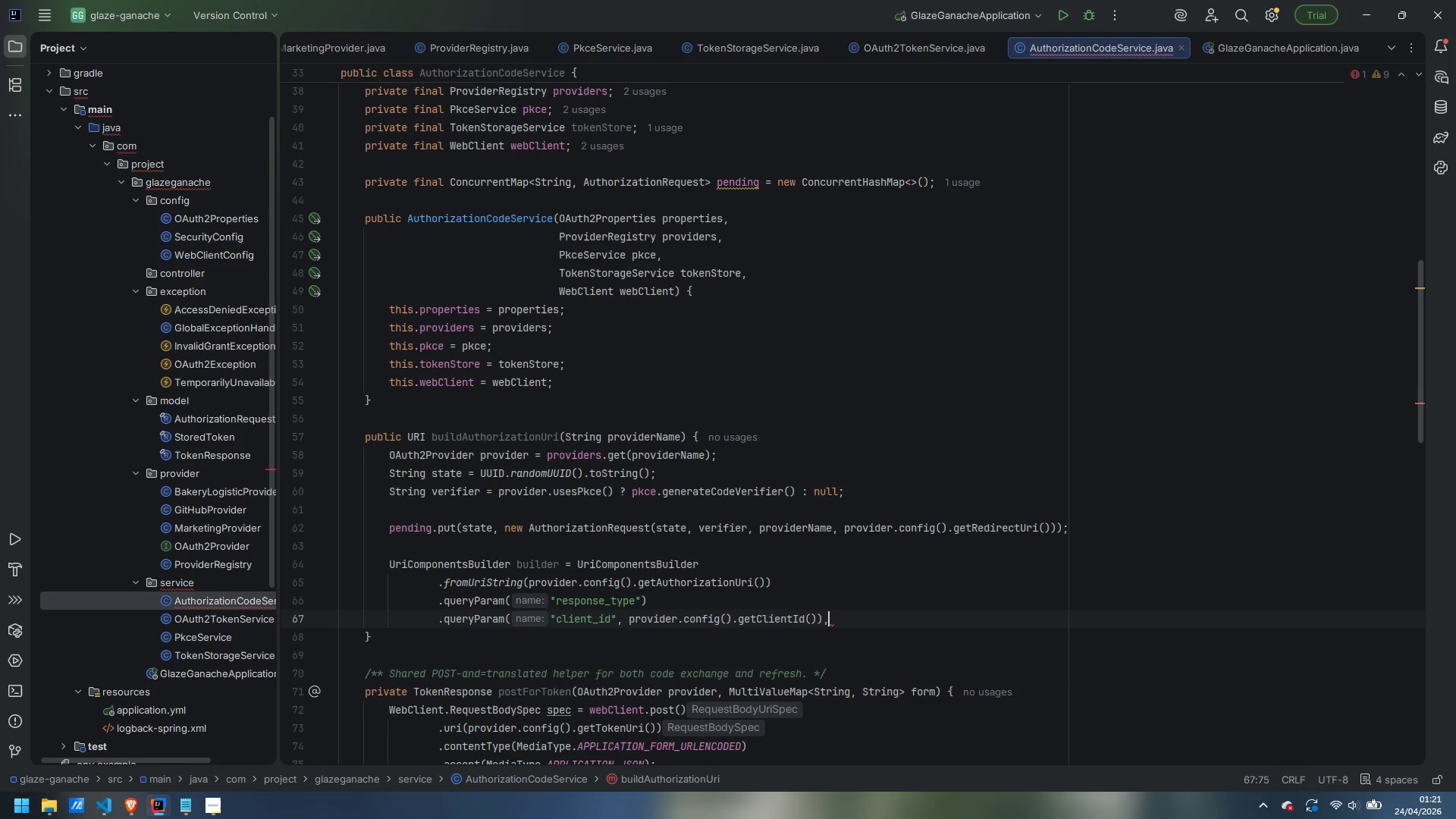 
key(Backspace)
 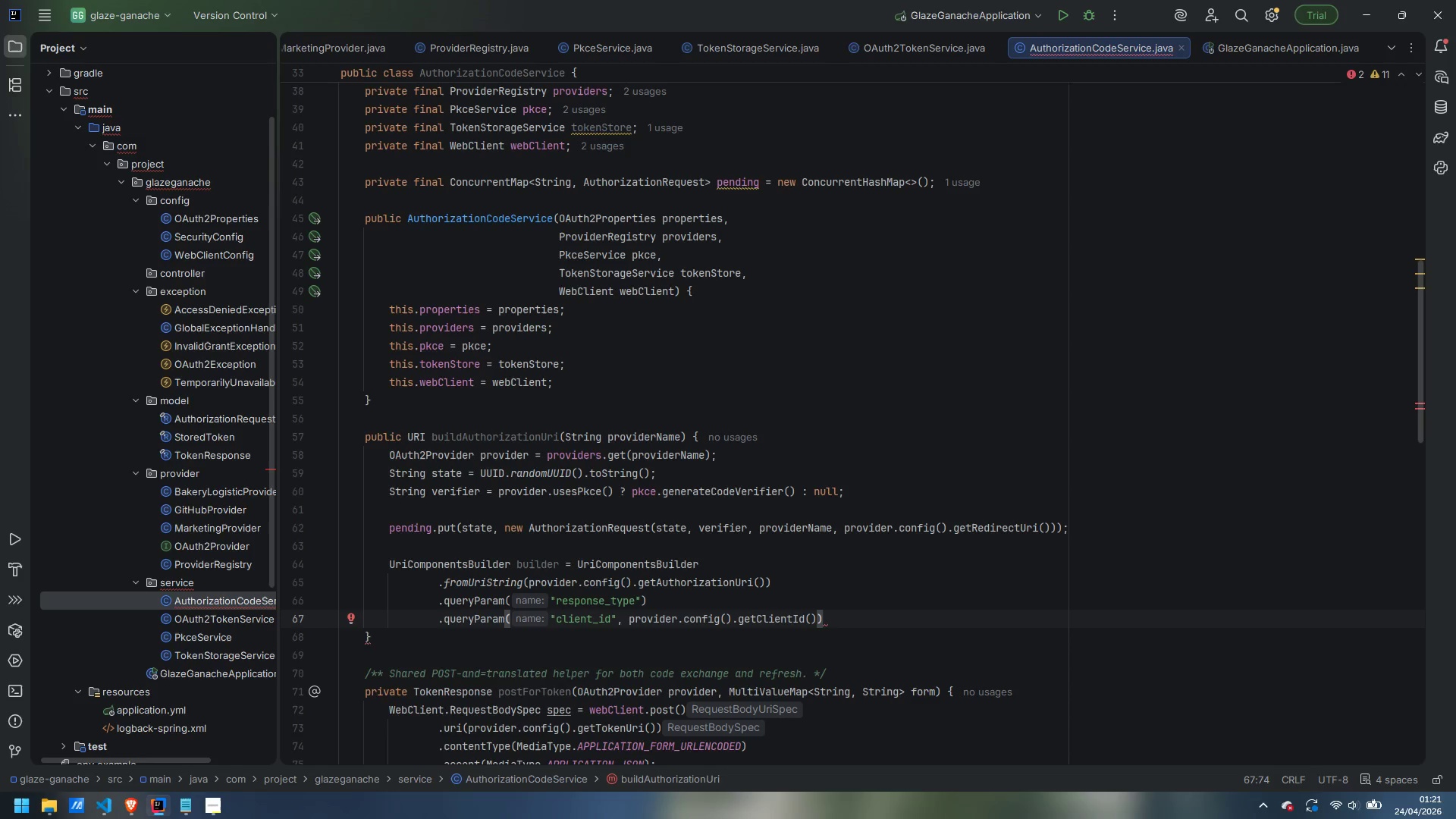 
wait(6.39)
 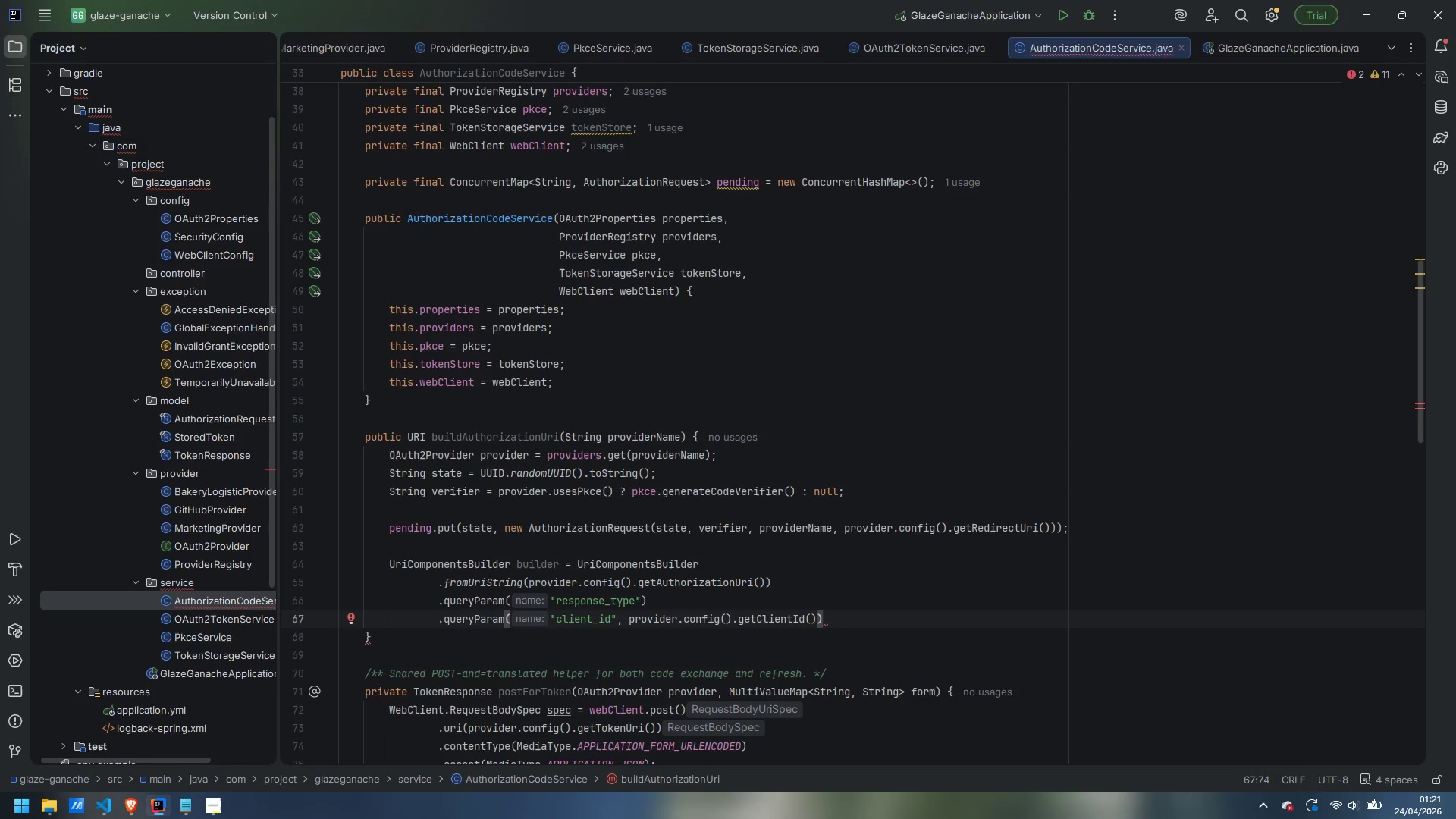 
key(Enter)
 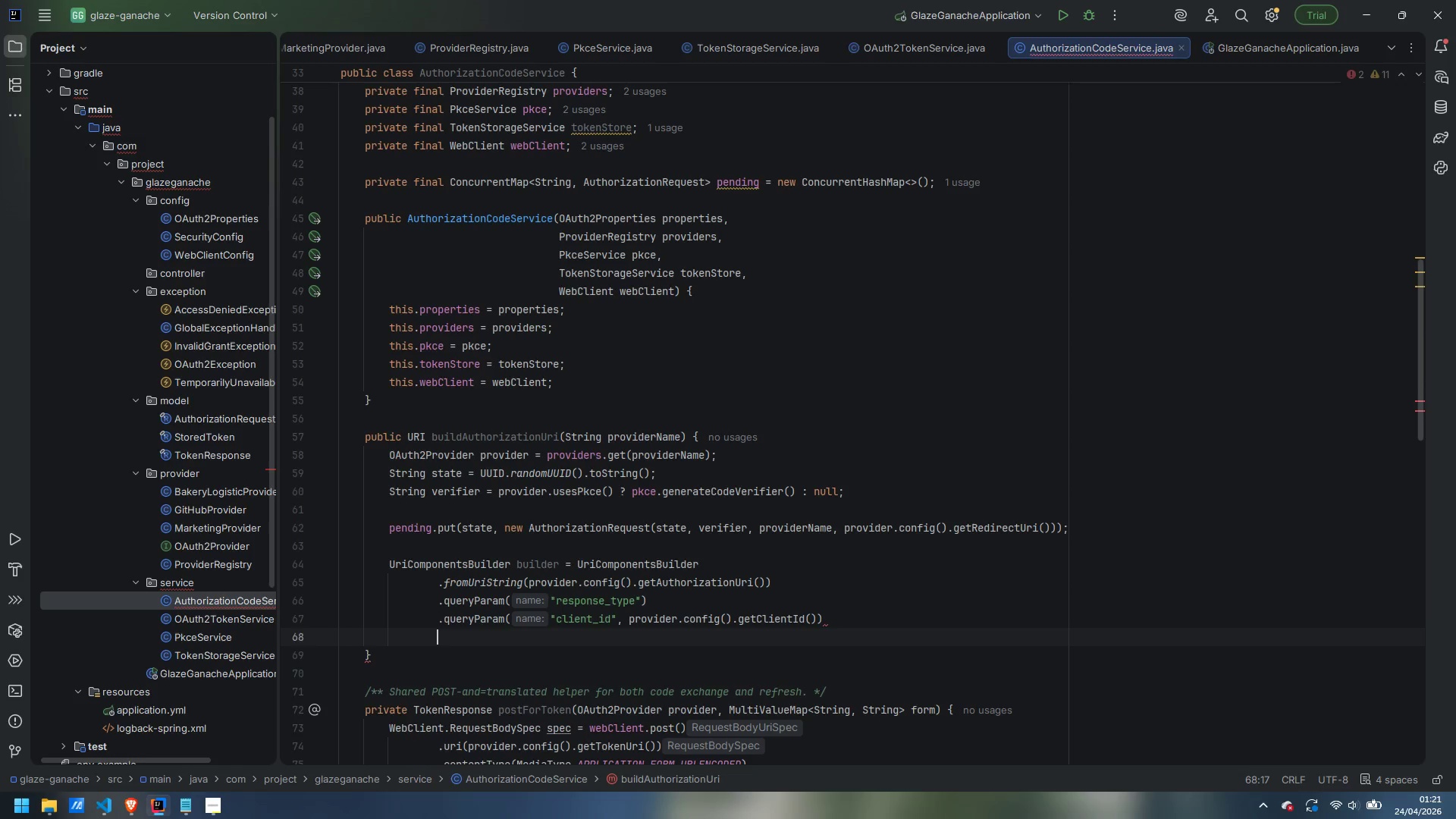 
type(.query{Para)
key(Backspace)
key(Backspace)
key(Backspace)
key(Backspace)
key(Backspace)
type(Param )
key(Backspace)
type(()
key(Escape)
type(redirect_uro)
key(Backspace)
type(i)
 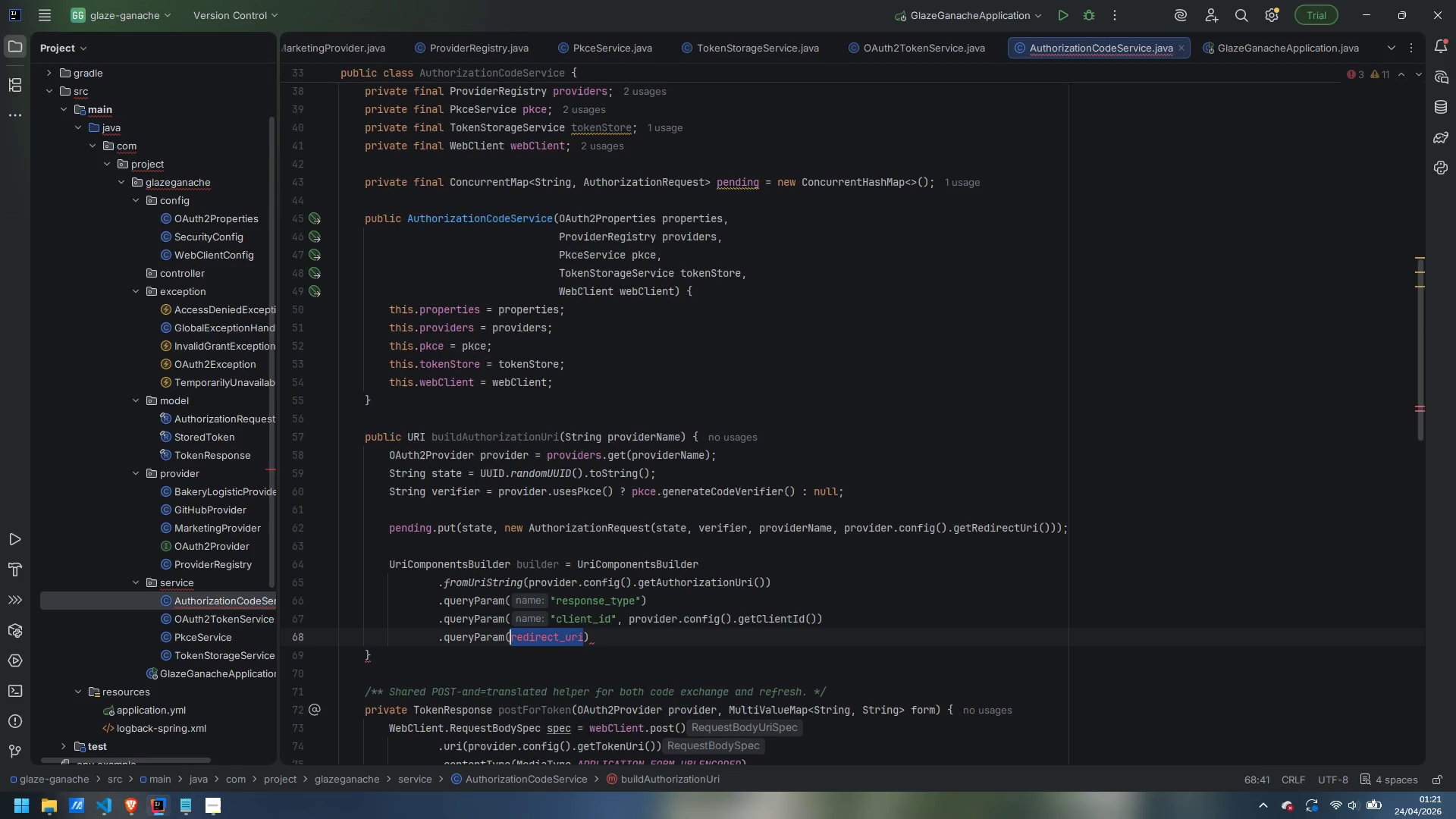 
 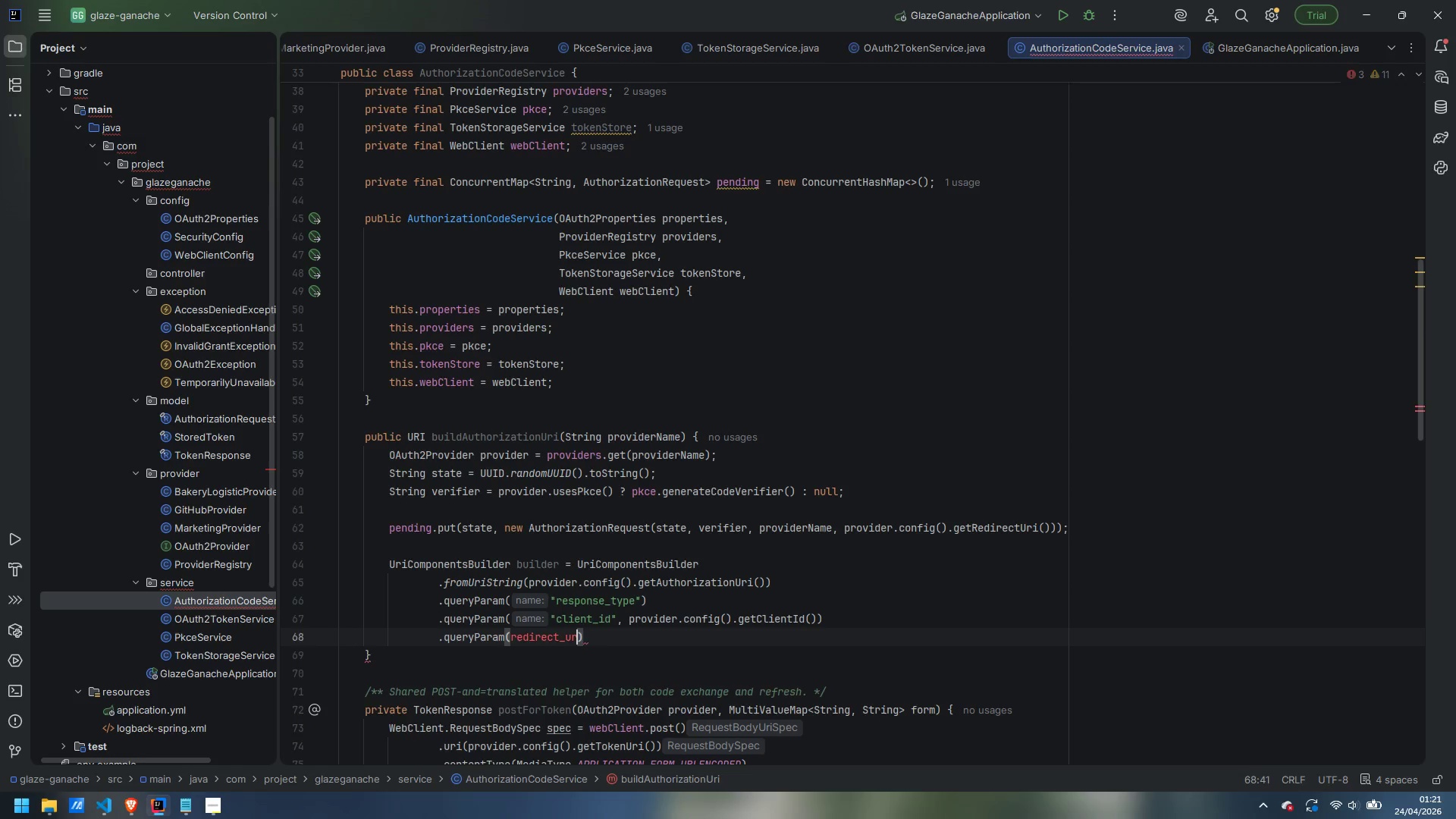 
key(Control+ControlLeft)
 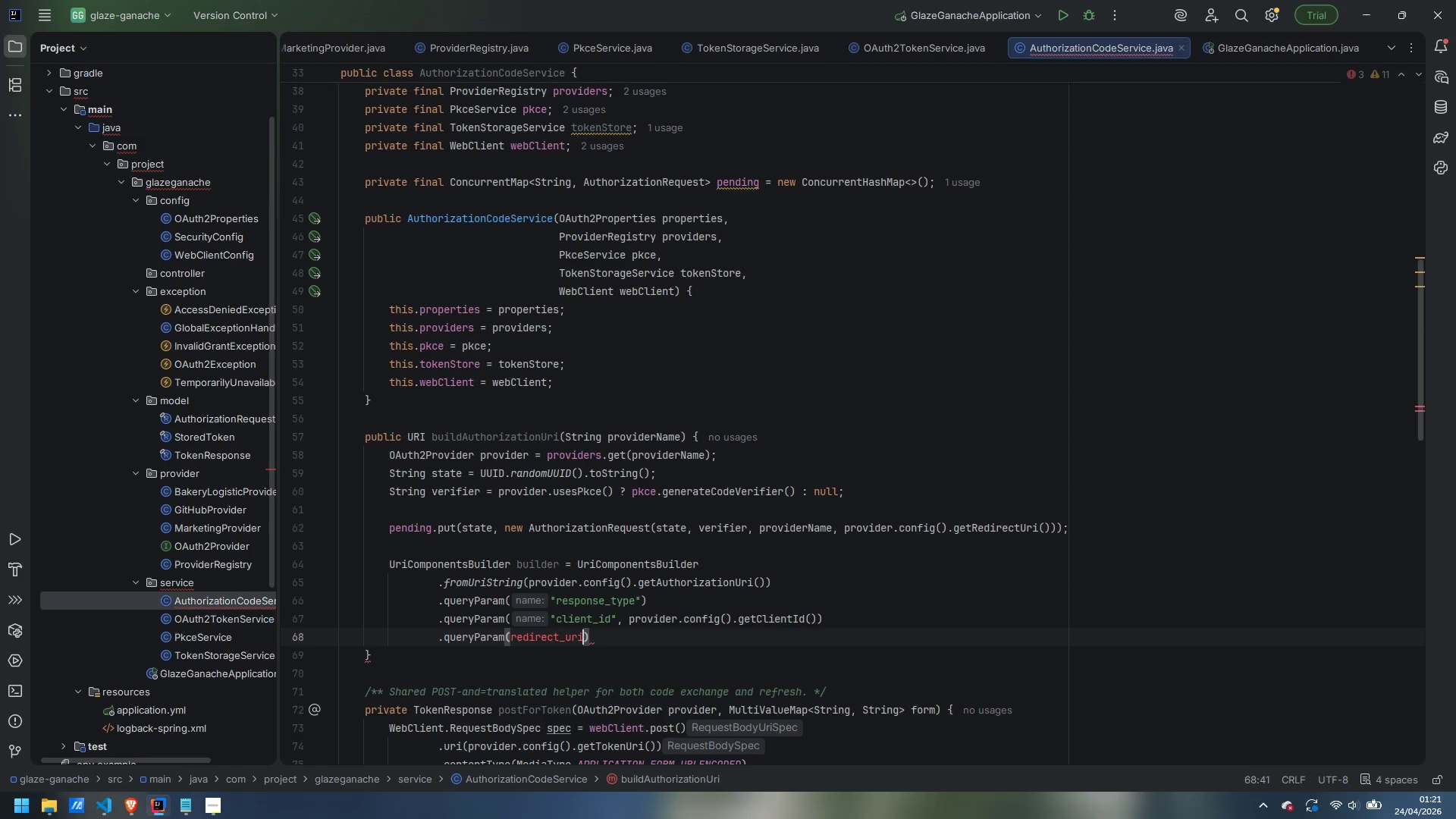 
key(Control+Shift+ShiftLeft)
 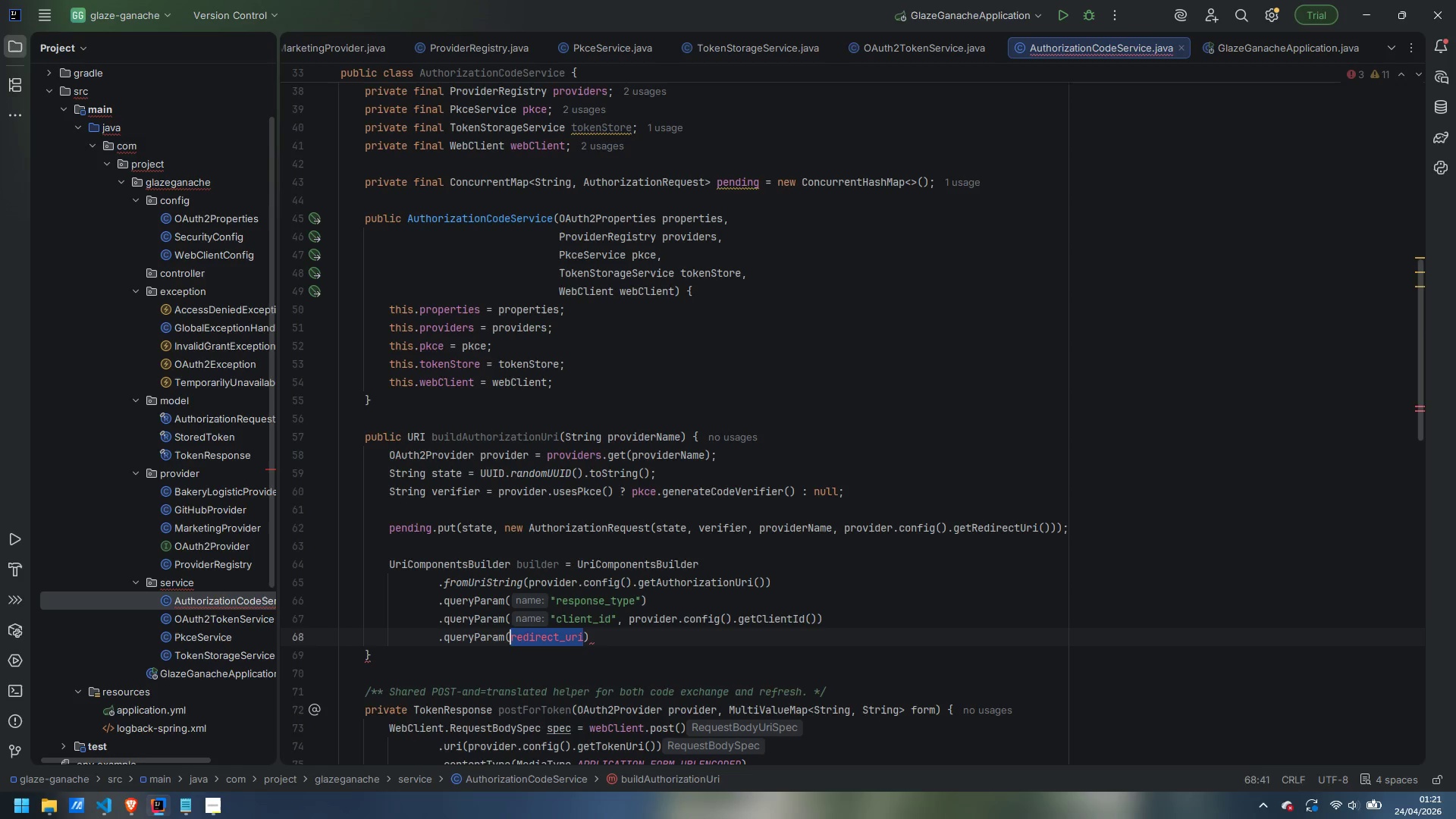 
key(Control+Shift+ArrowLeft)
 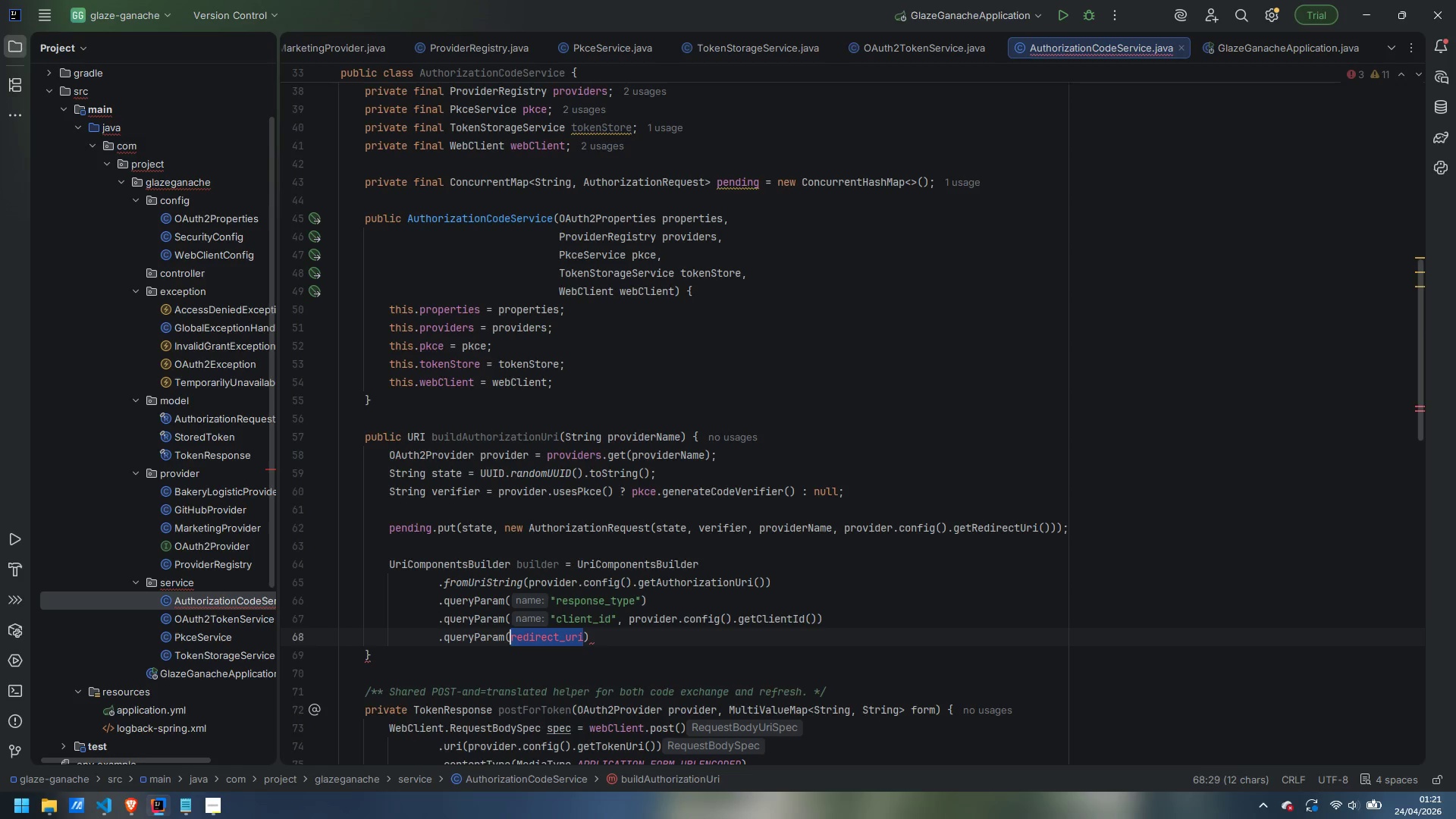 
key(Shift+Quote)
 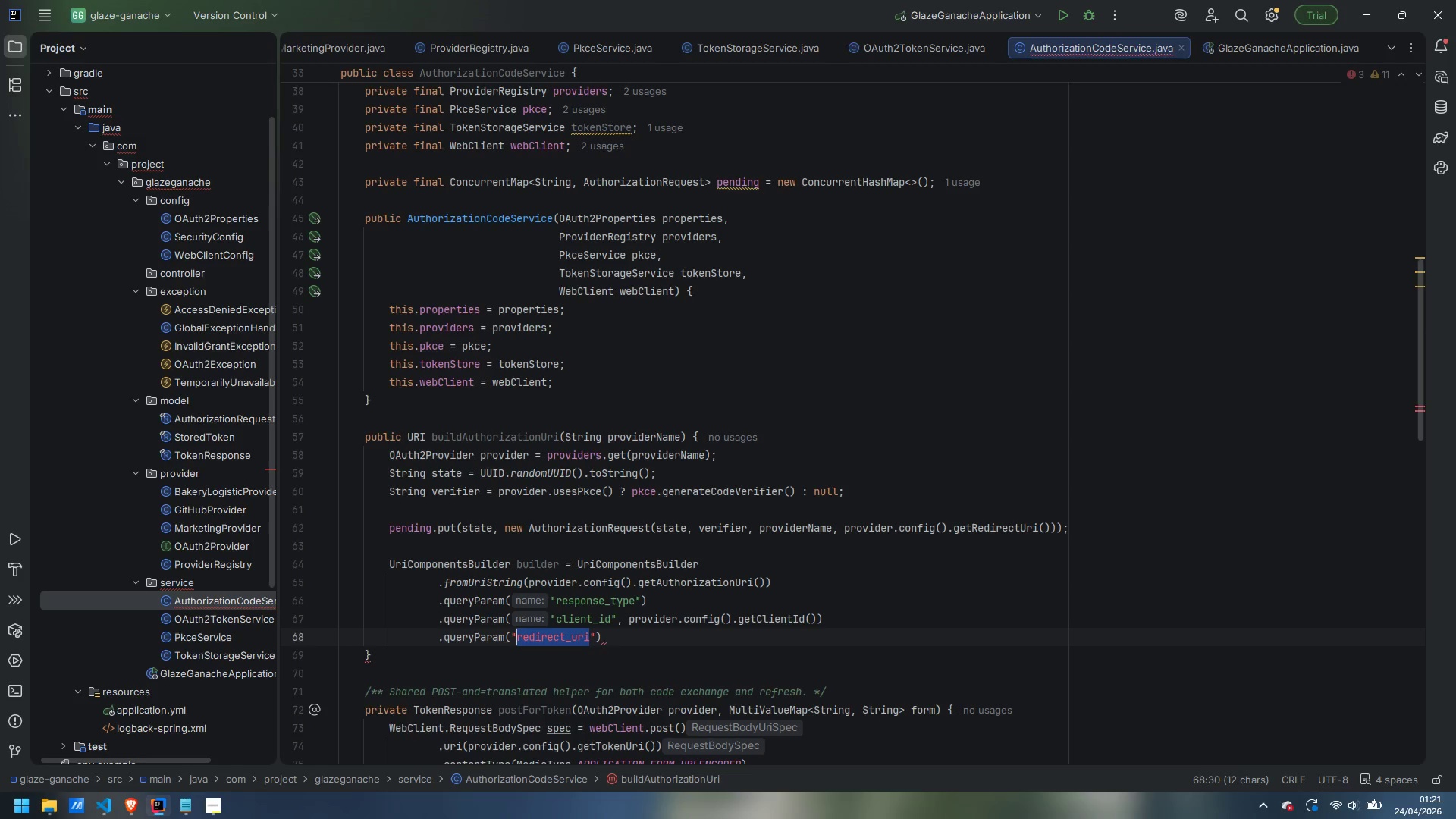 
key(Control+ArrowRight)
 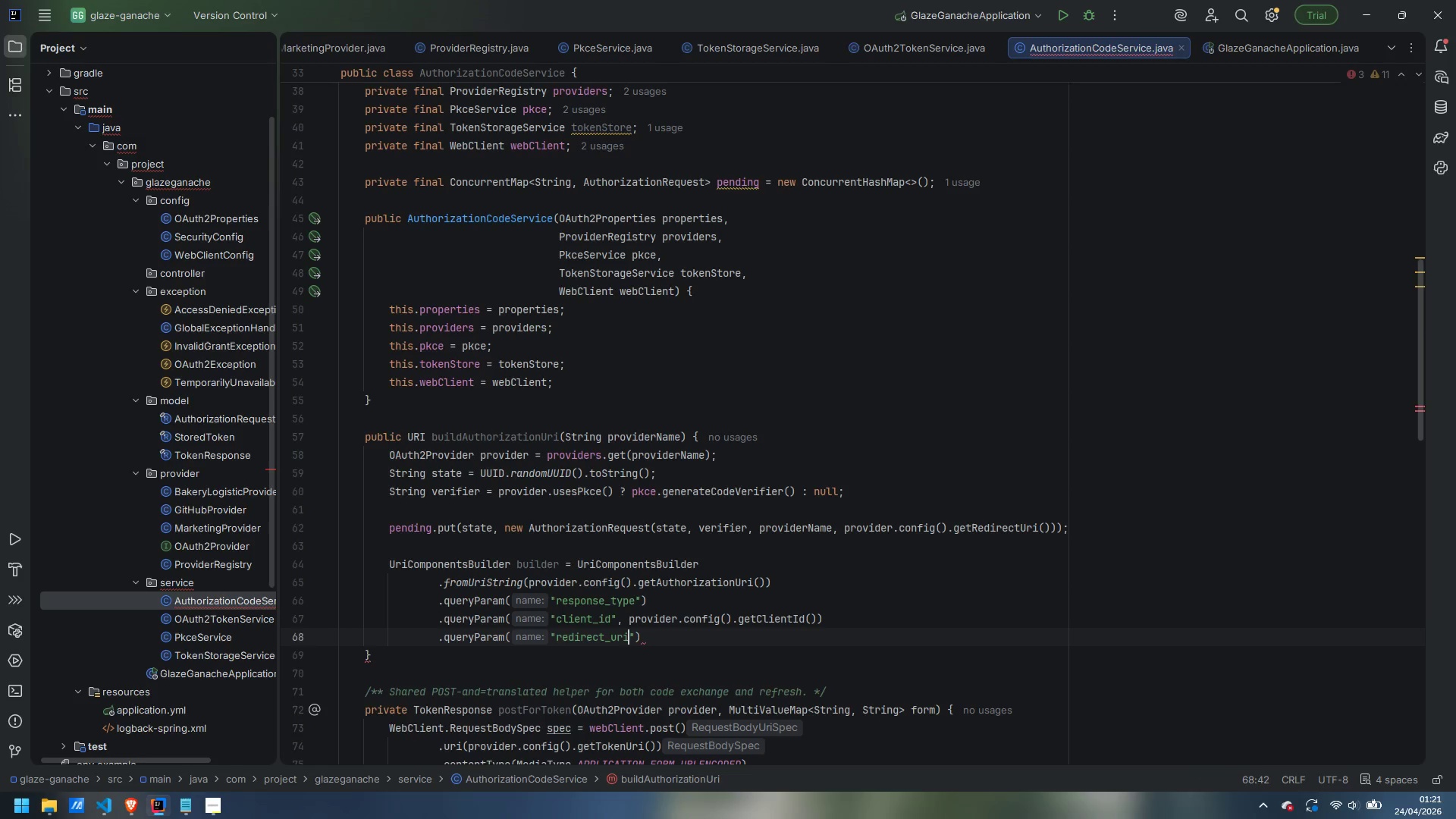 
key(ArrowRight)
 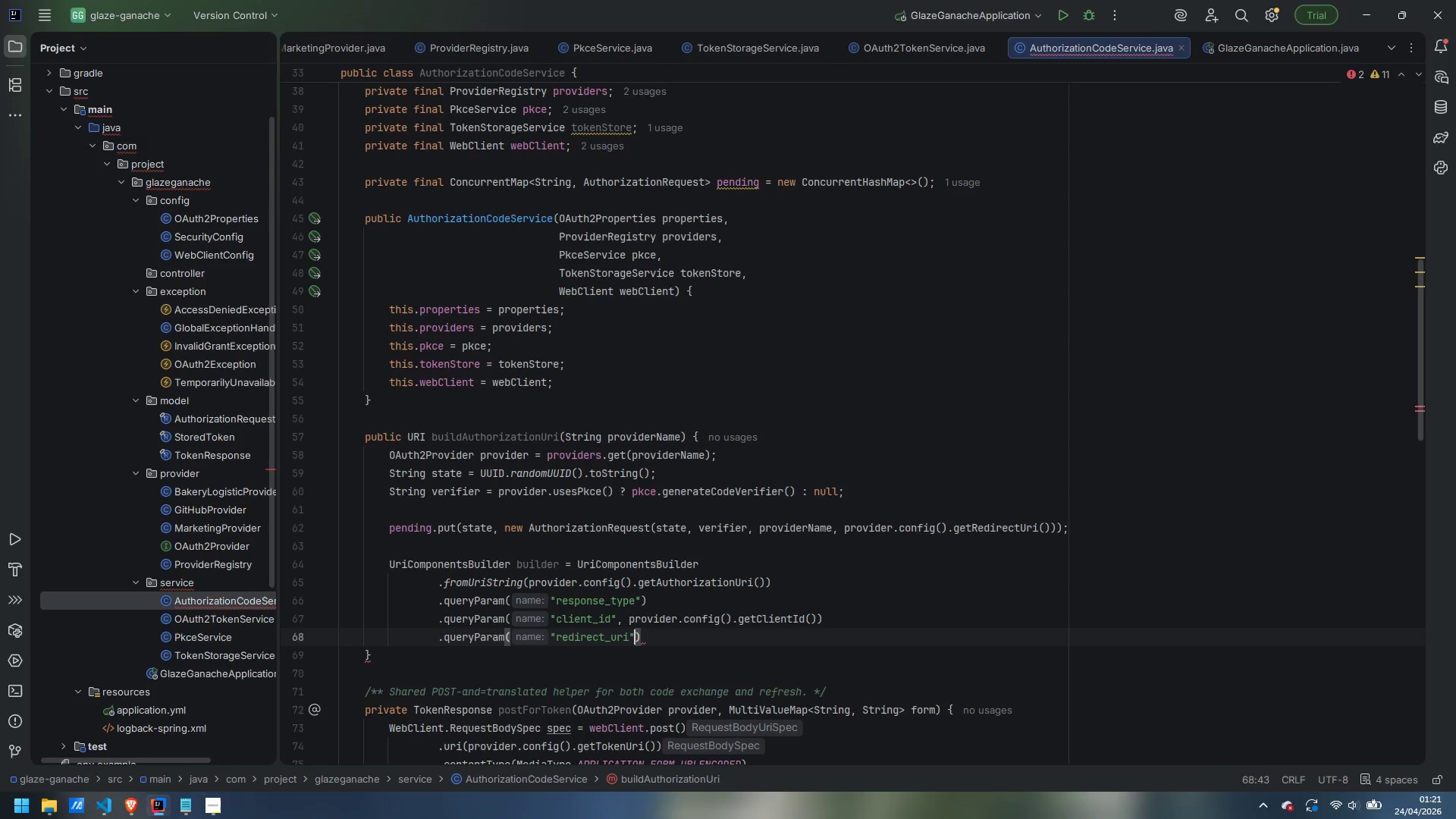 
type(, provider.config)
 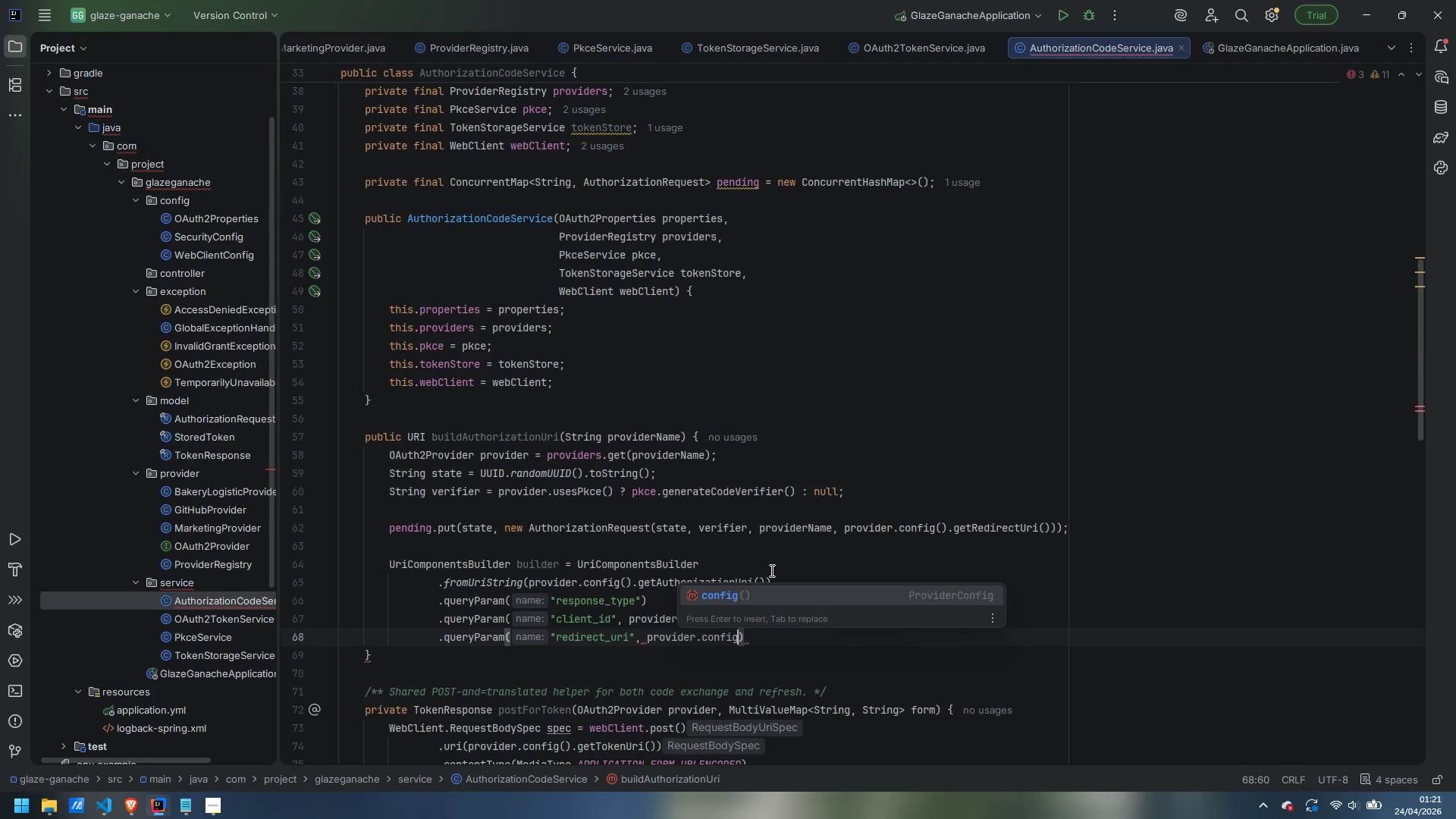 
key(Enter)
 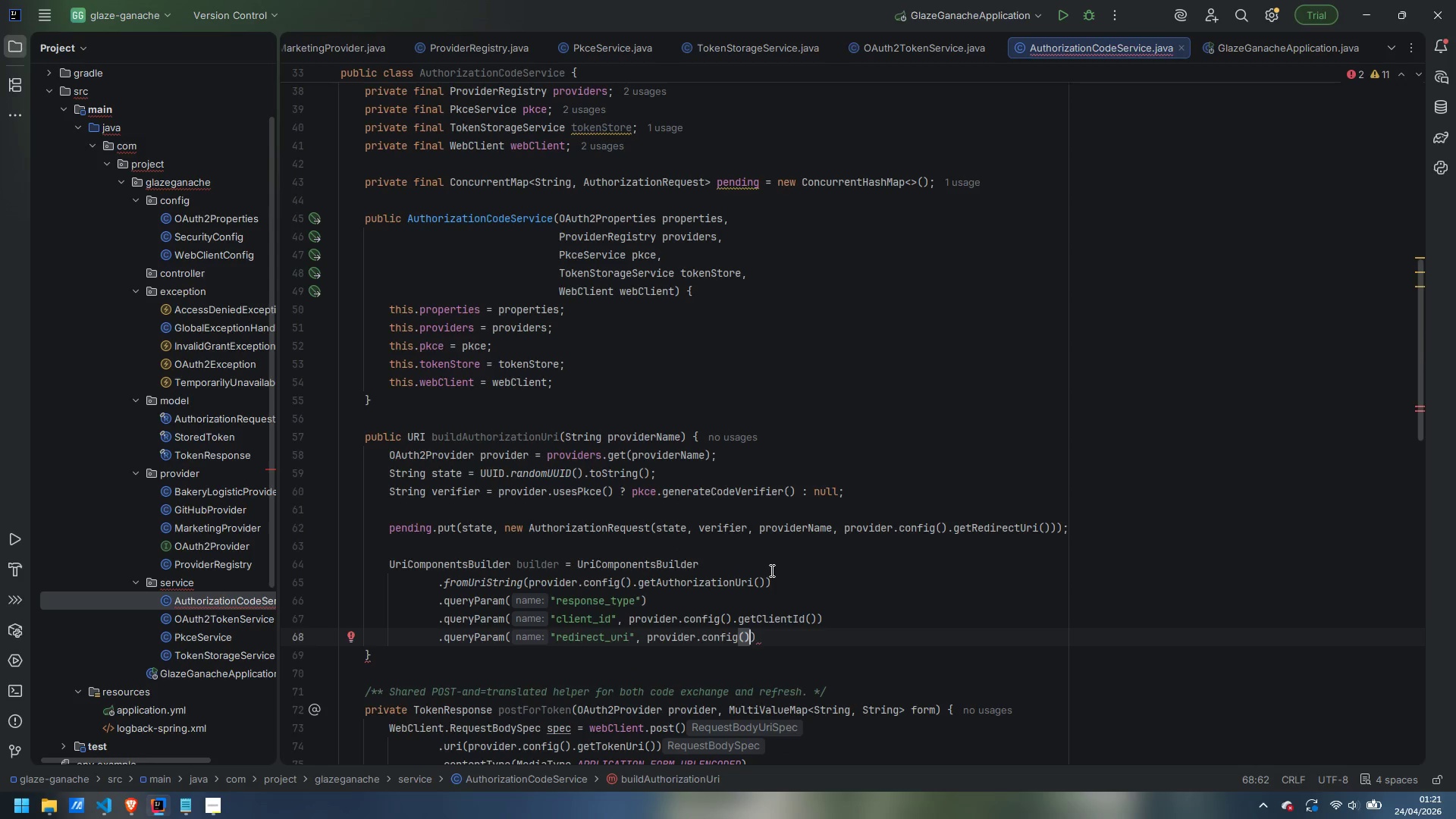 
type(.getRedi)
 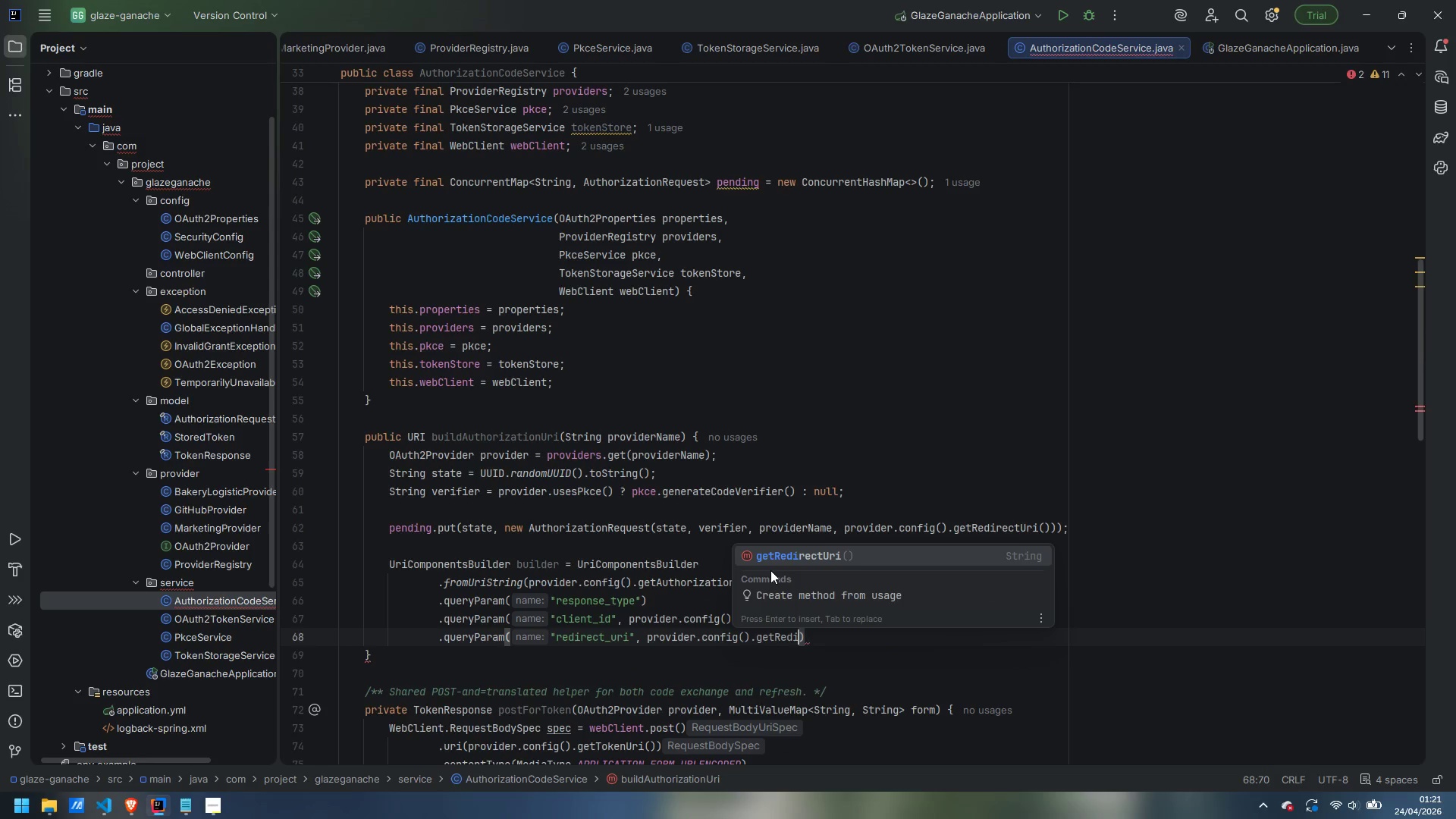 
key(Enter)
 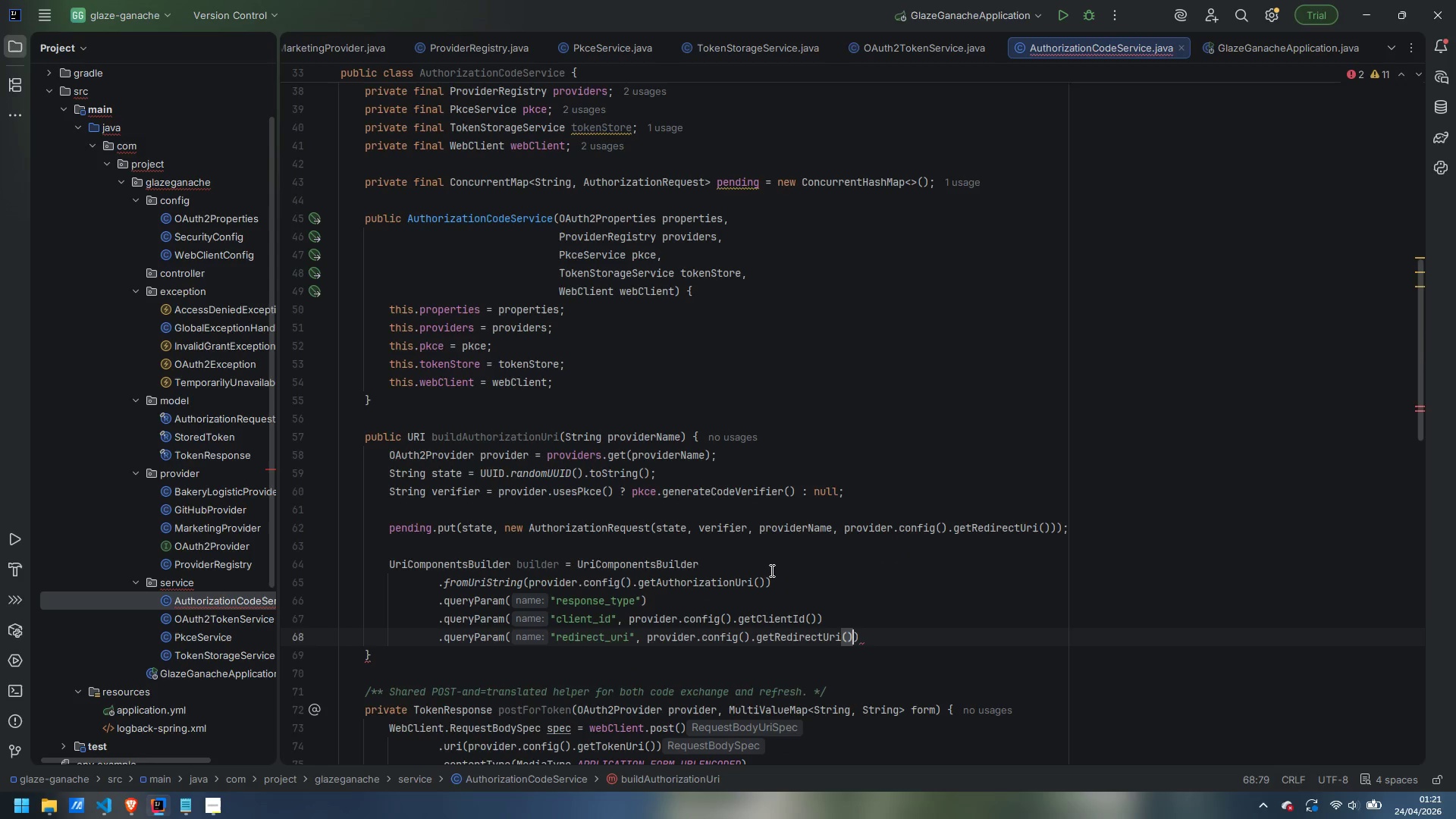 
key(ArrowRight)
 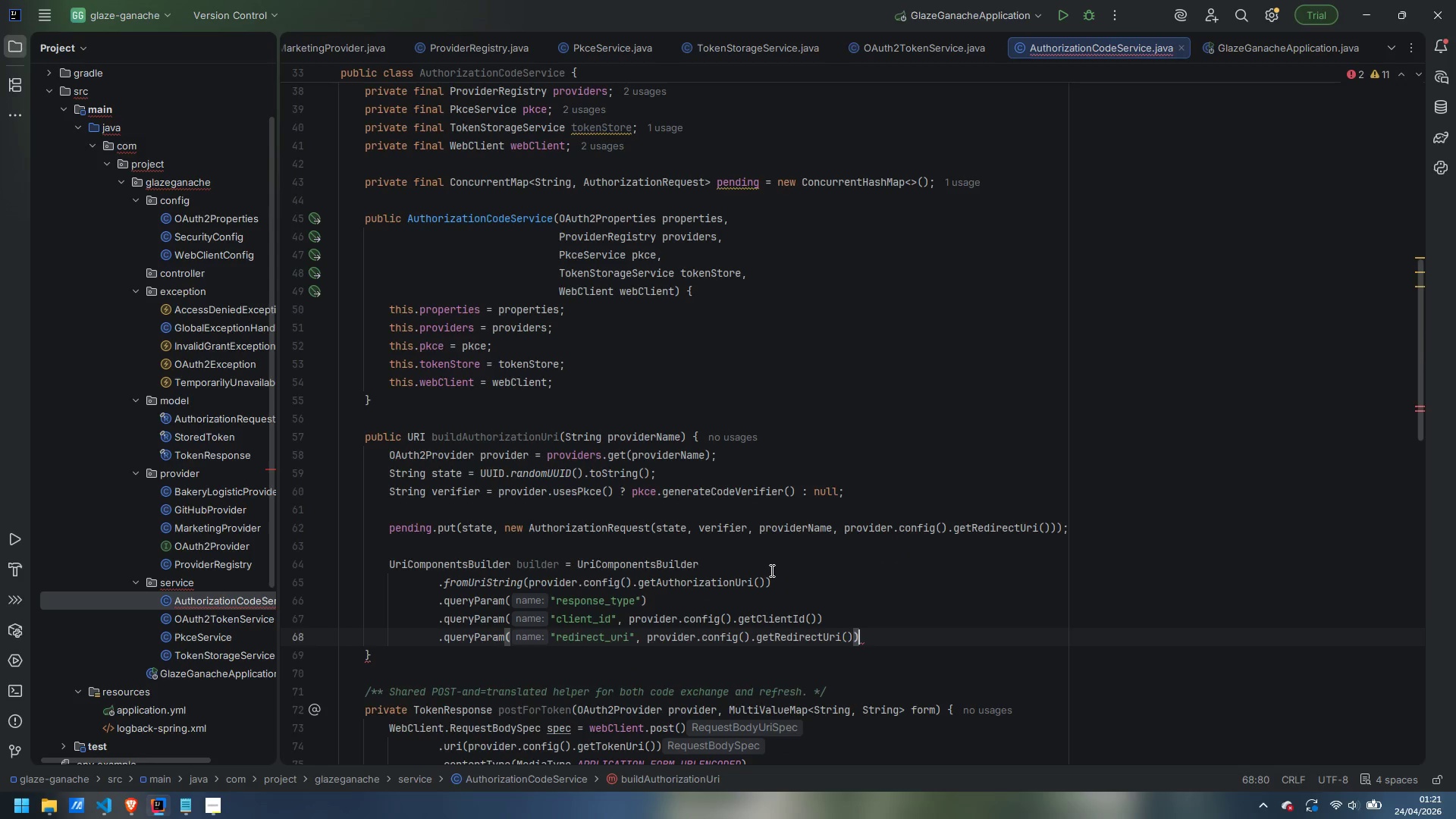 
key(Enter)
 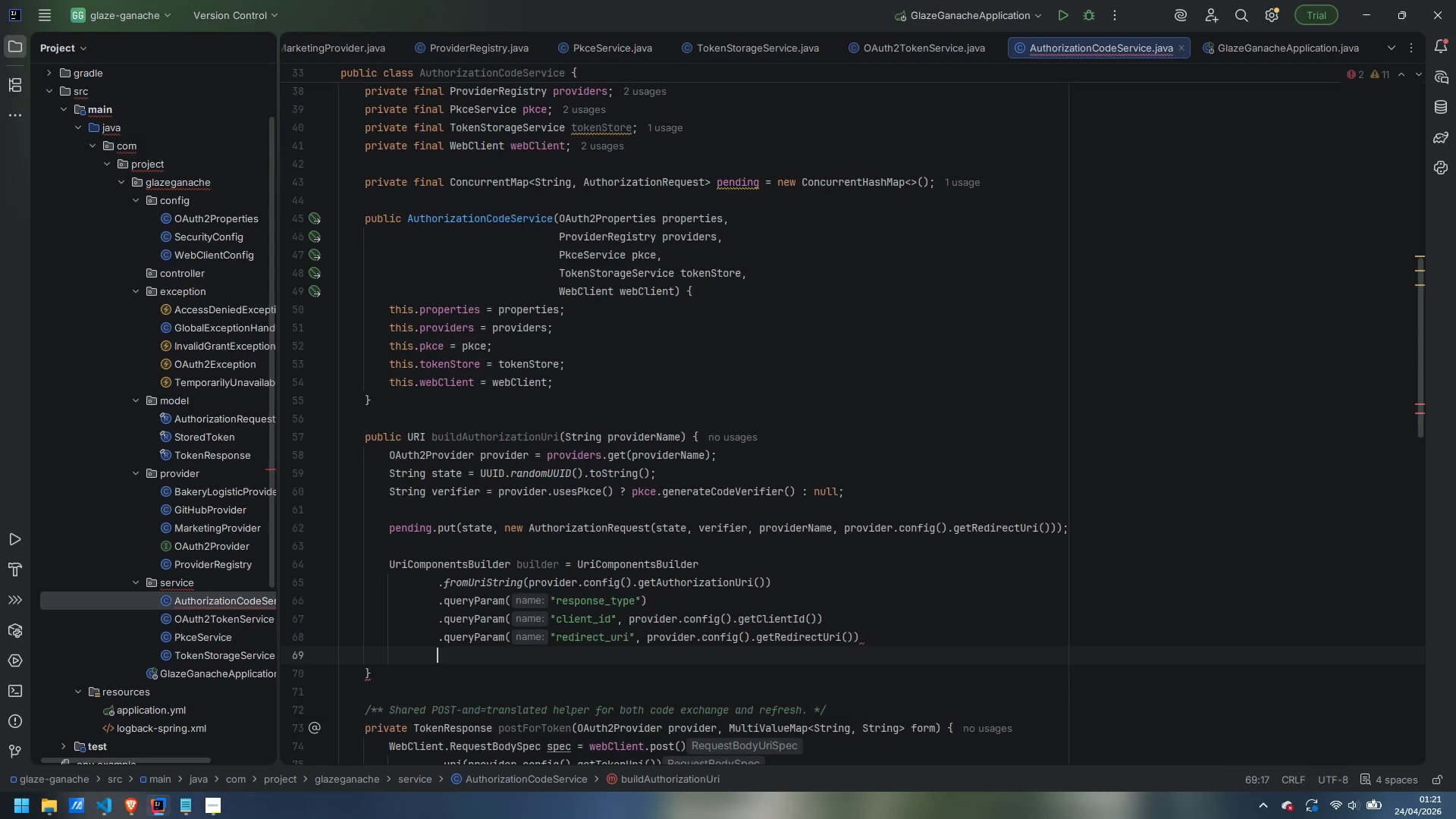 
key(Shift+ShiftLeft)
 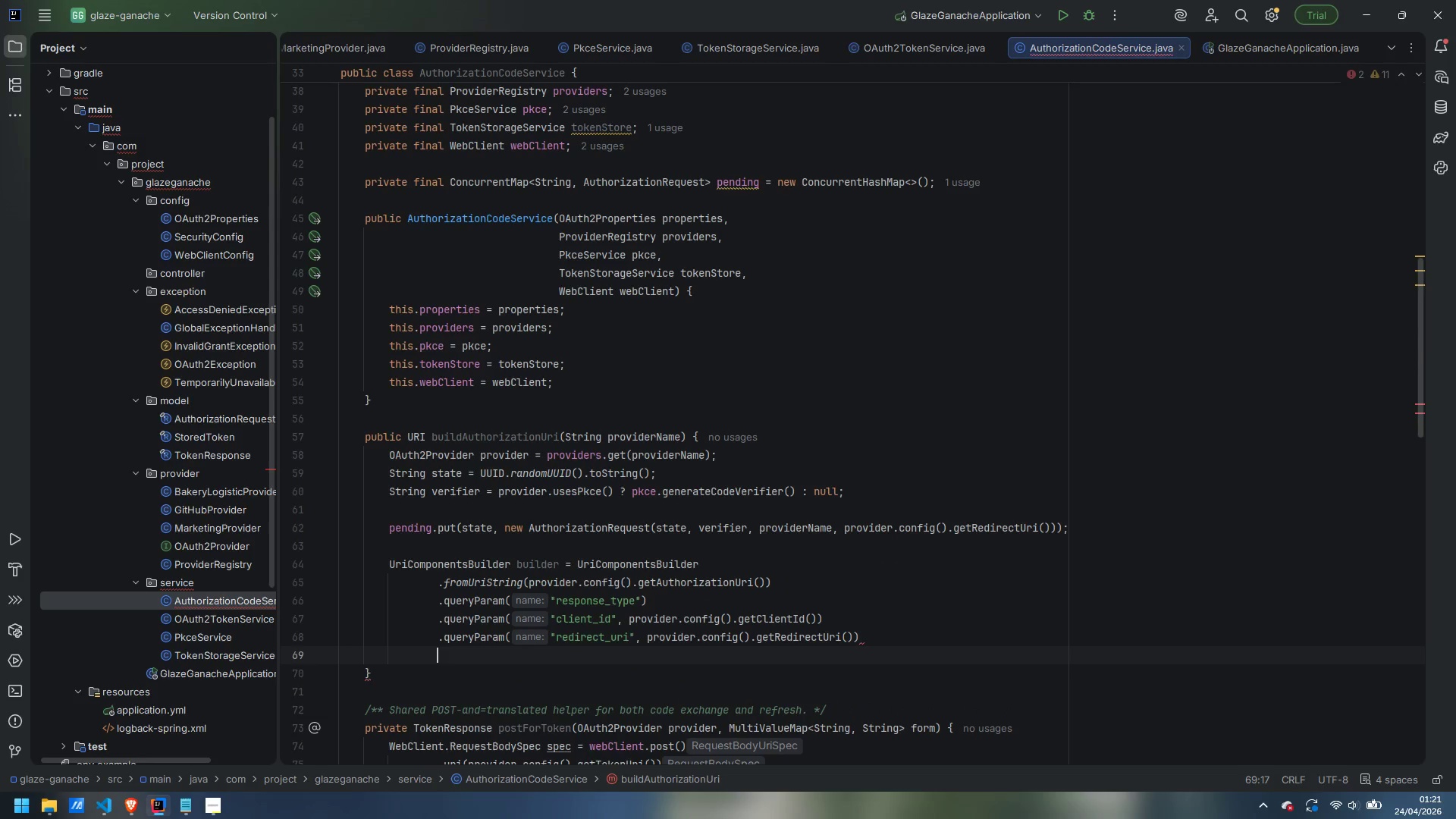 
key(Shift+BracketLeft)
 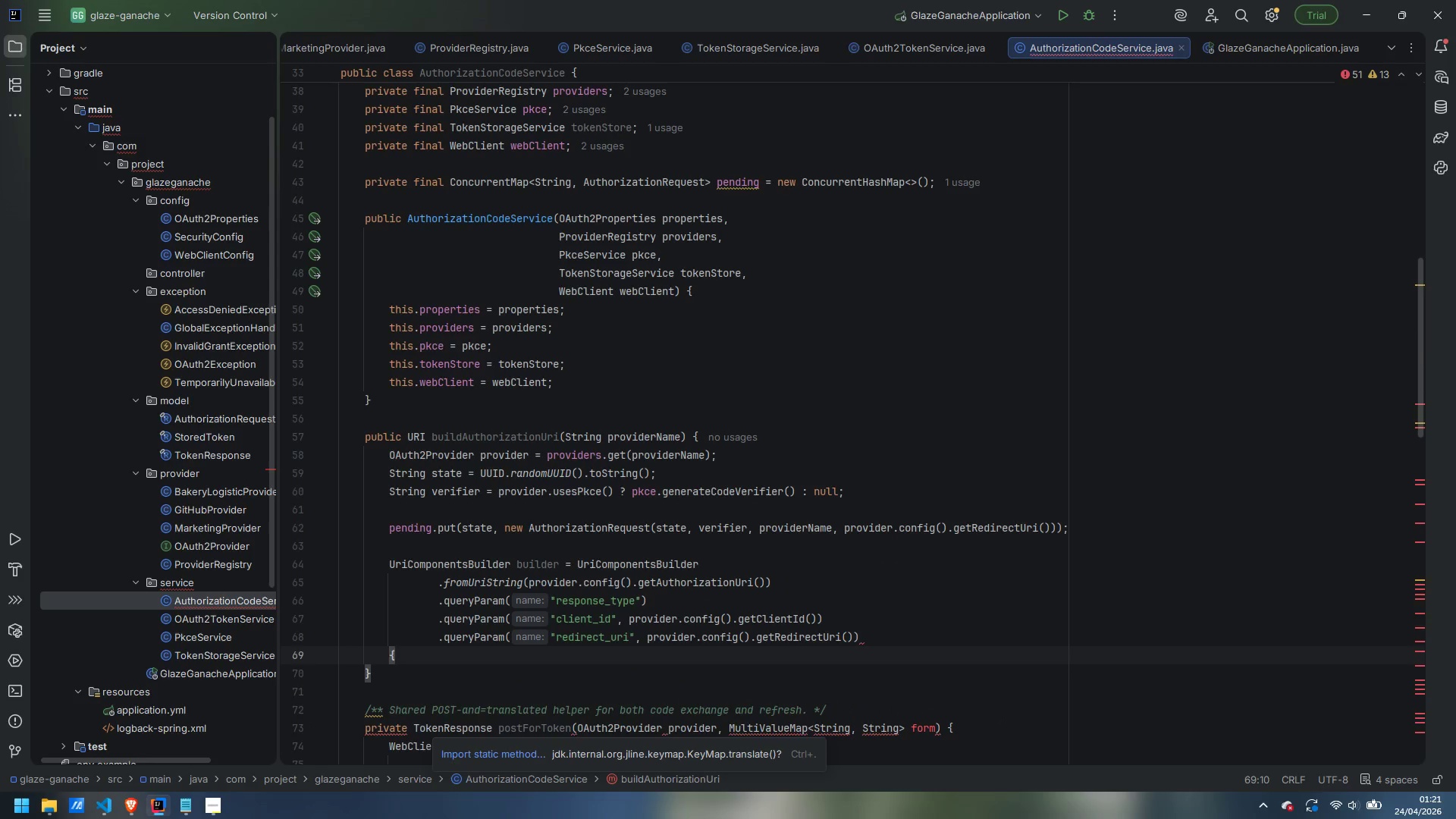 
key(Control+ControlLeft)
 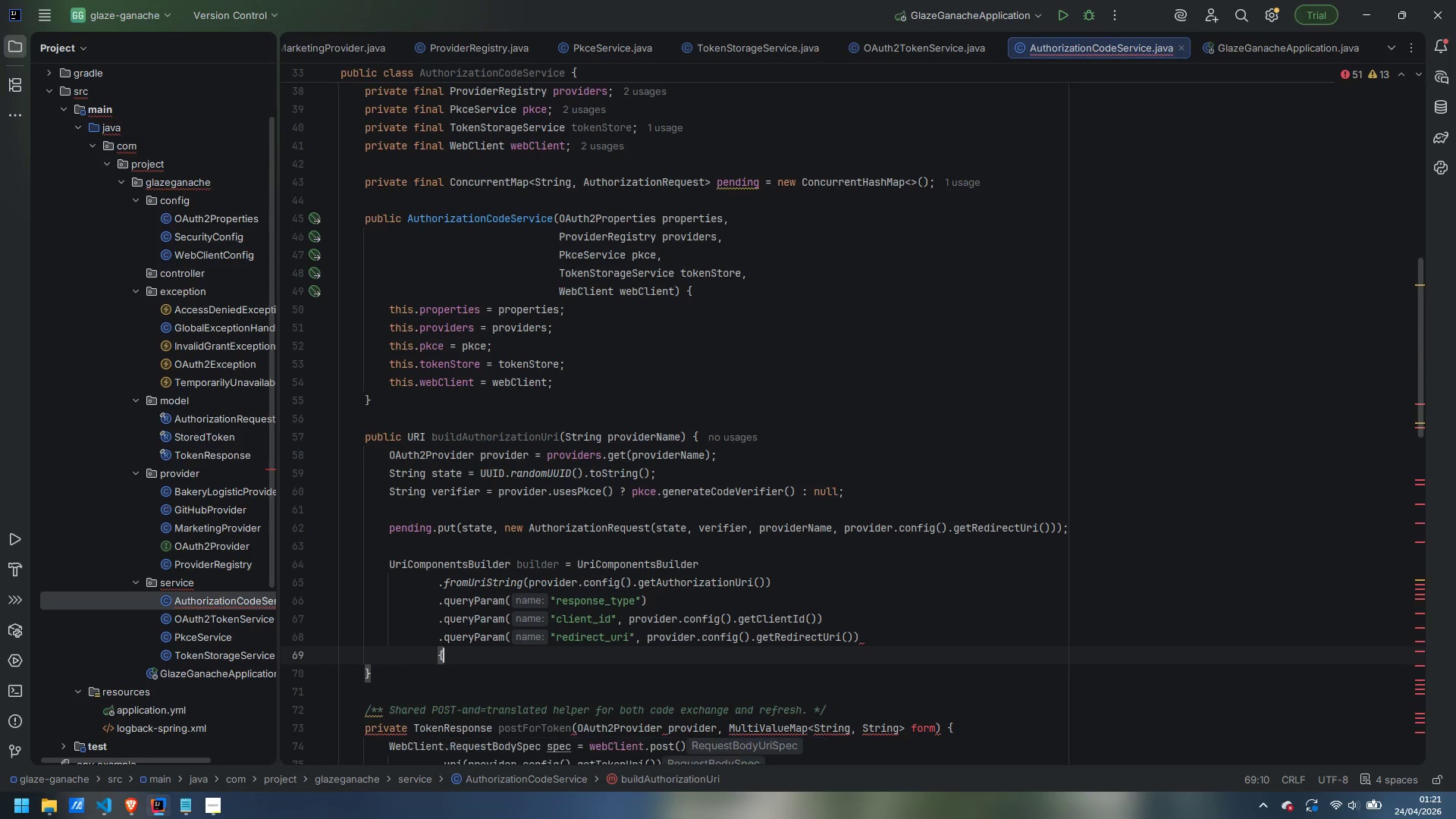 
key(Control+Z)
 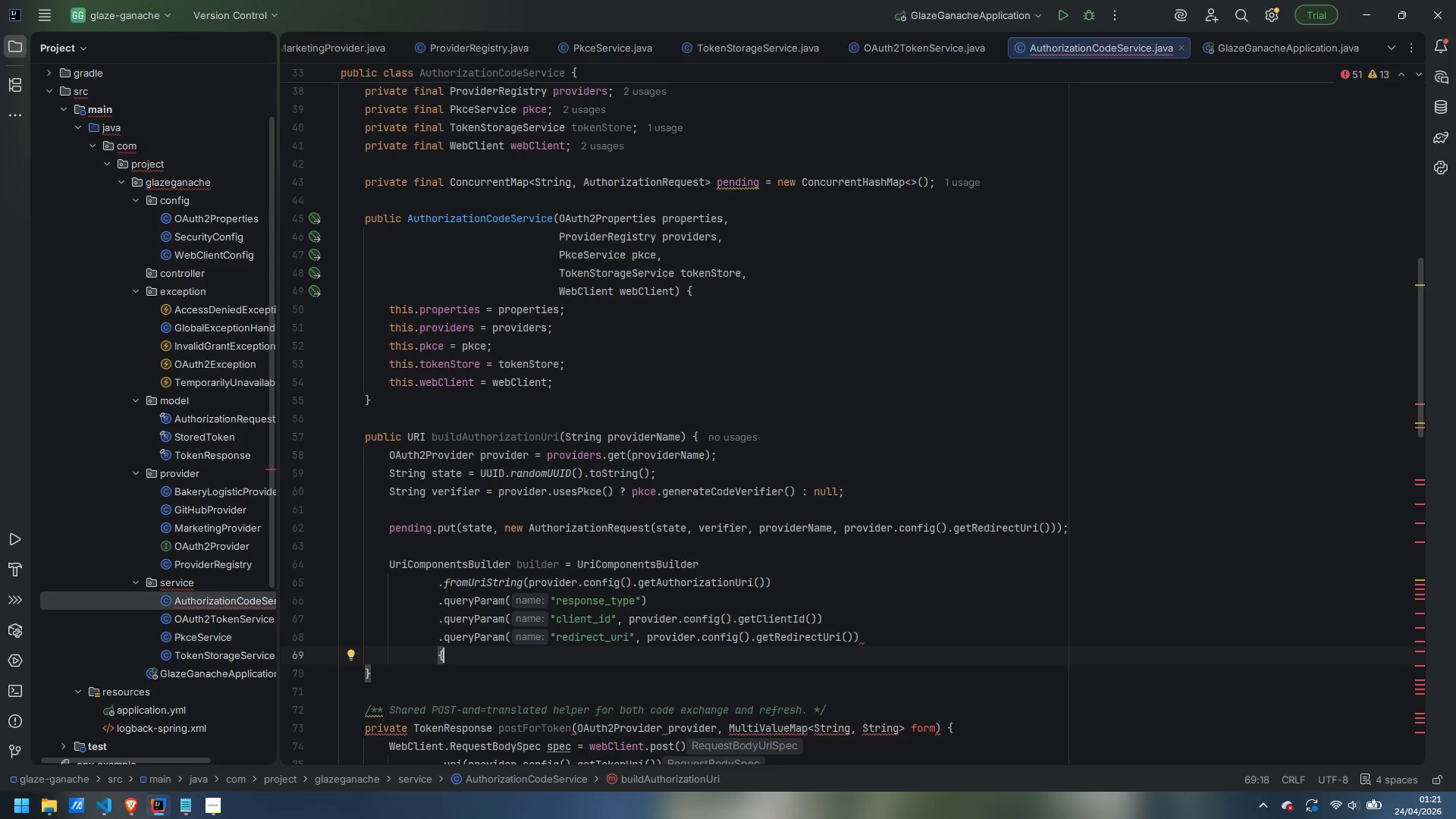 
key(Control+ControlLeft)
 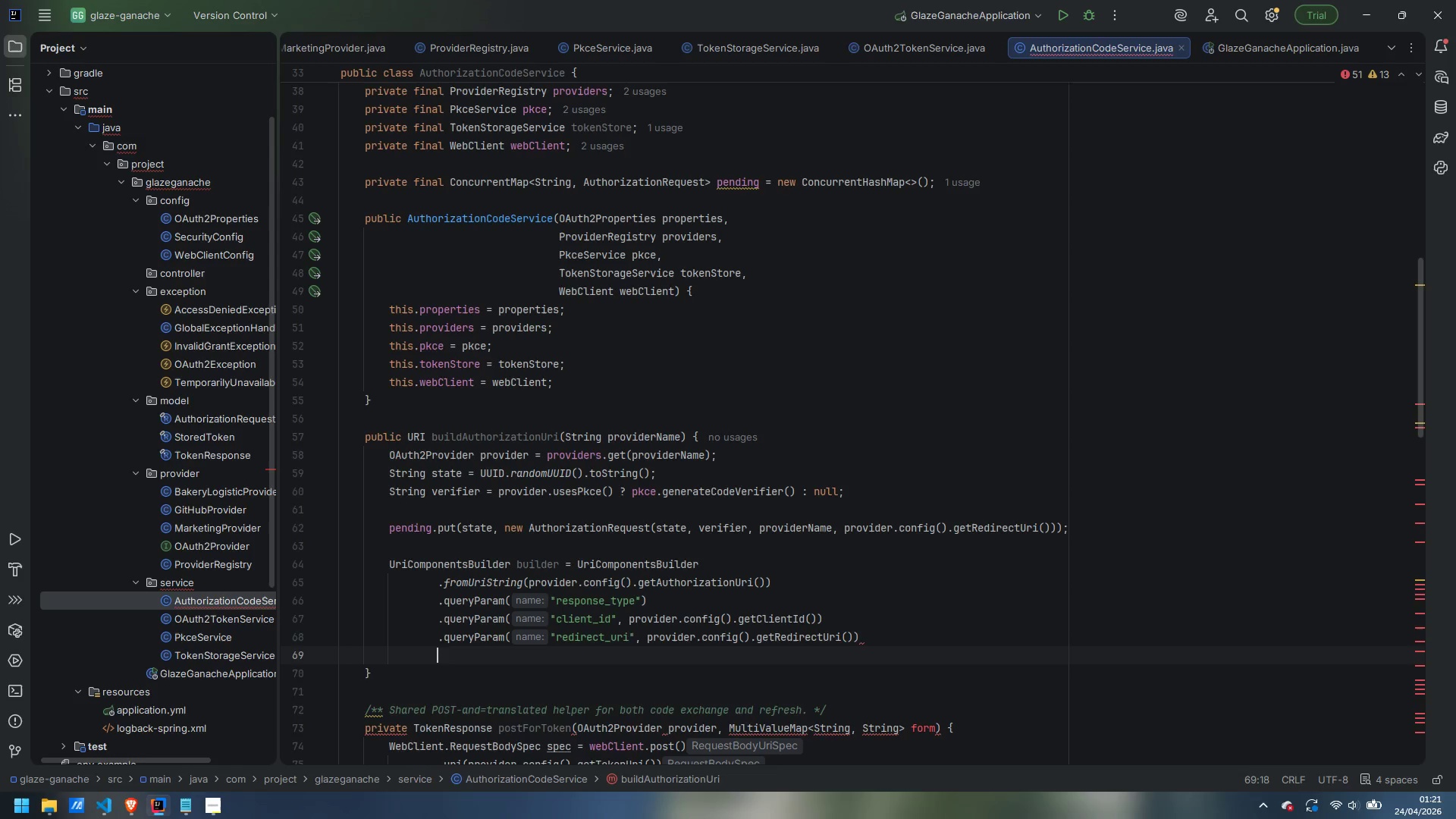 
key(Backspace)
 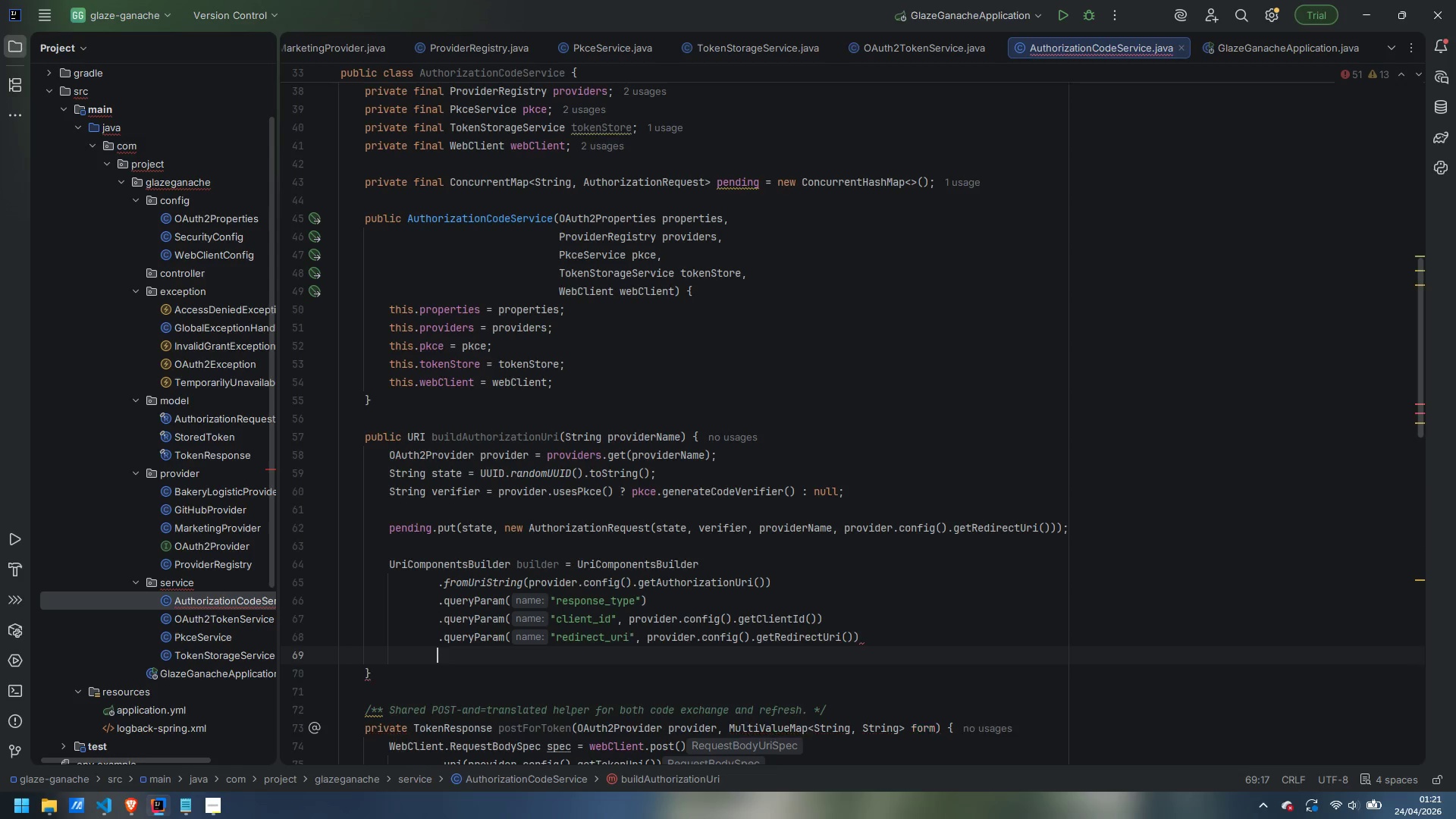 
key(Backspace)
 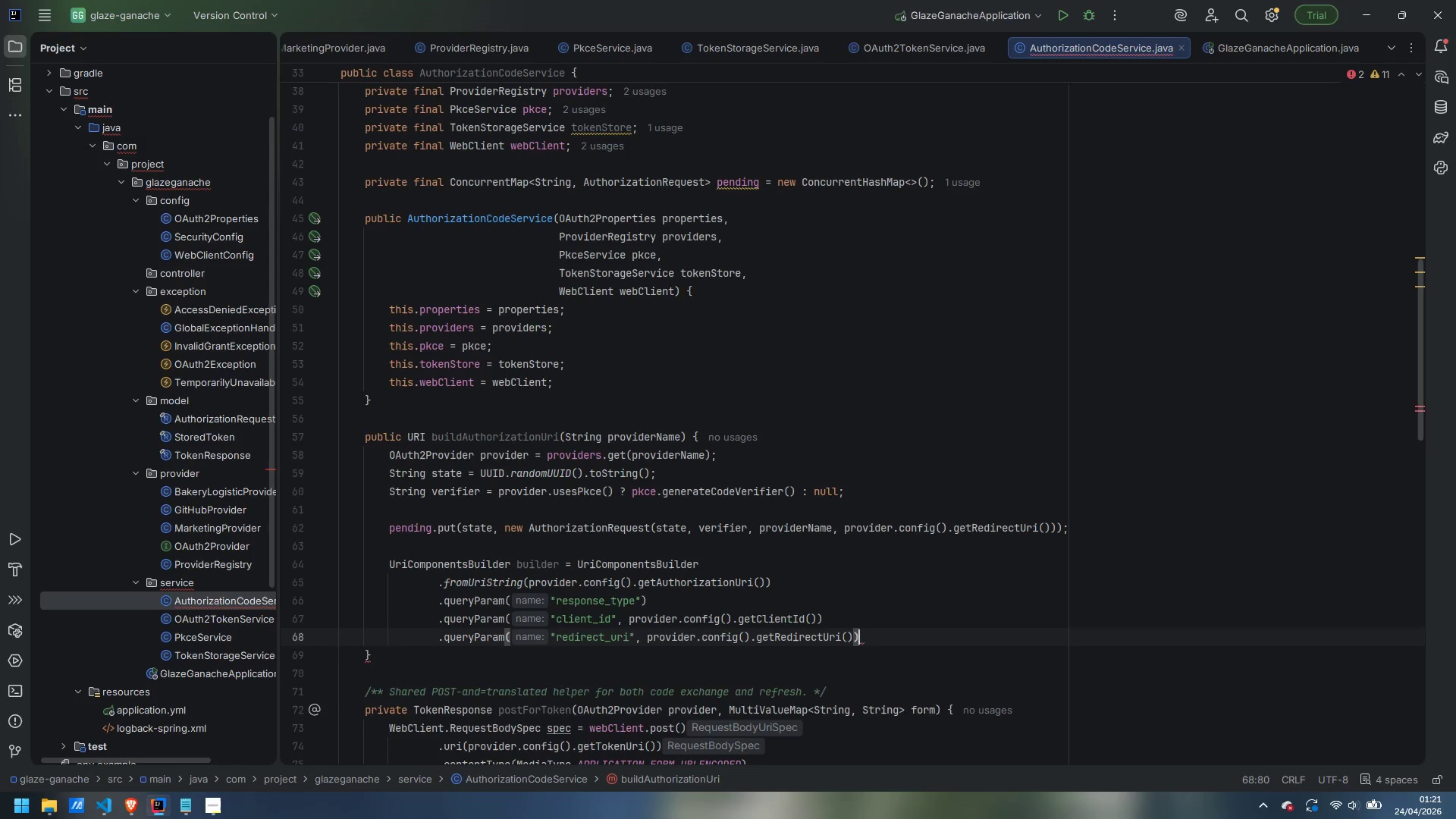 
key(Enter)
 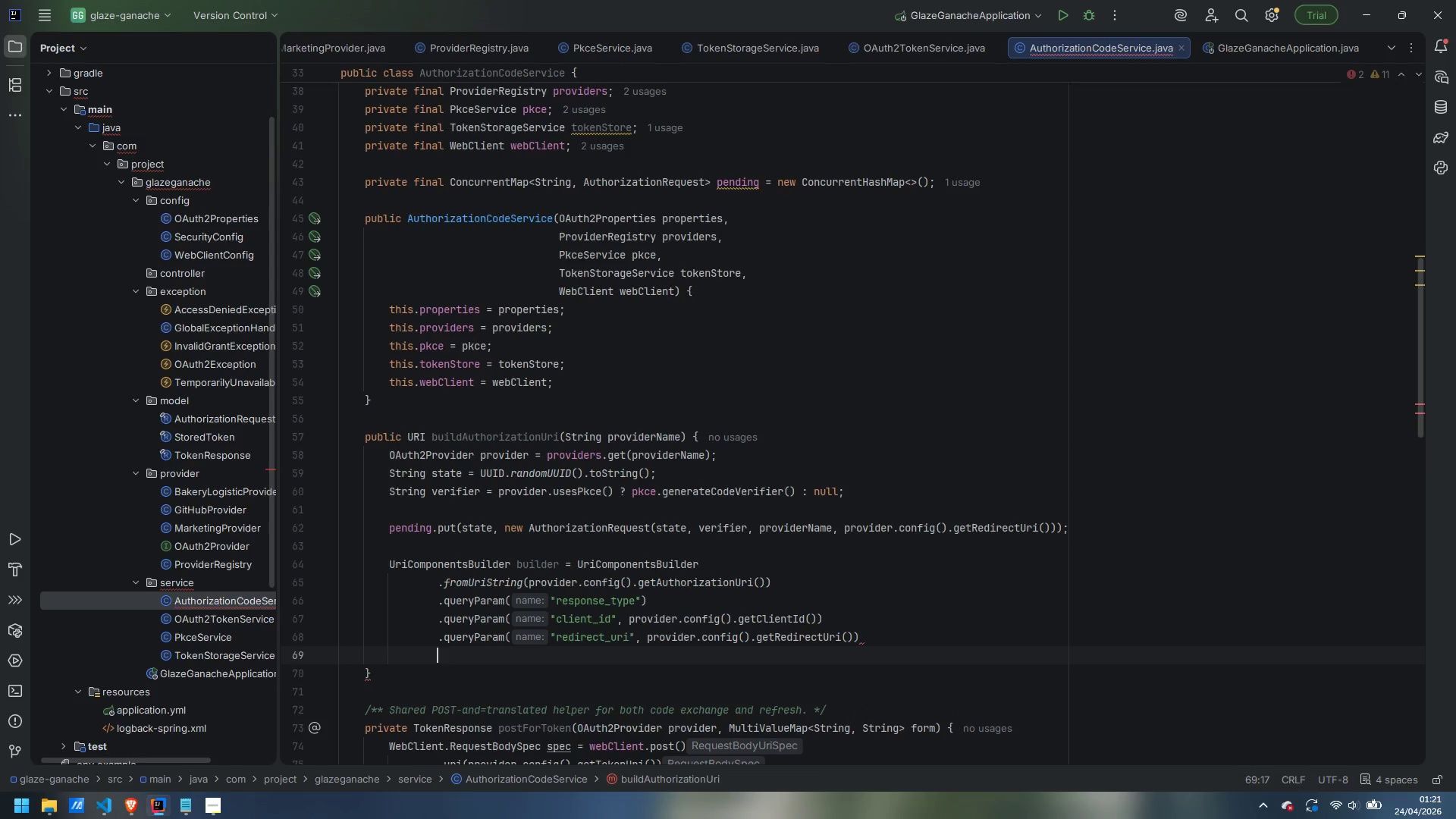 
type(.queryParam)
 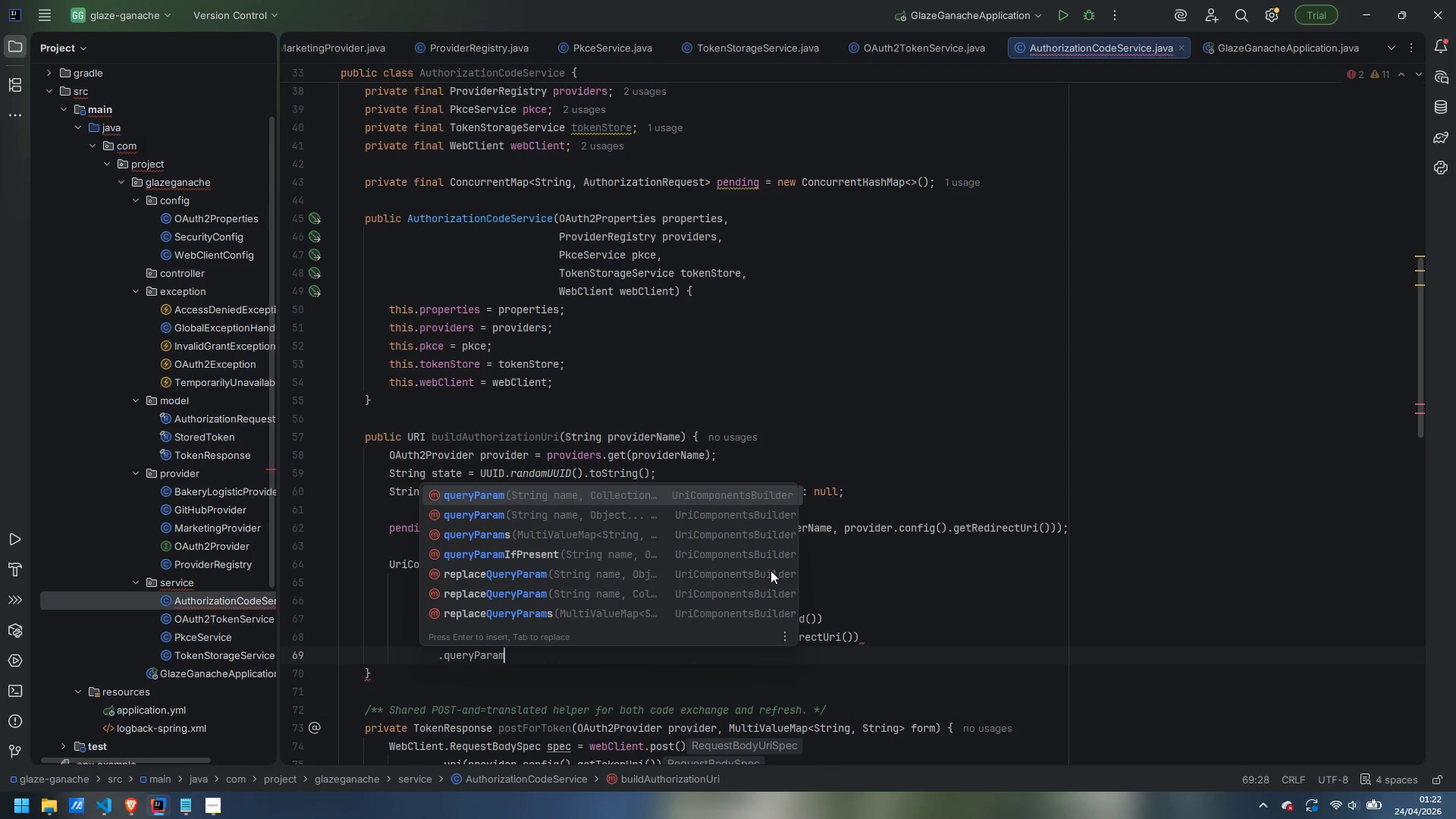 
wait(8.34)
 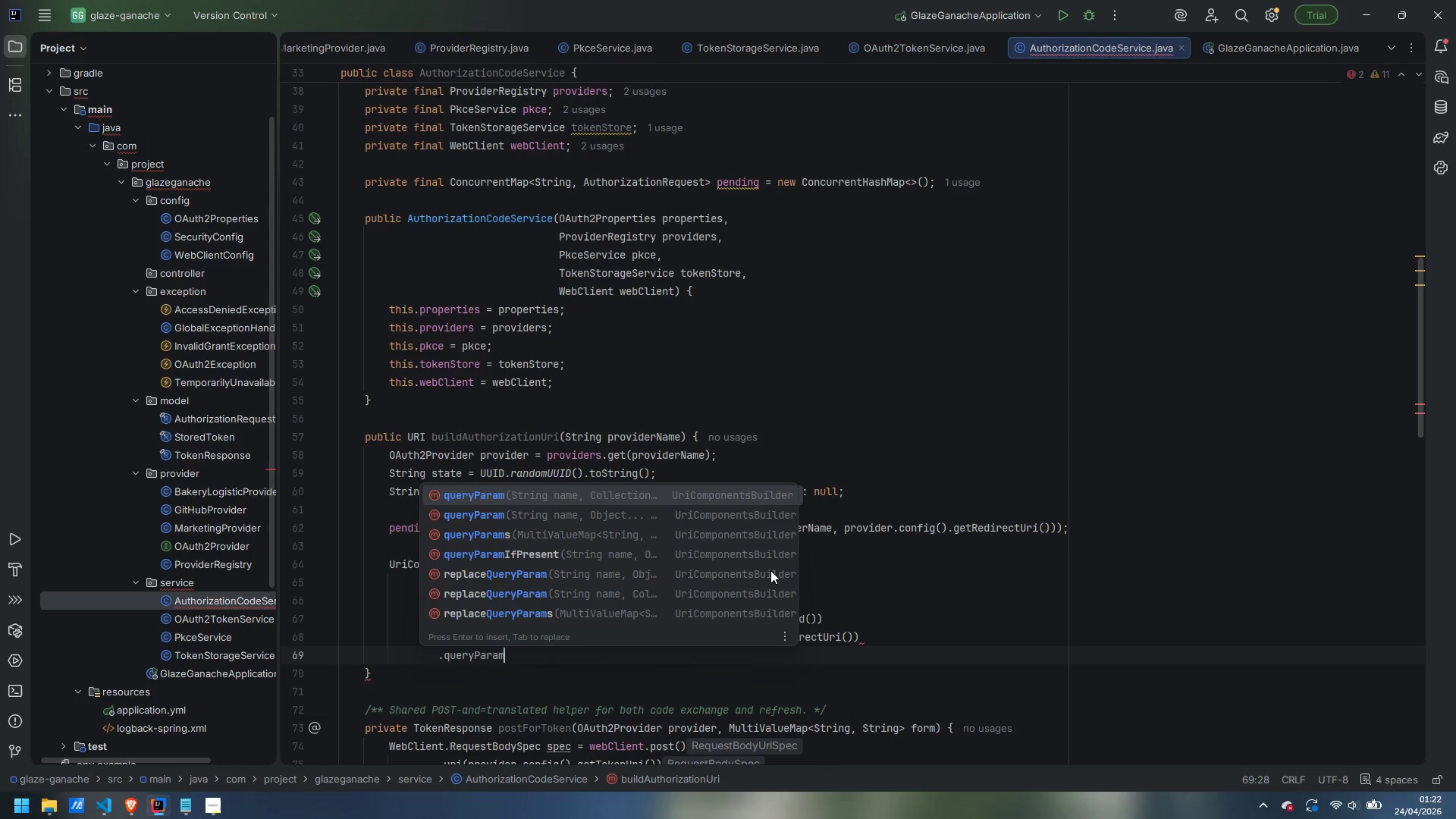 
key(Enter)
 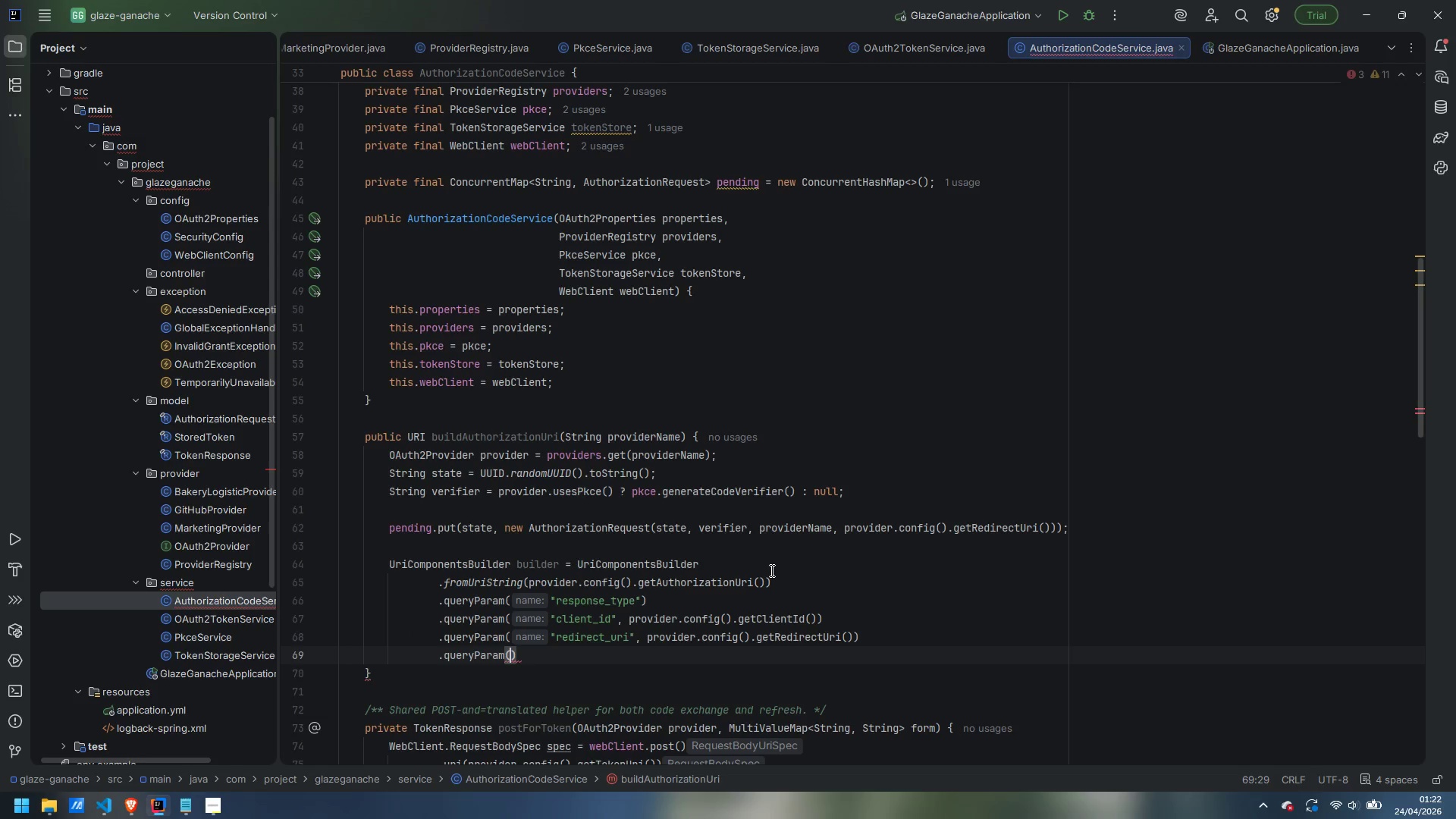 
type(")
key(Escape)
type(scope)
 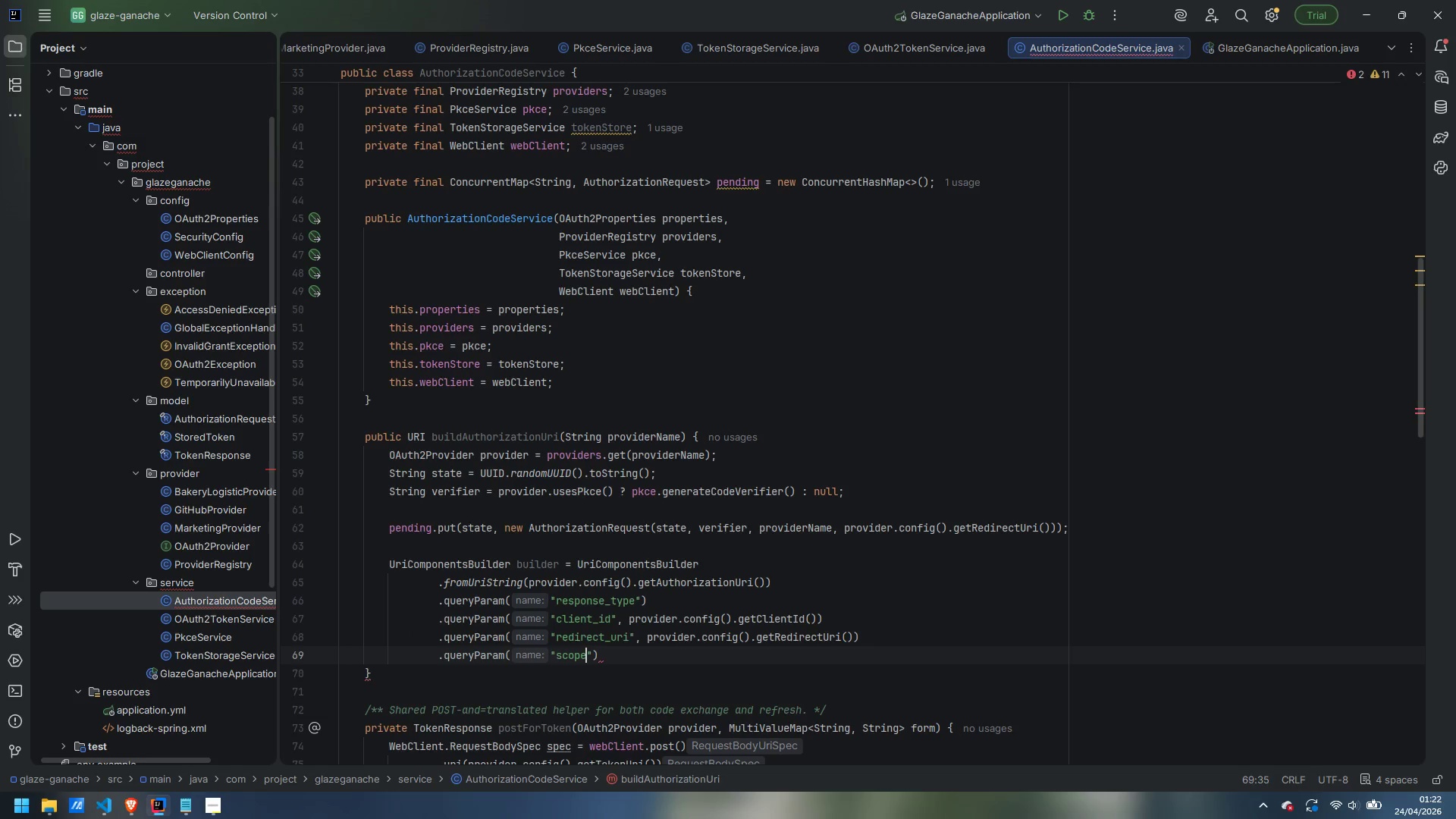 
key(ArrowRight)
 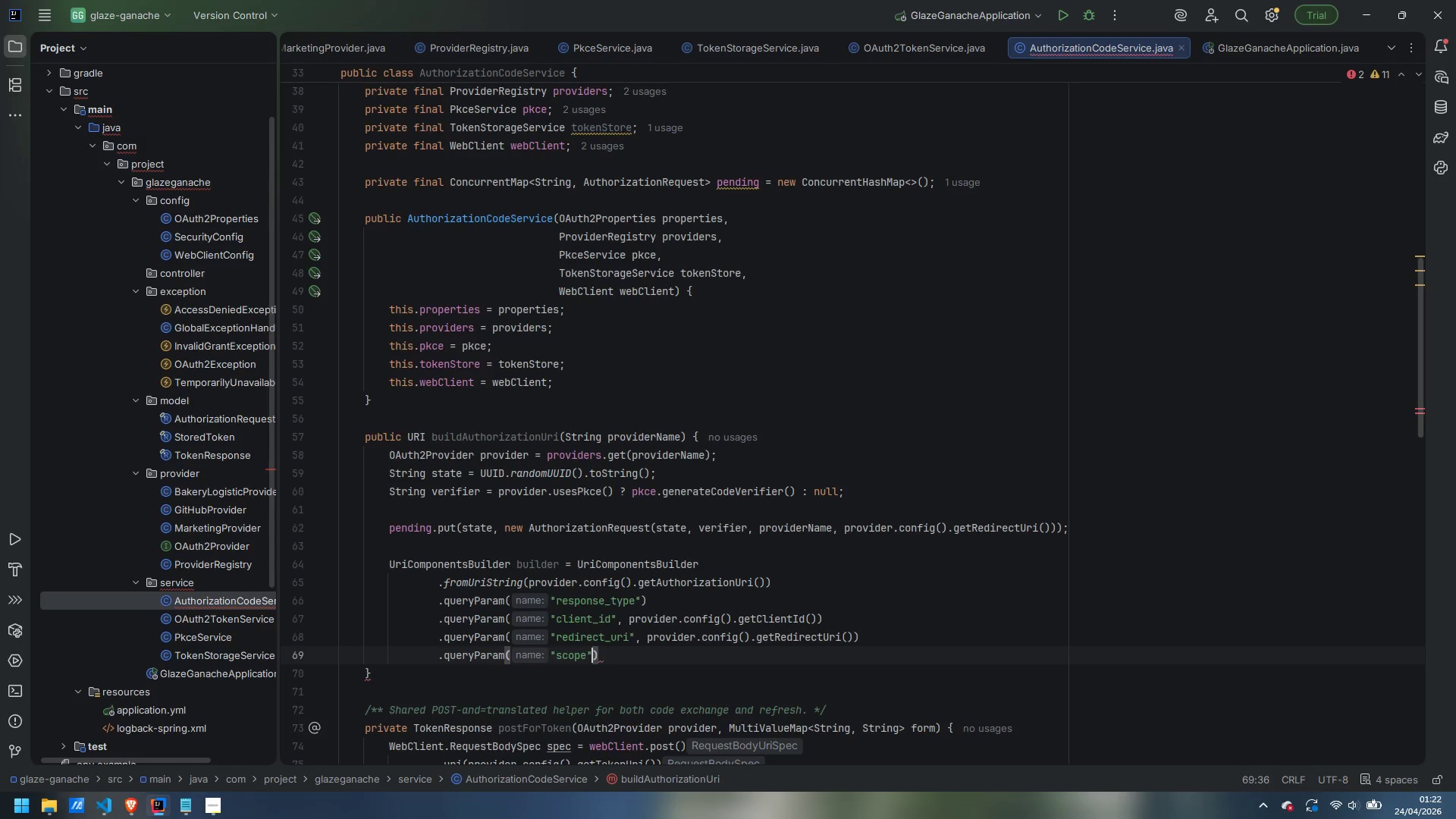 
type(m)
key(Backspace)
type(, r)
key(Backspace)
key(Backspace)
type( provider.formattedScopes)
 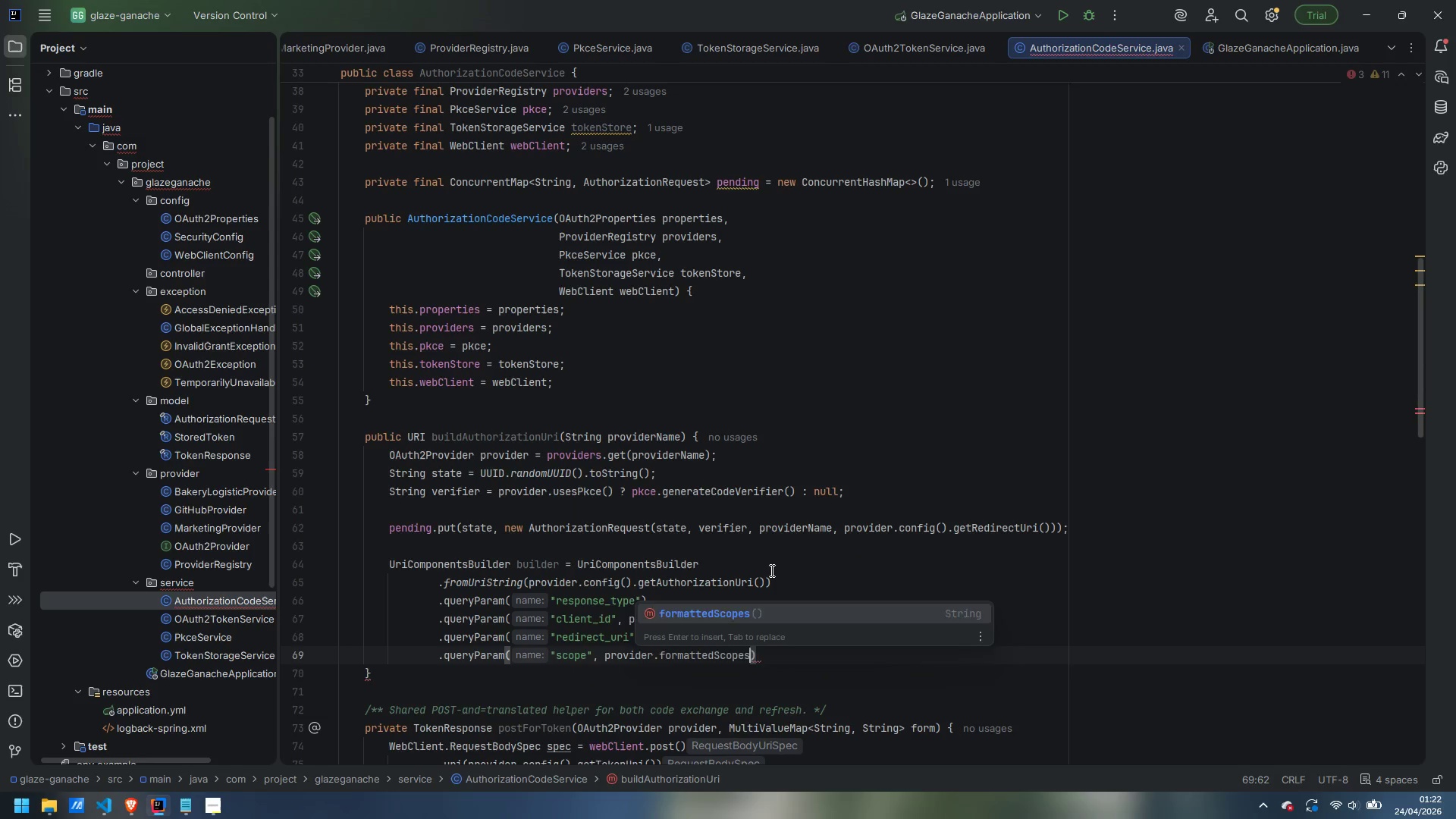 
key(Enter)
 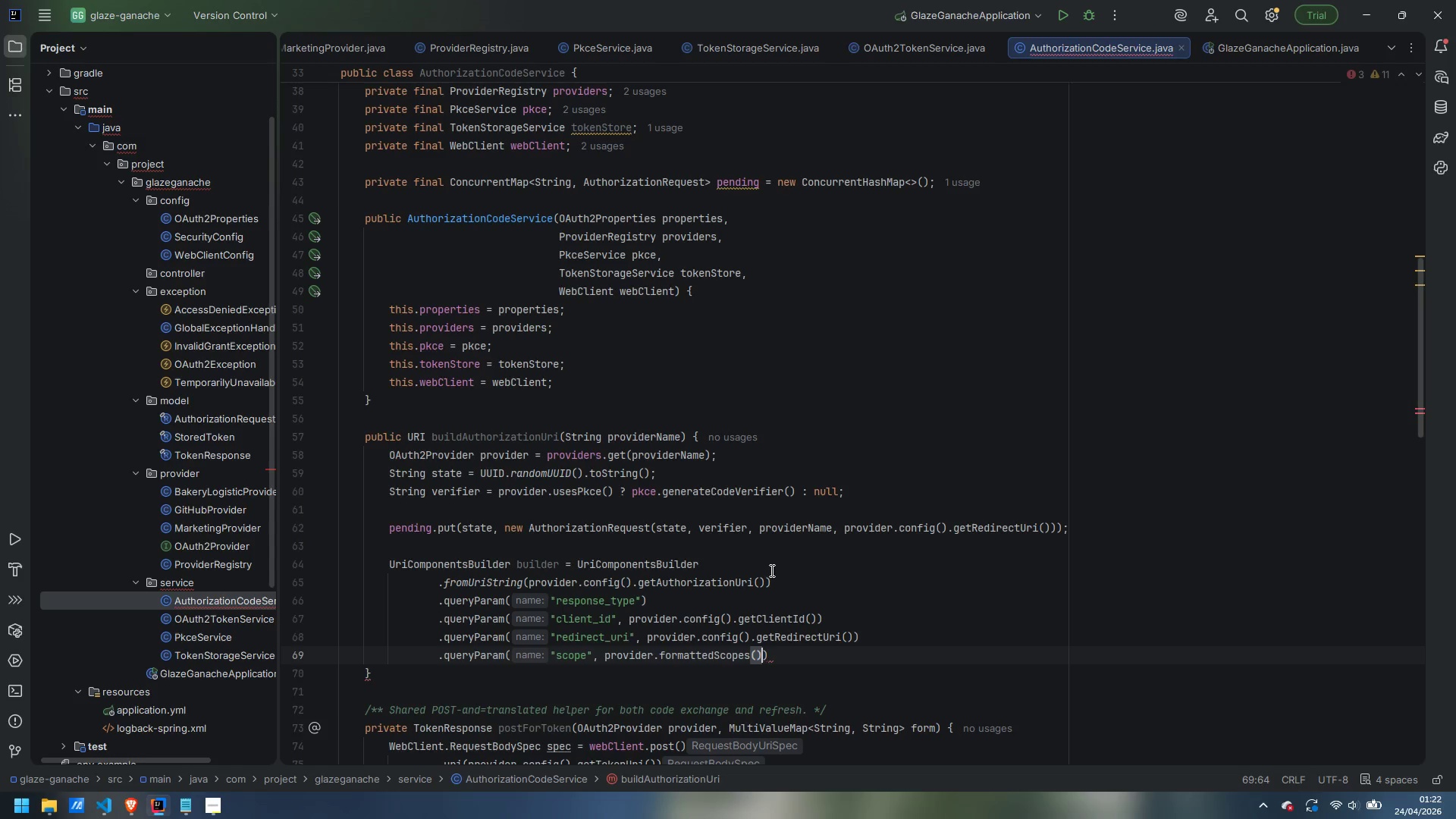 
key(ArrowRight)
 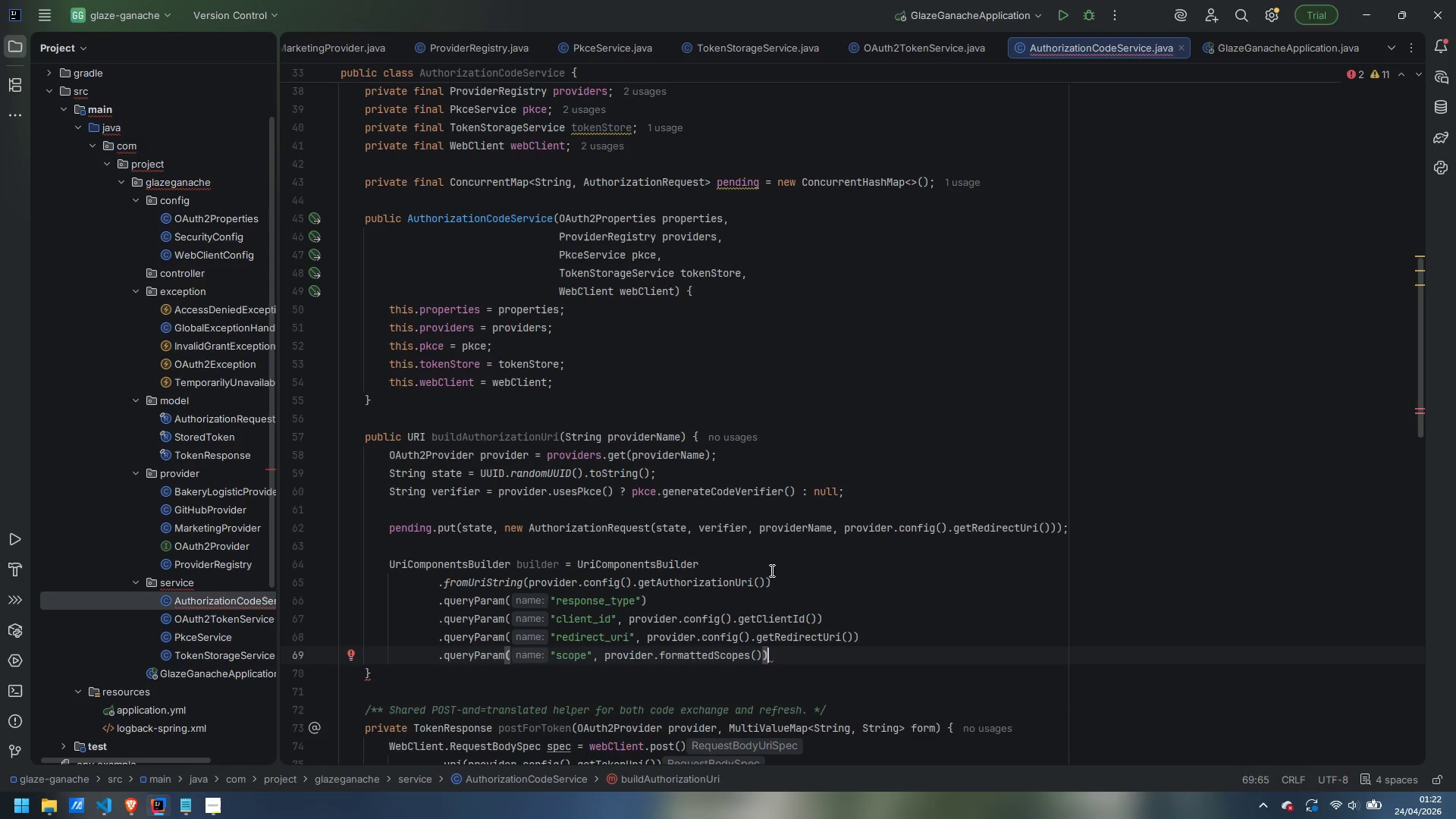 
key(Enter)
 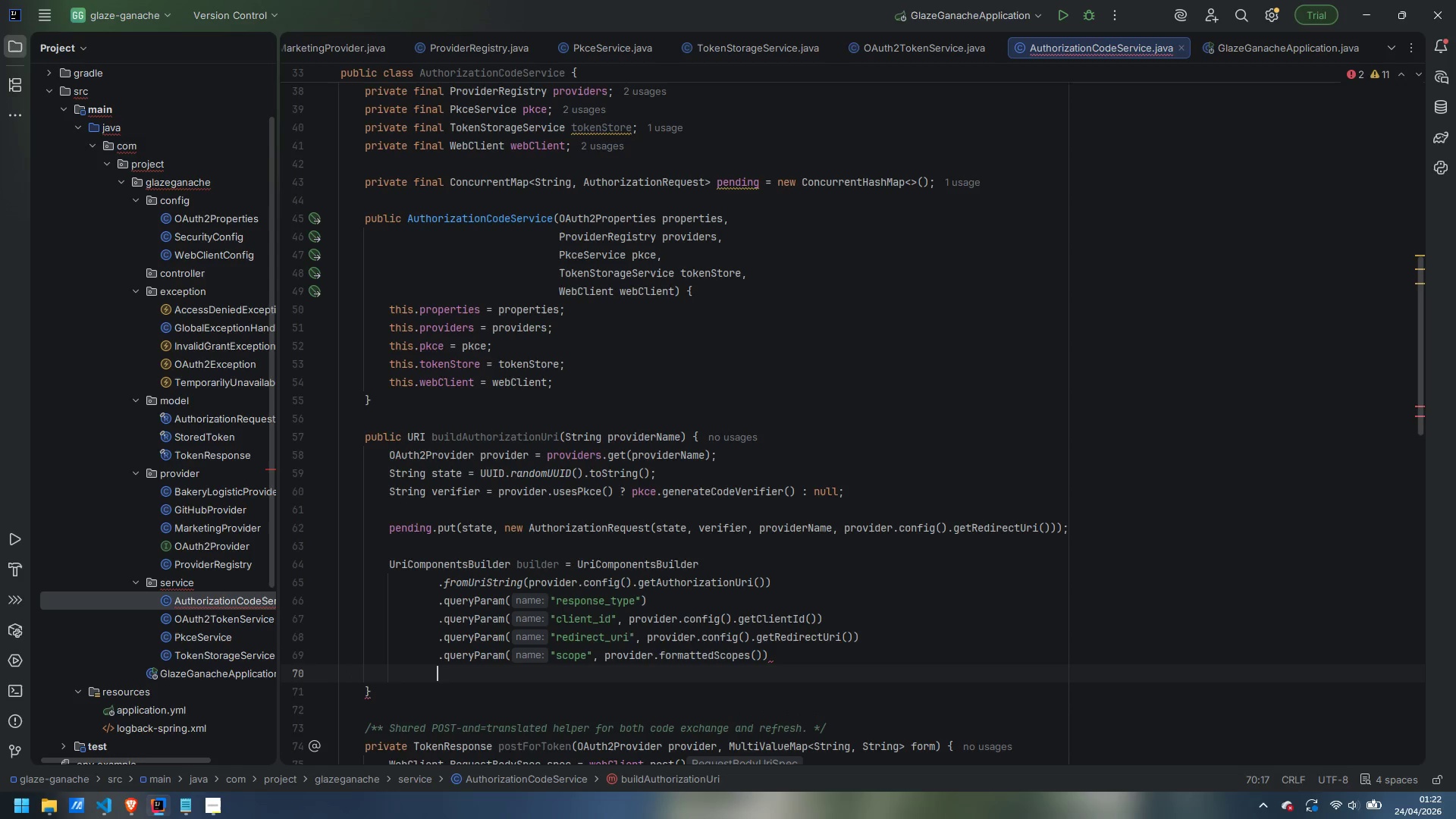 
type(.queryt)
key(Backspace)
type(Param("state)
 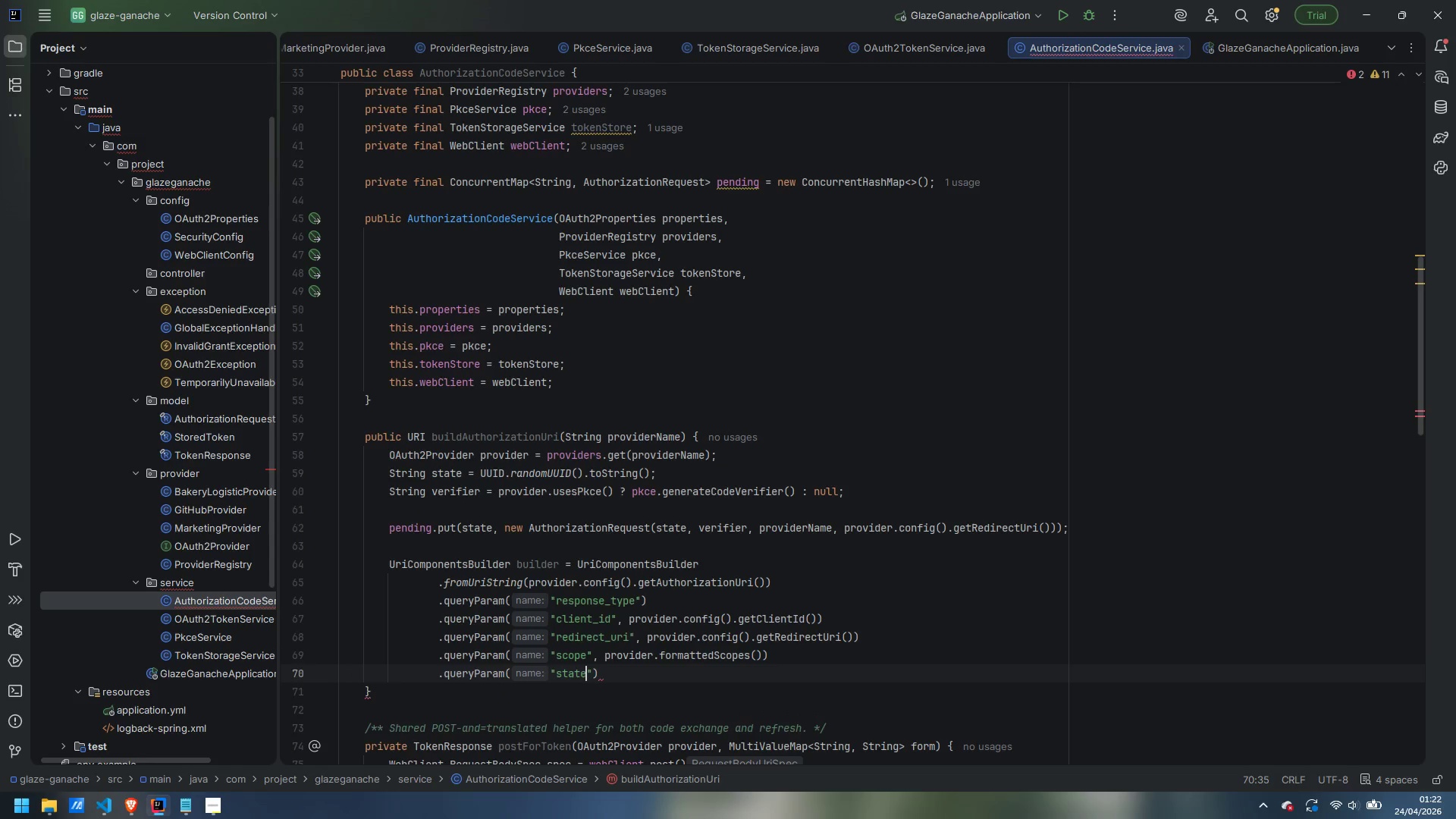 
 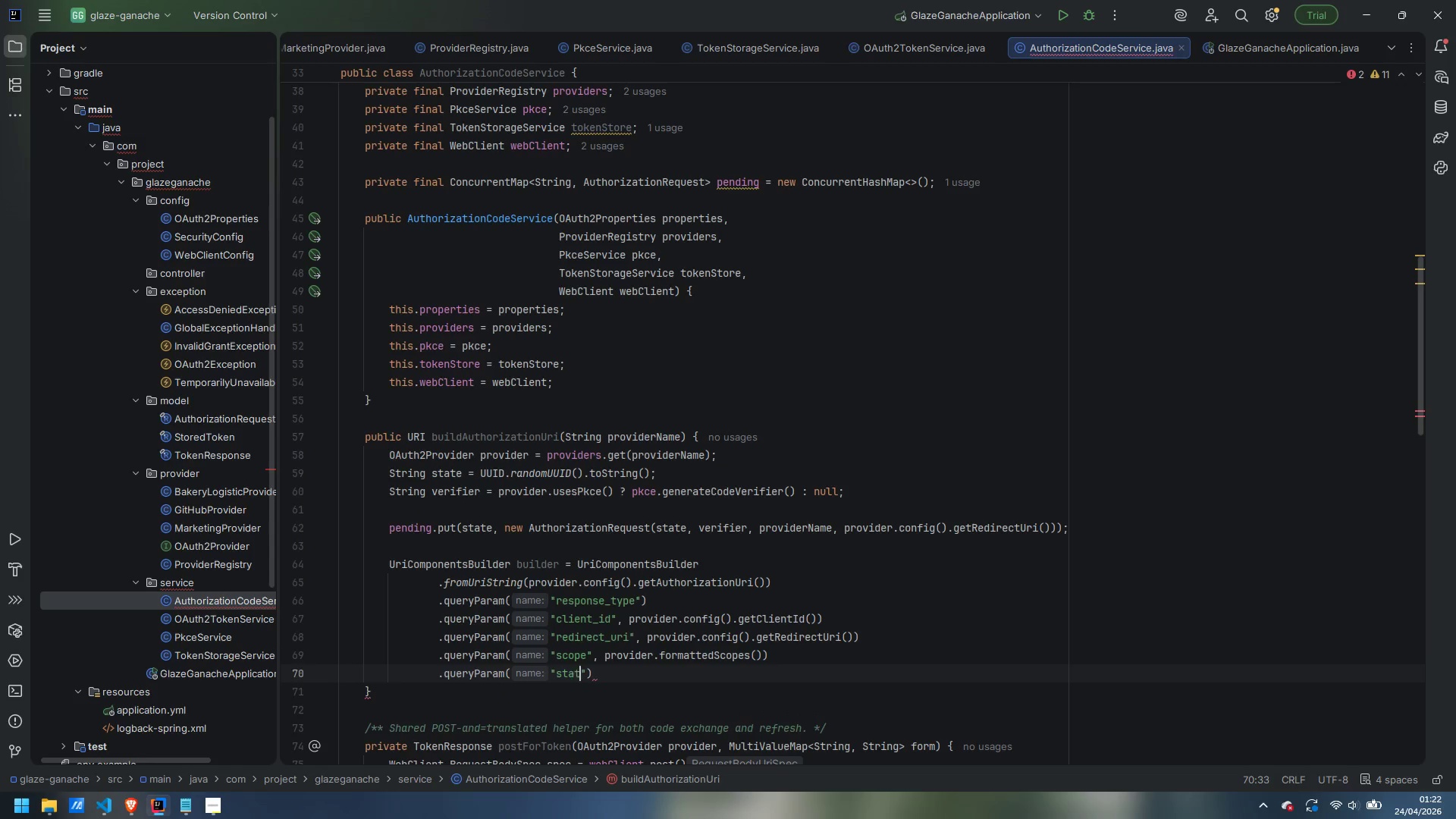 
key(ArrowRight)
 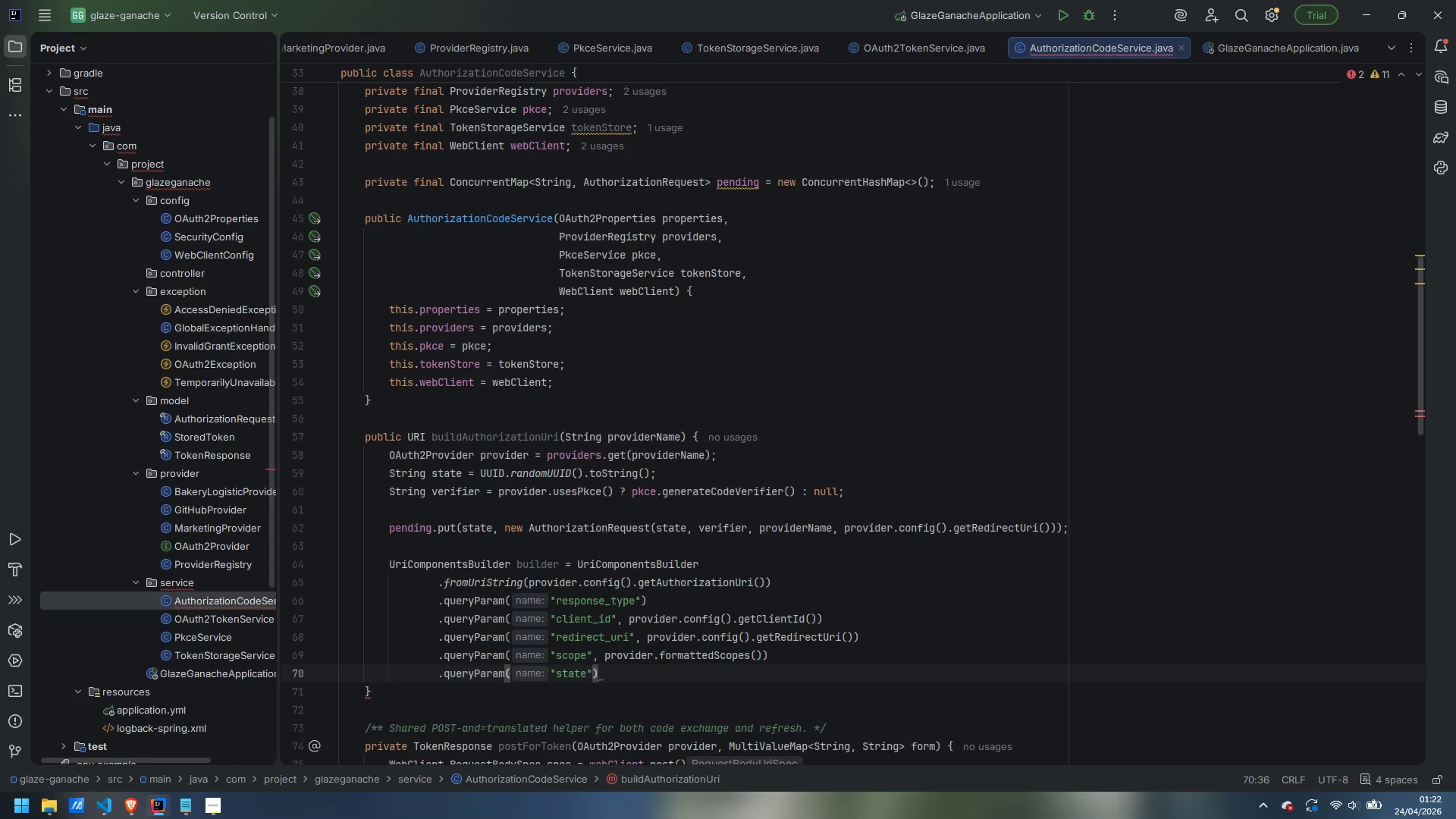 
type(, status)
 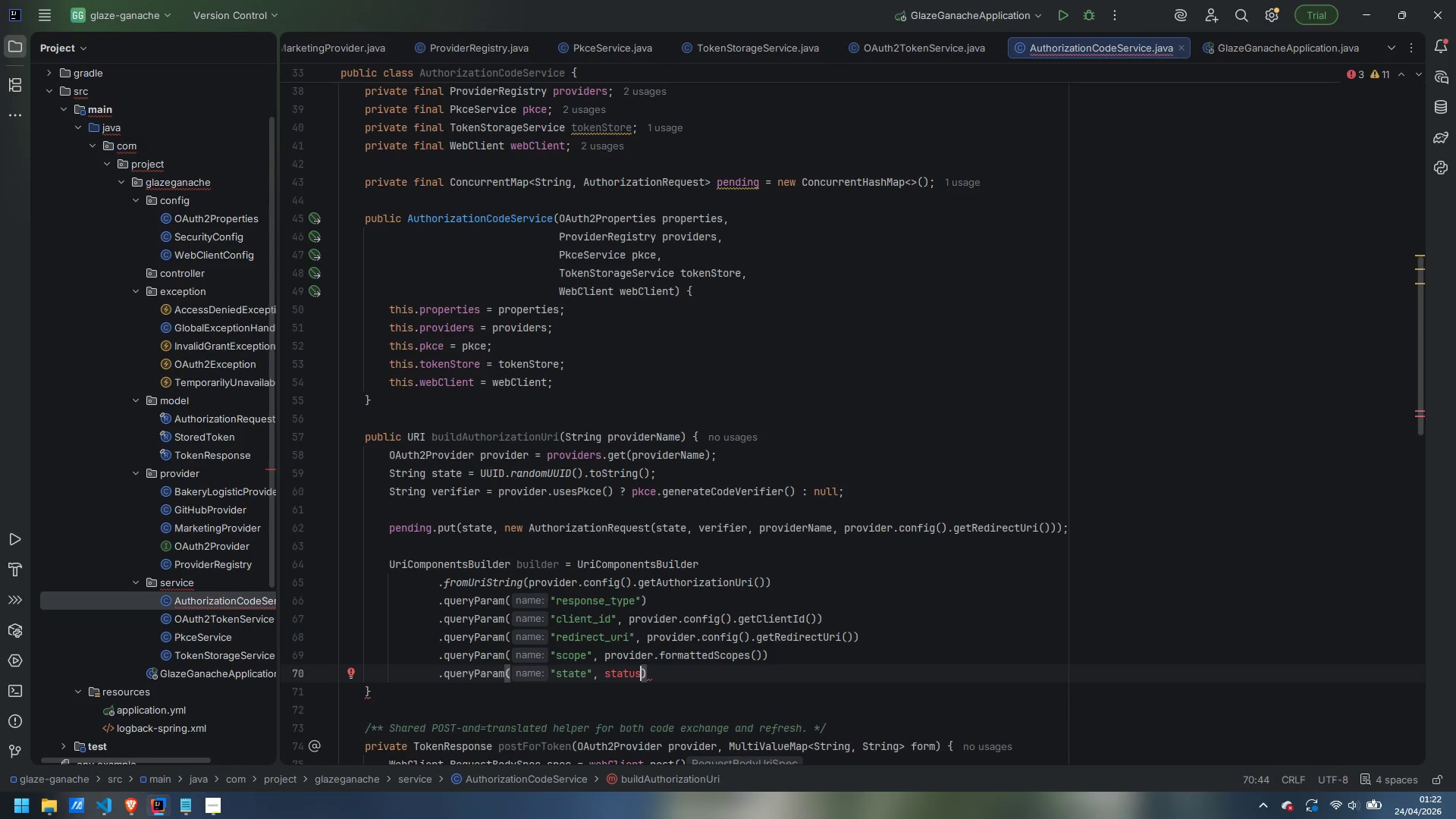 
key(Backspace)
 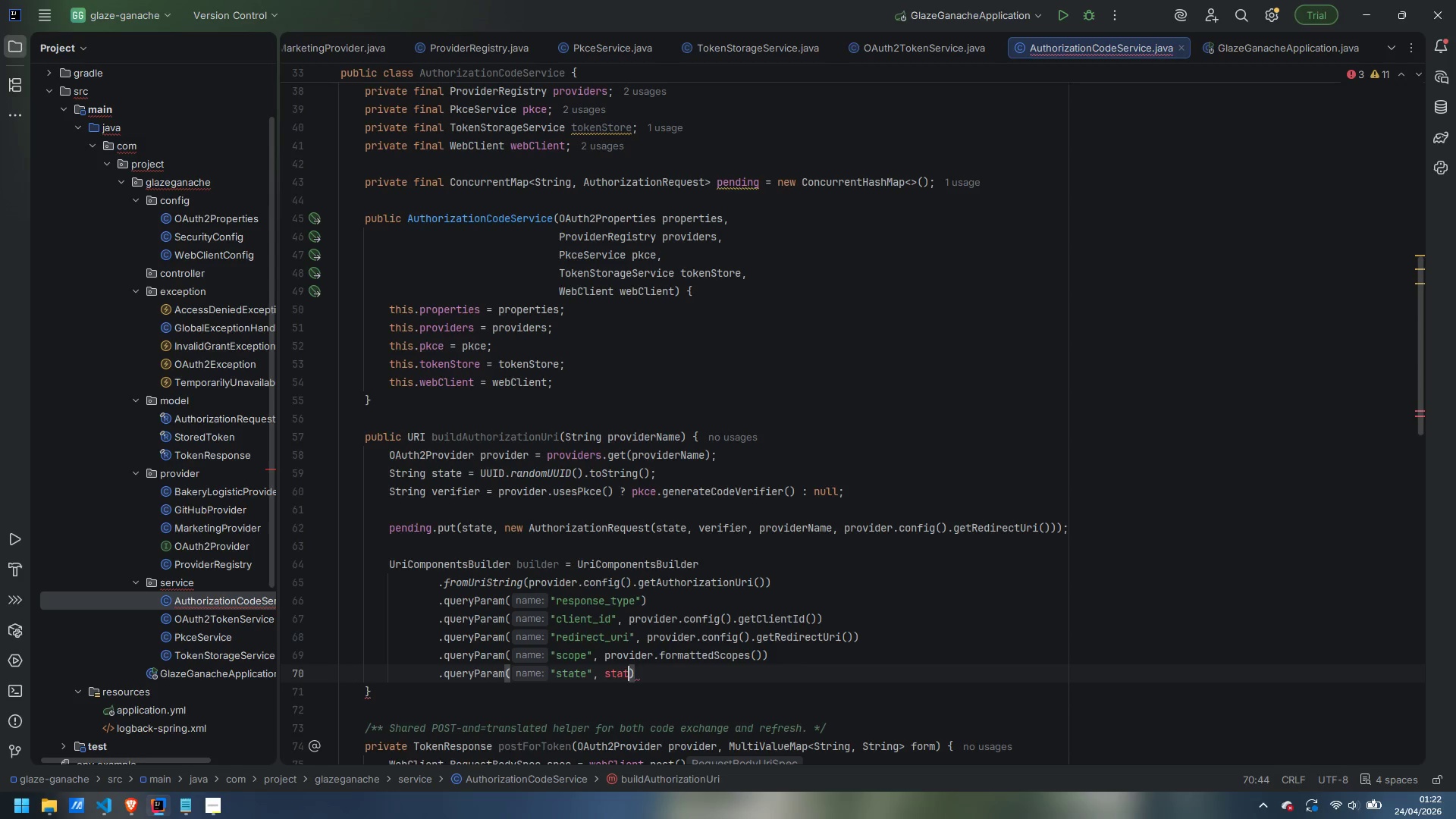 
key(Backspace)
 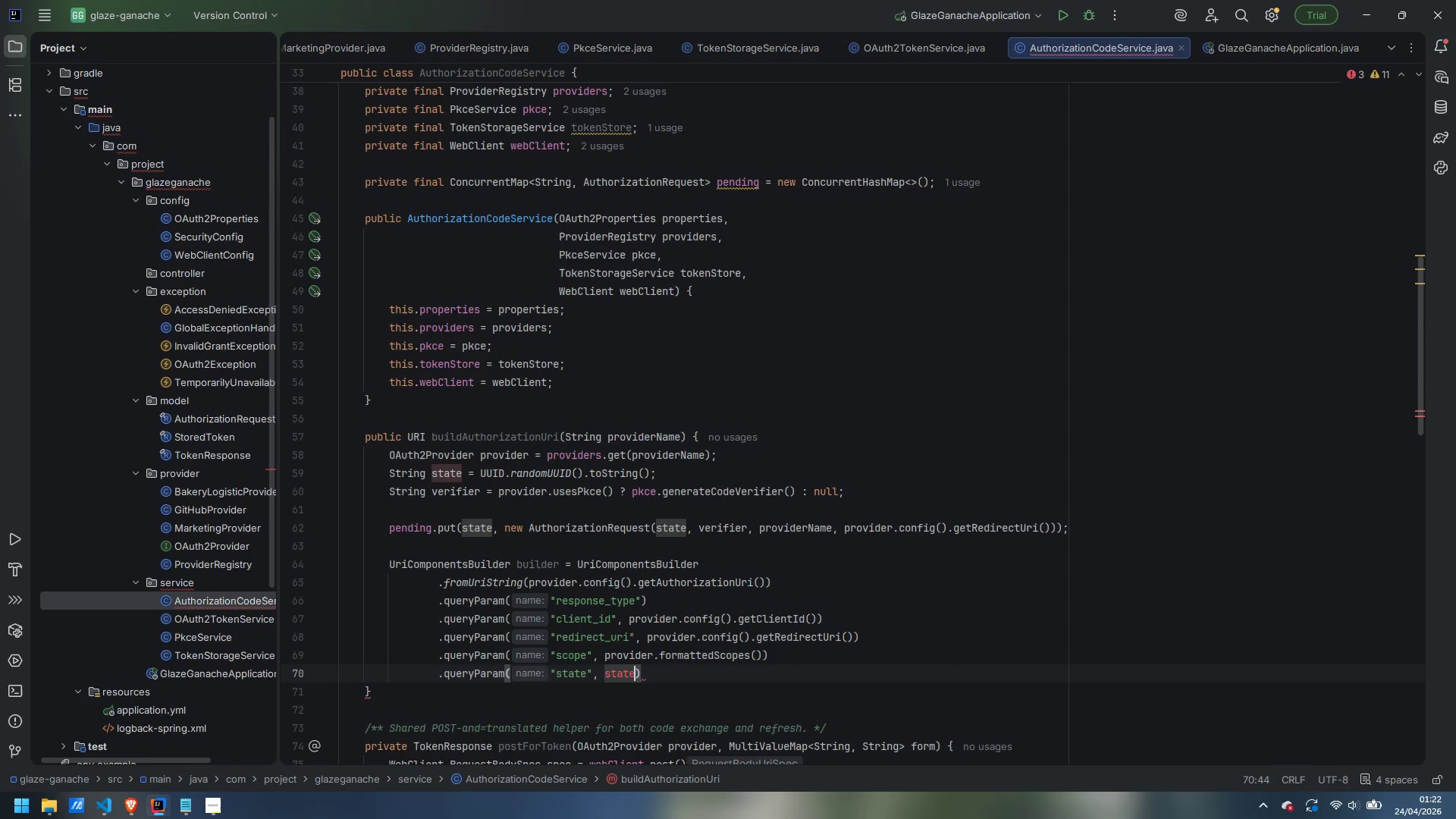 
key(E)
 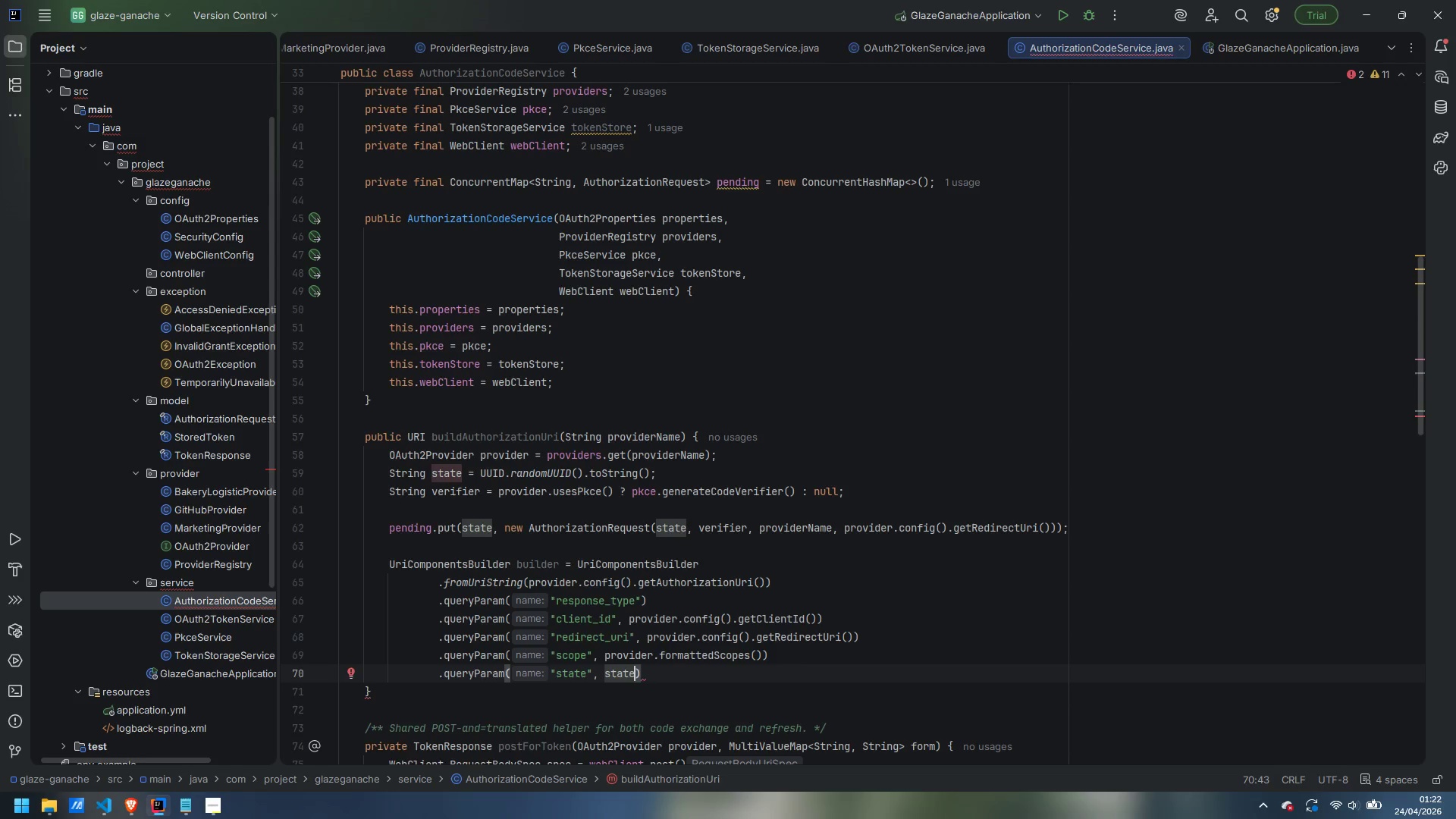 
key(ArrowRight)
 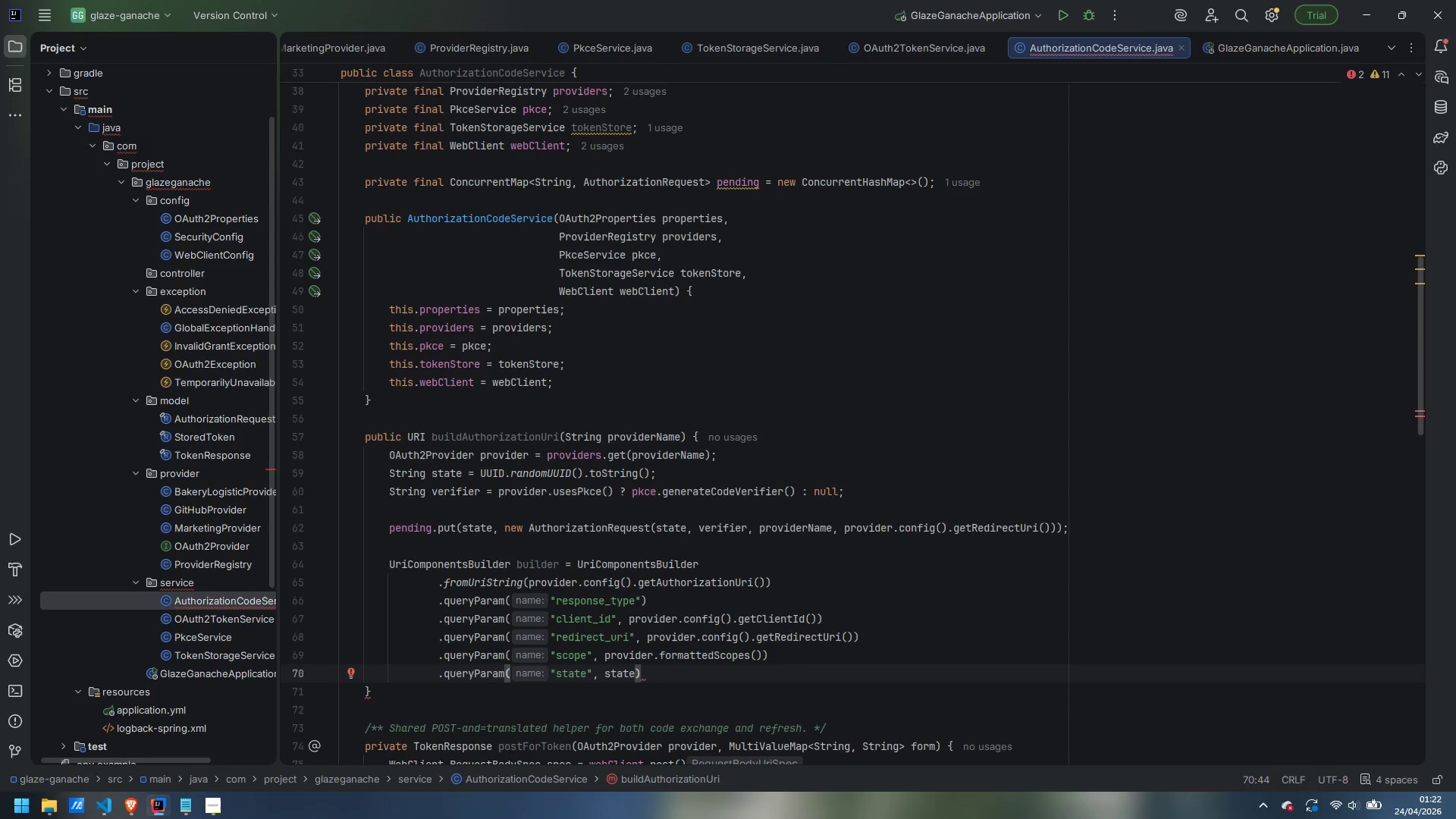 
key(Semicolon)
 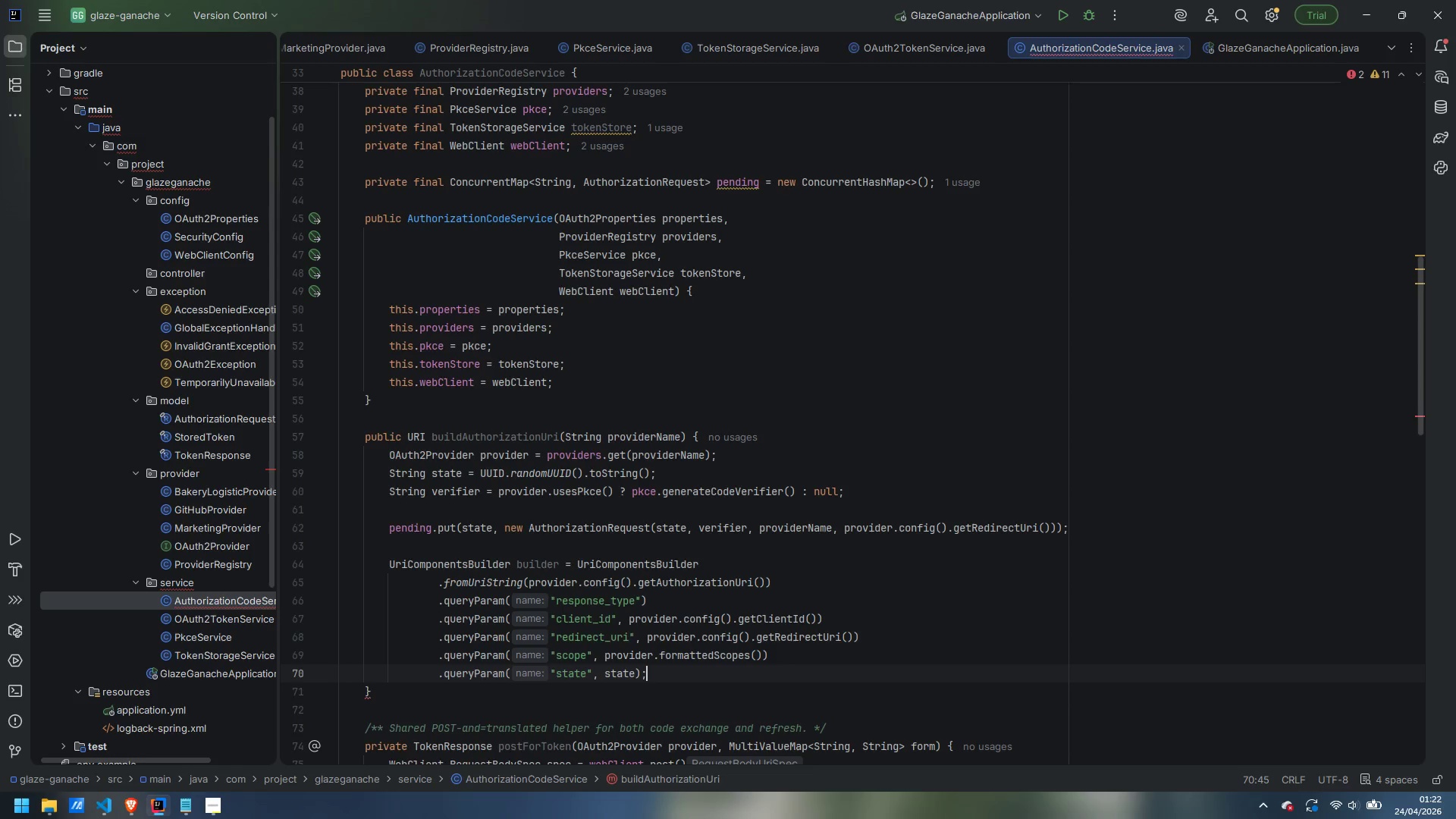 
key(Enter)
 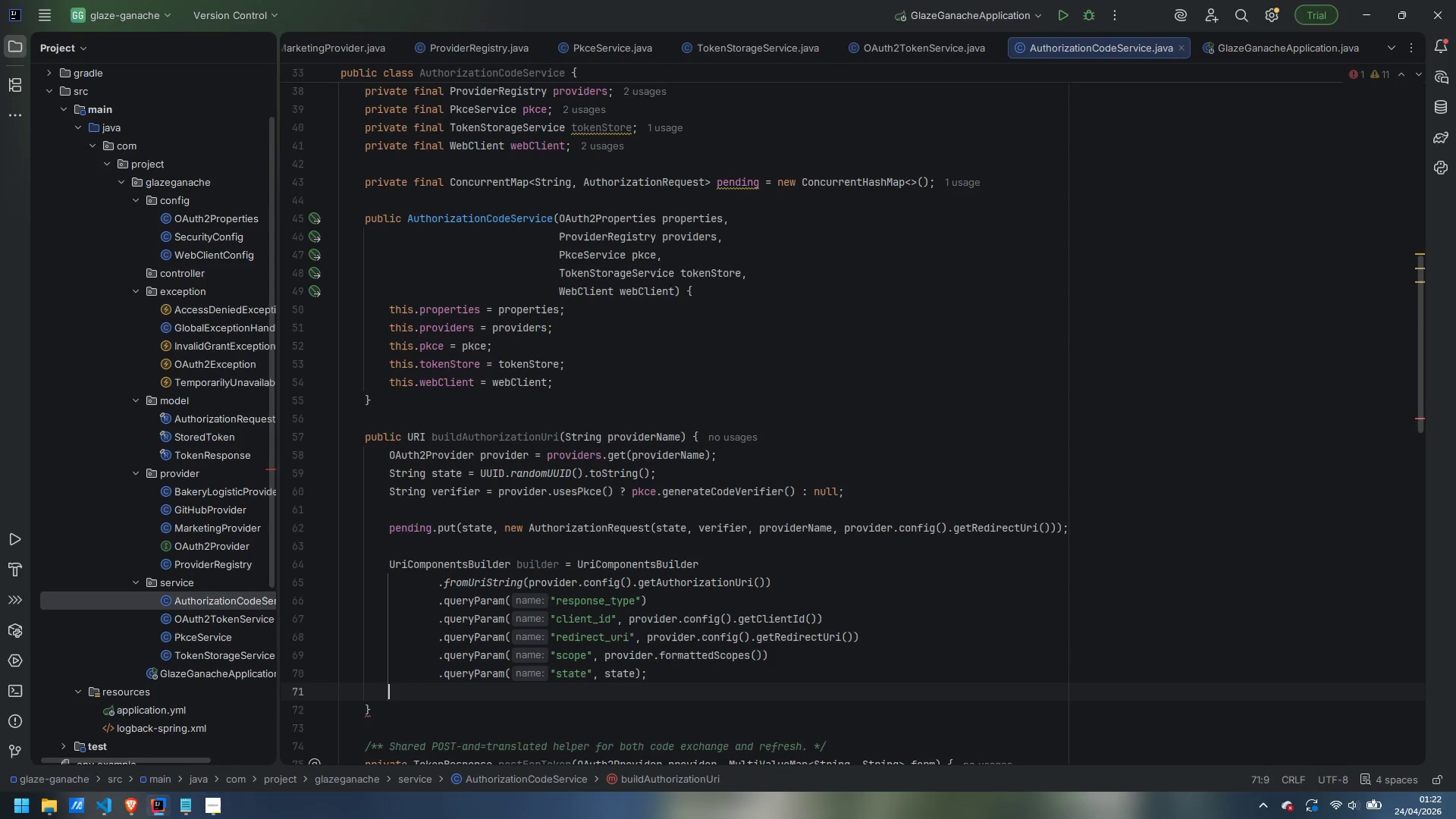 
key(Enter)
 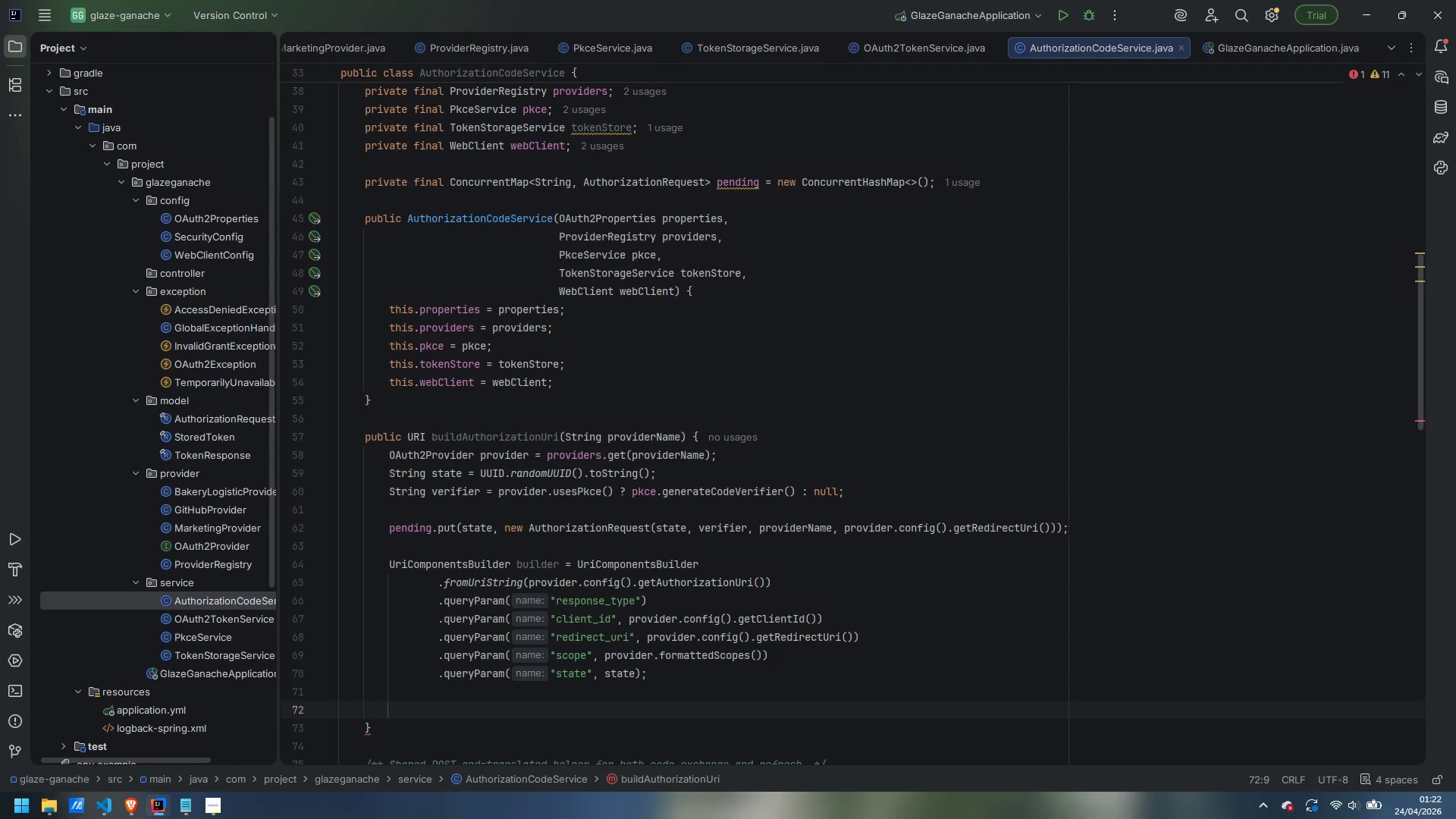 
type(if (bv)
key(Backspace)
type(ver)
 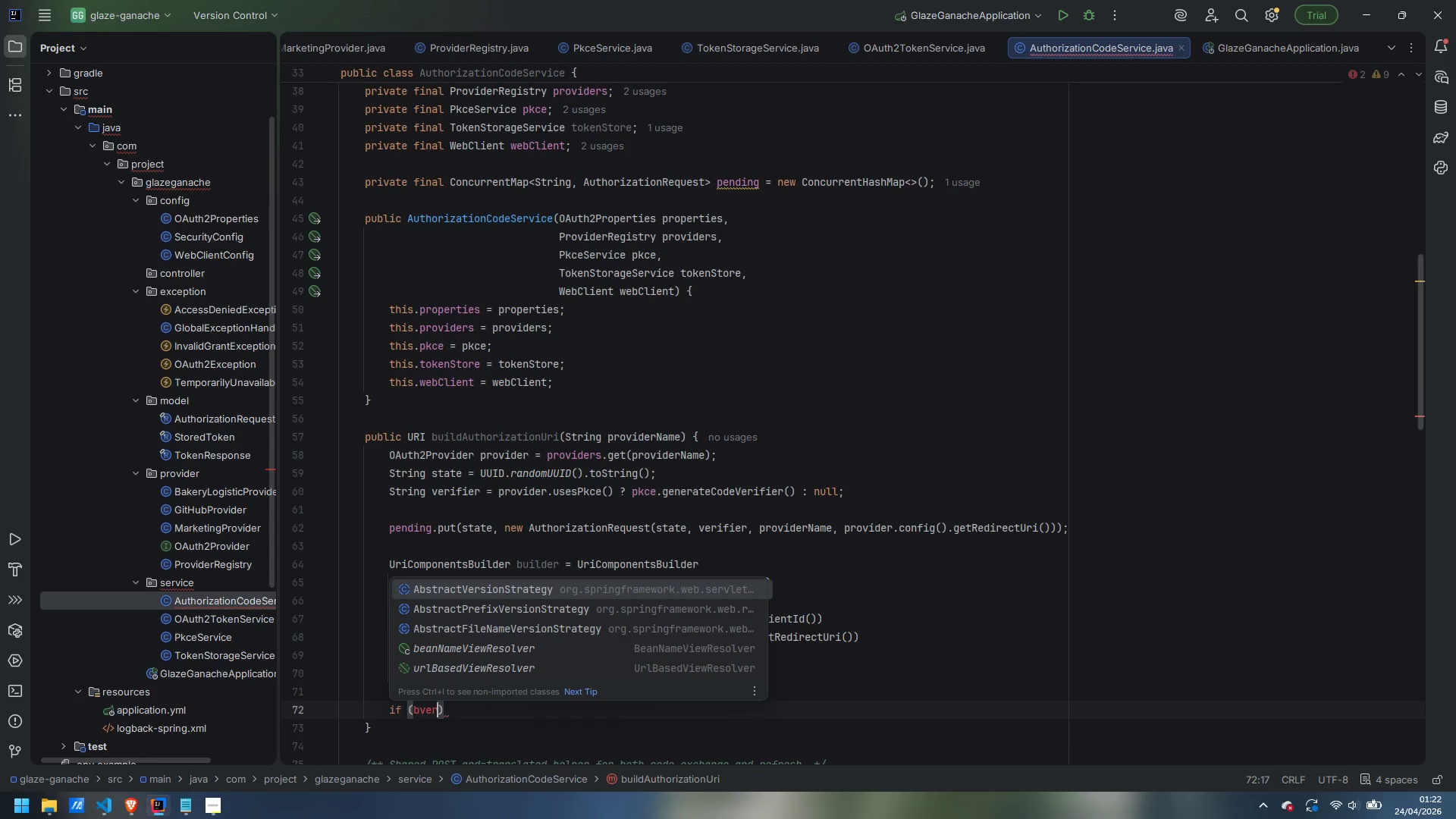 
 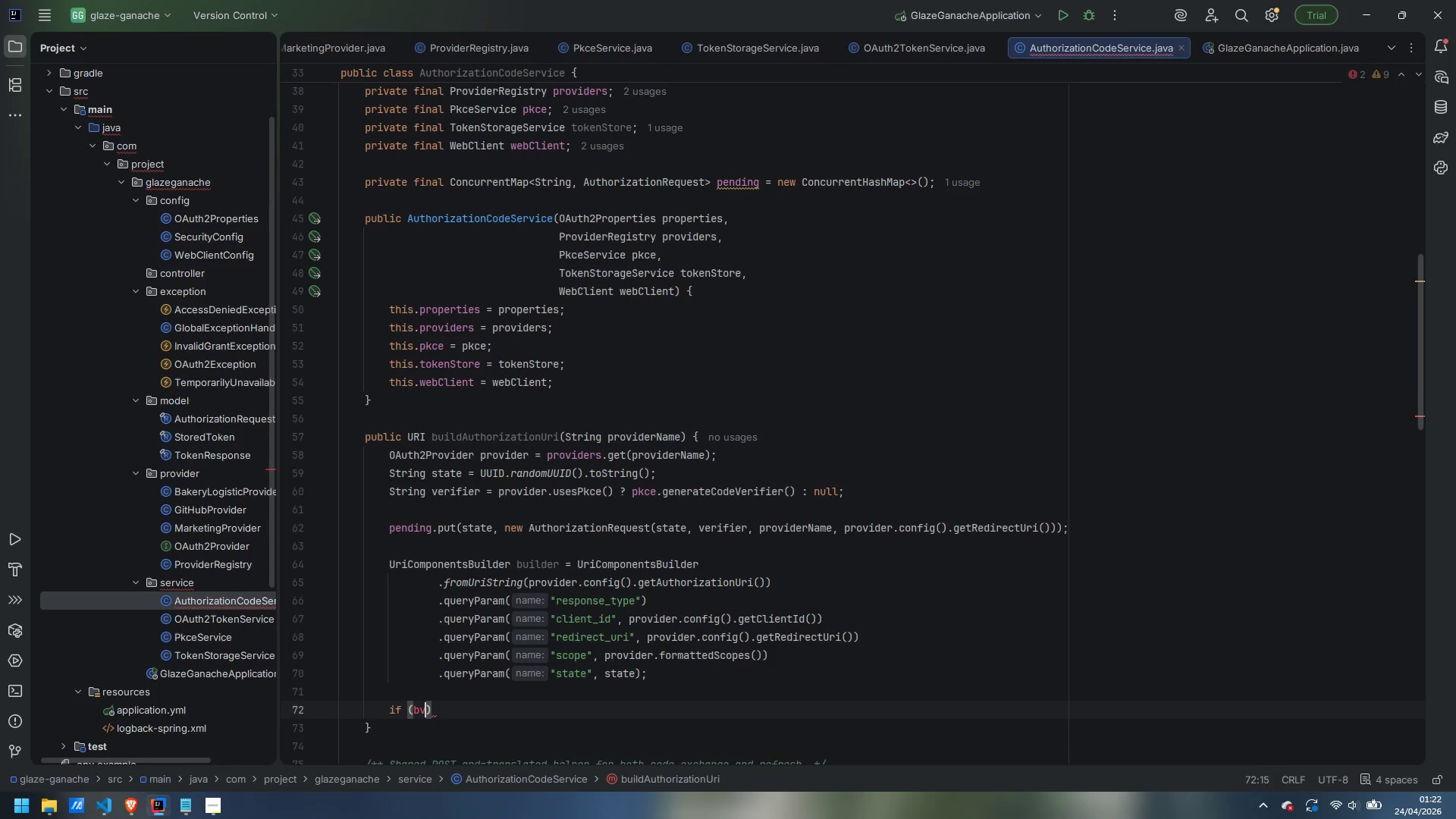 
key(Control+ControlLeft)
 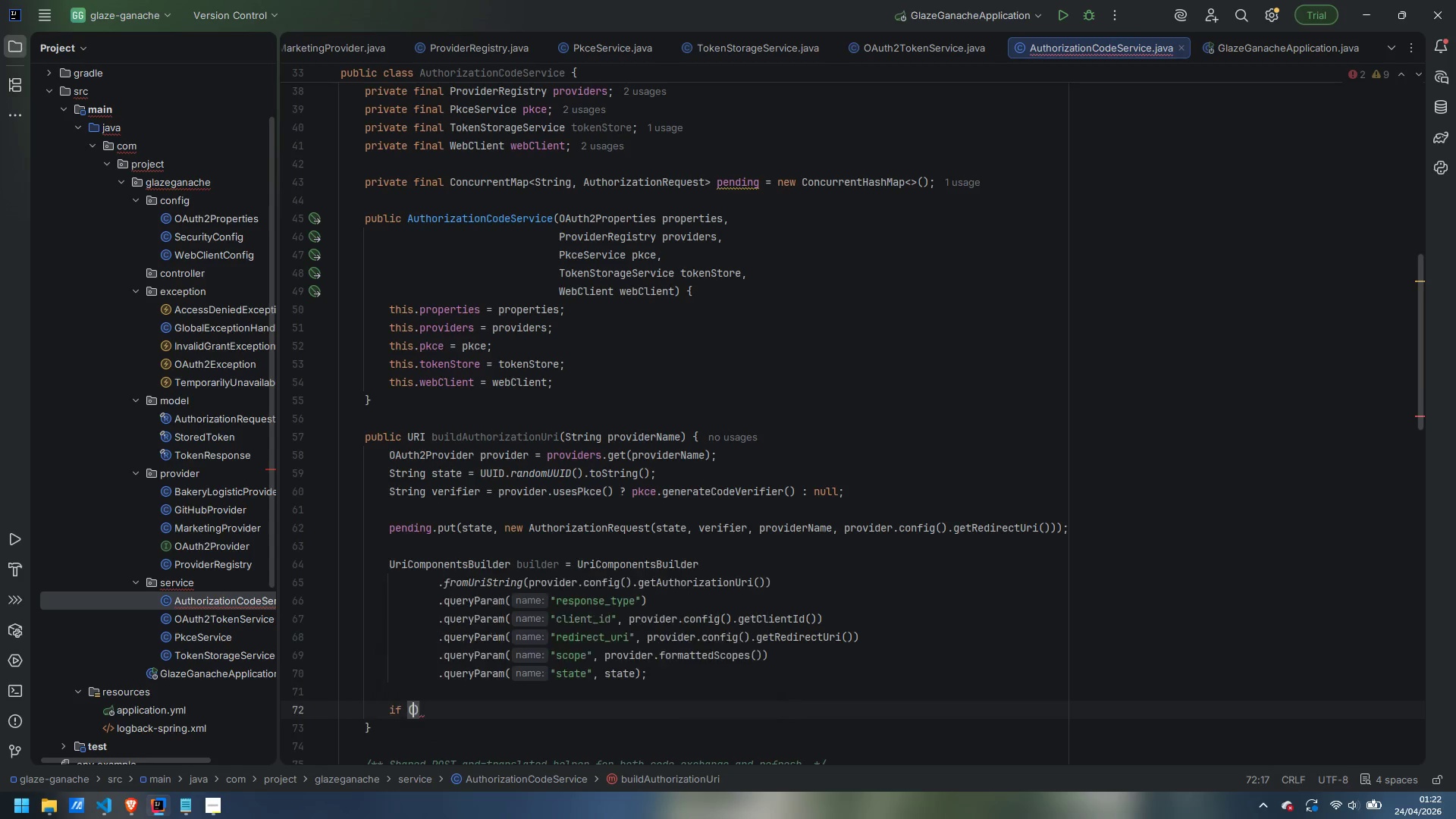 
key(Control+Backspace)
 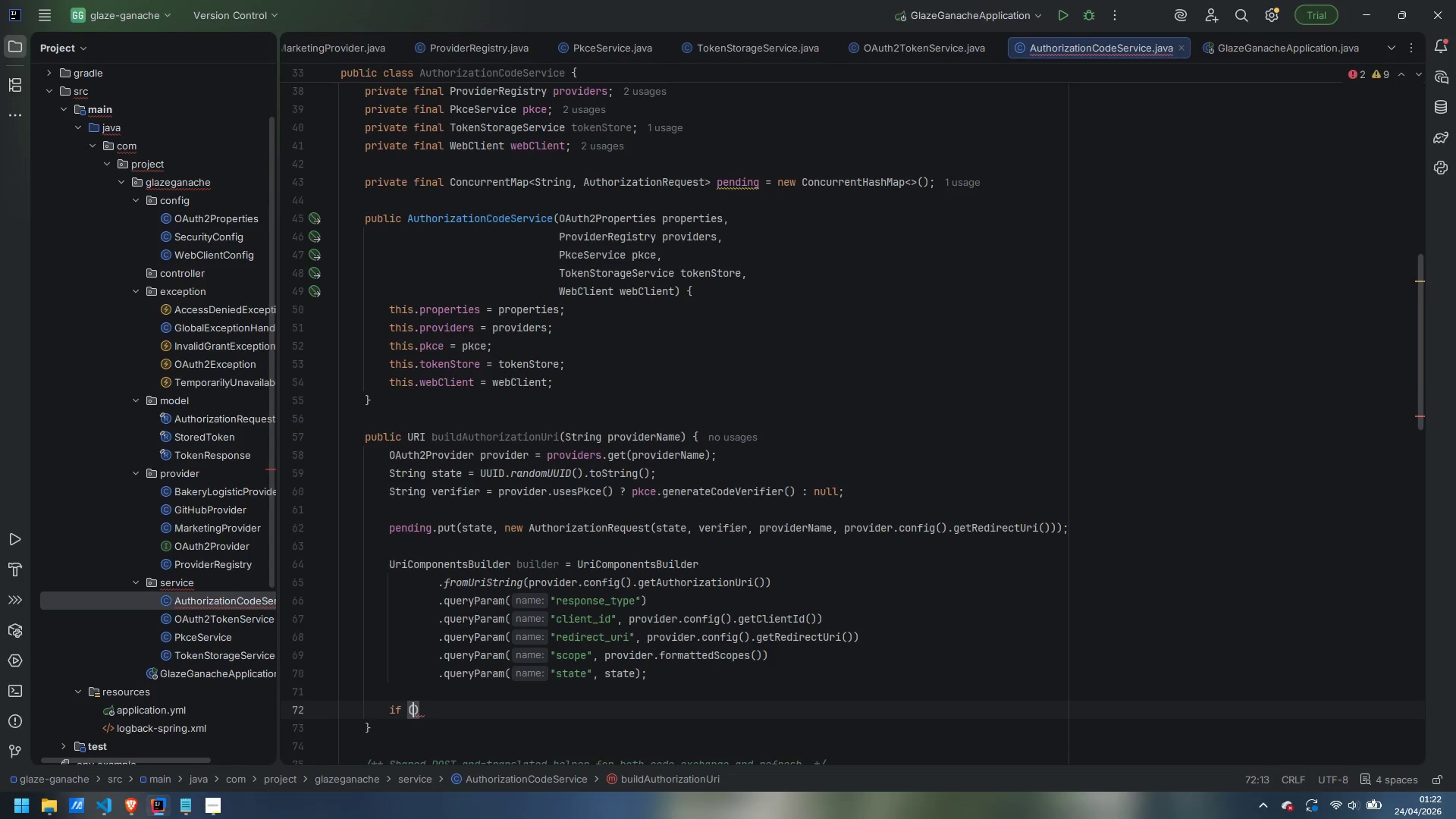 
type(verify)
 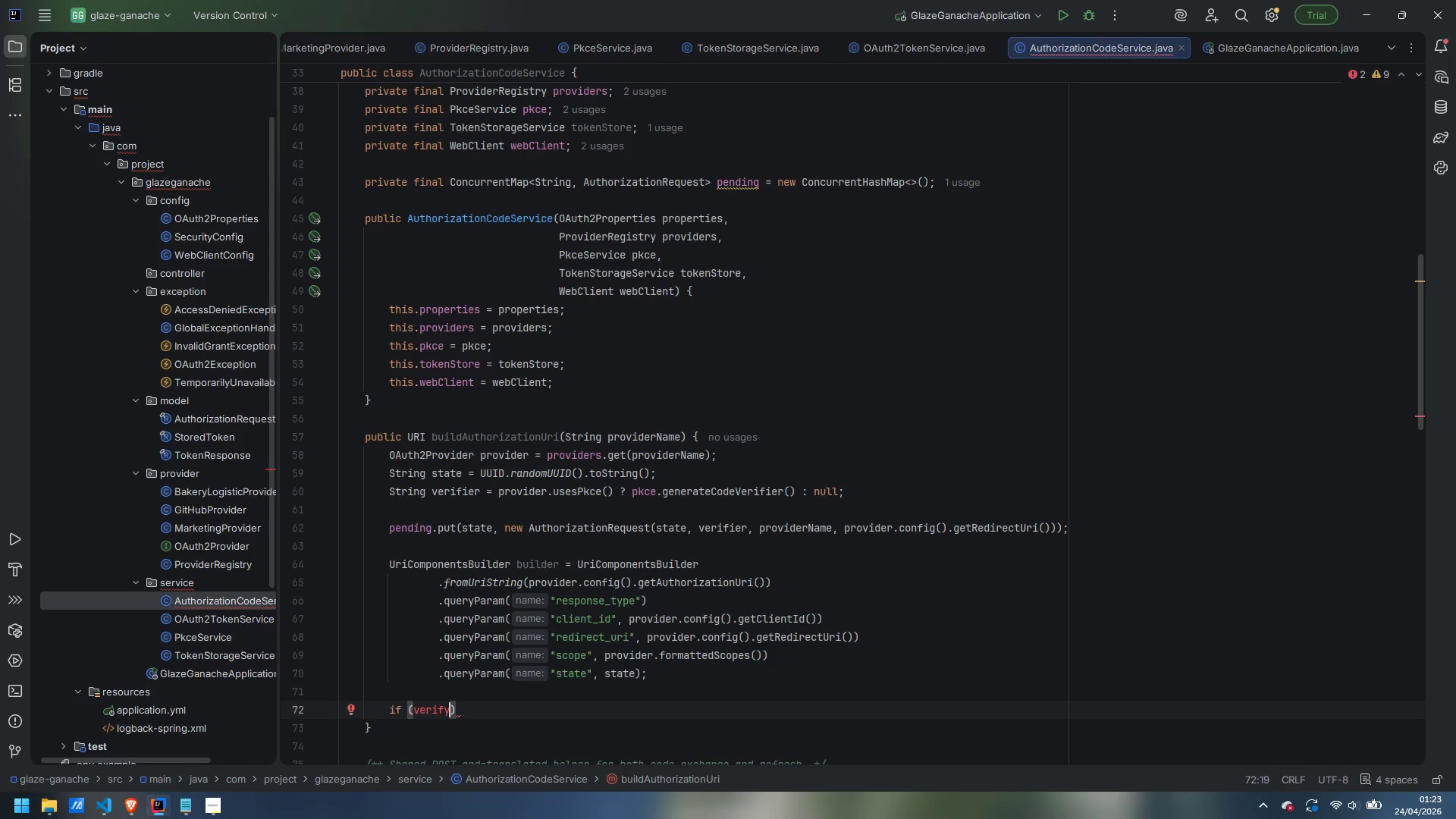 
type( !== null)
 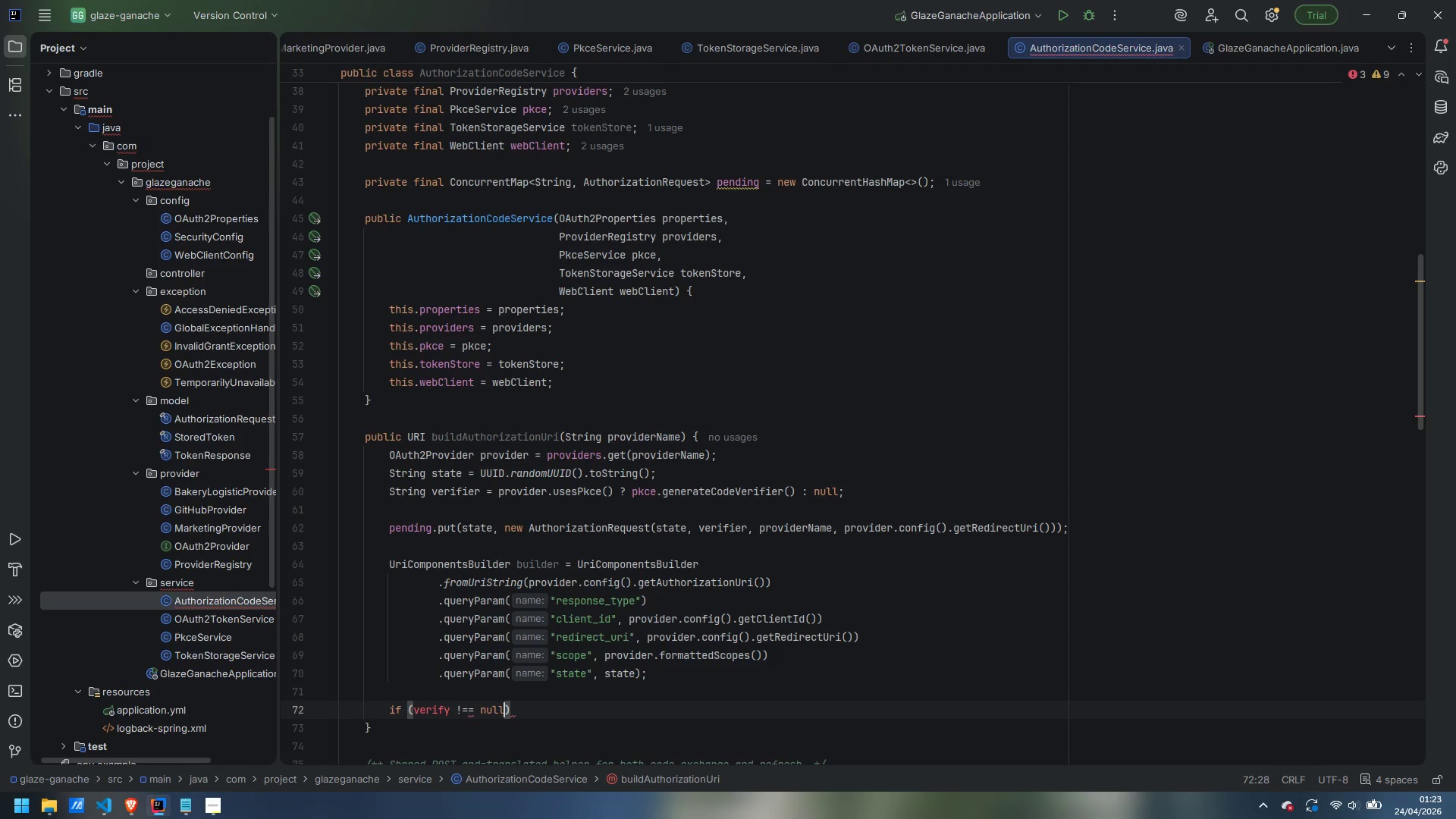 
key(ArrowRight)
 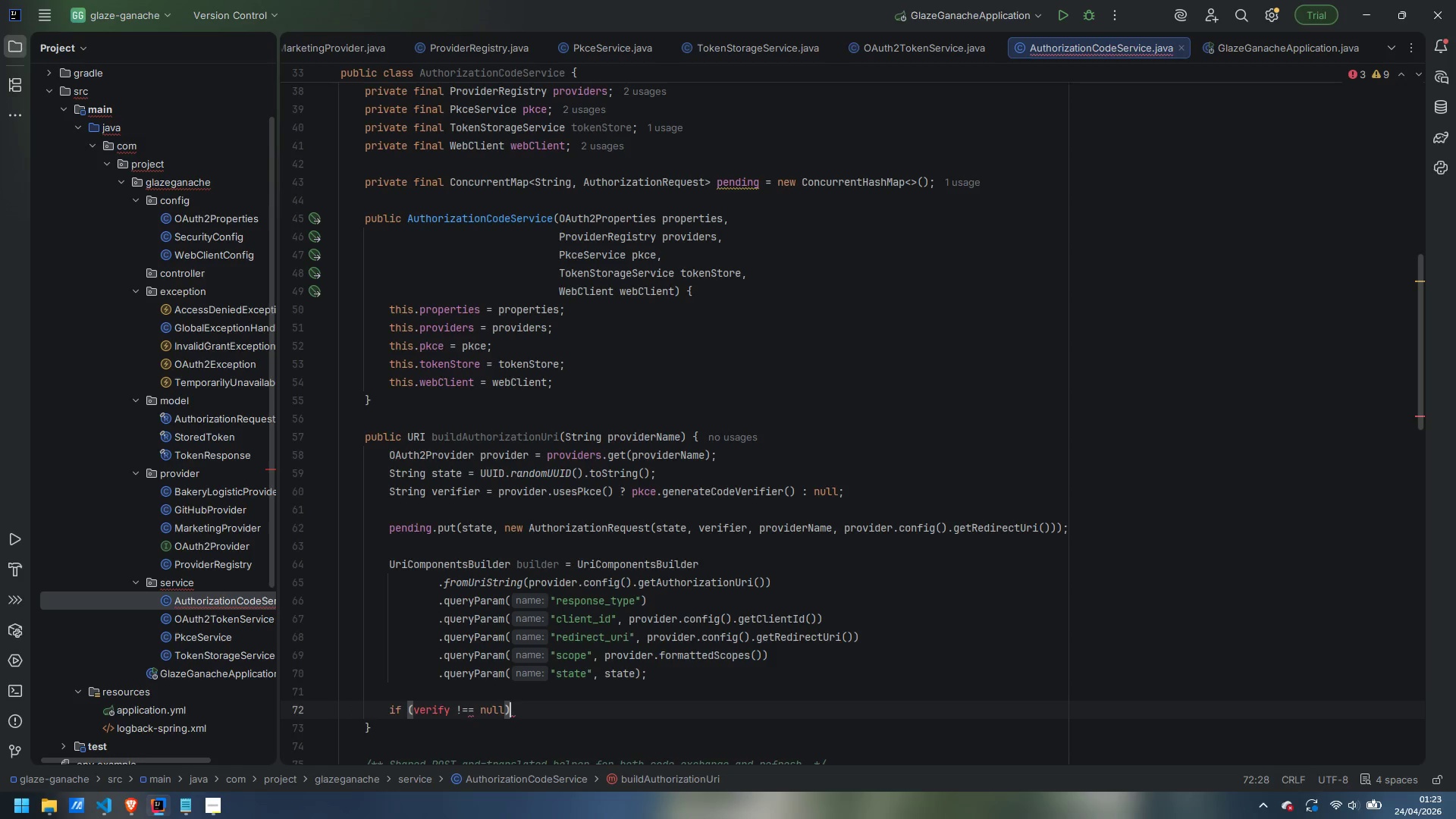 
key(Space)
 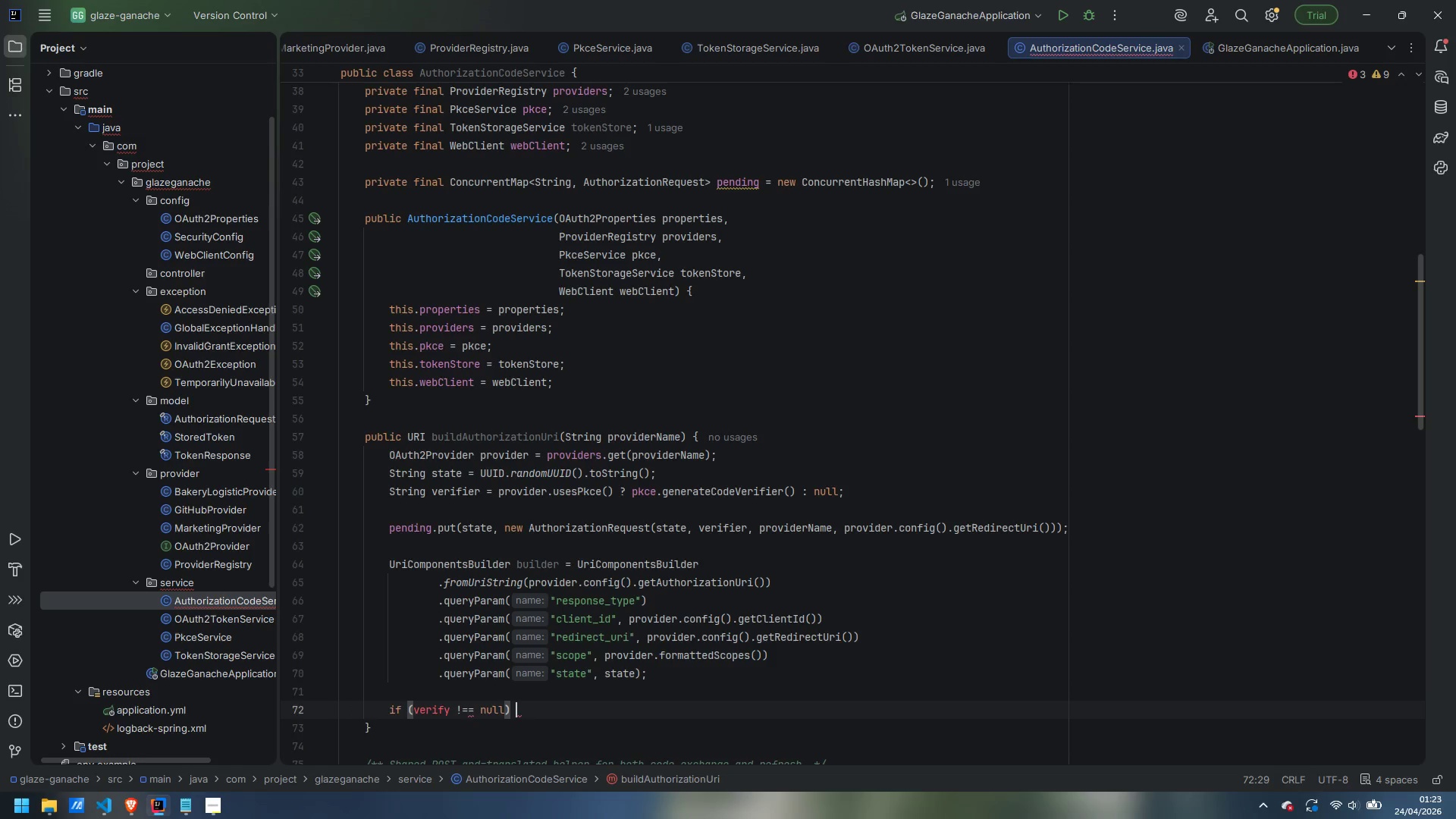 
key(Shift+ShiftLeft)
 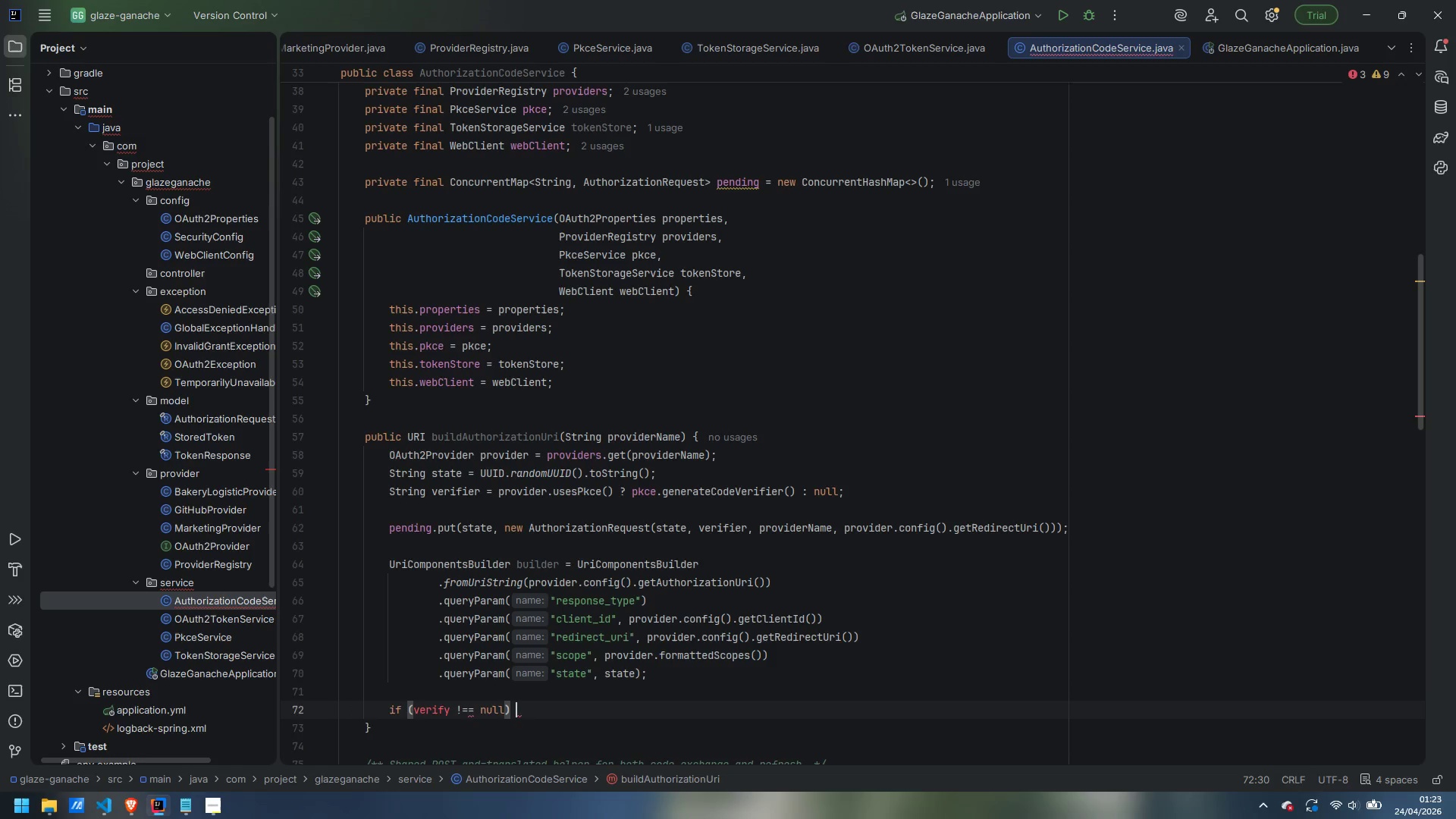 
key(Shift+BracketLeft)
 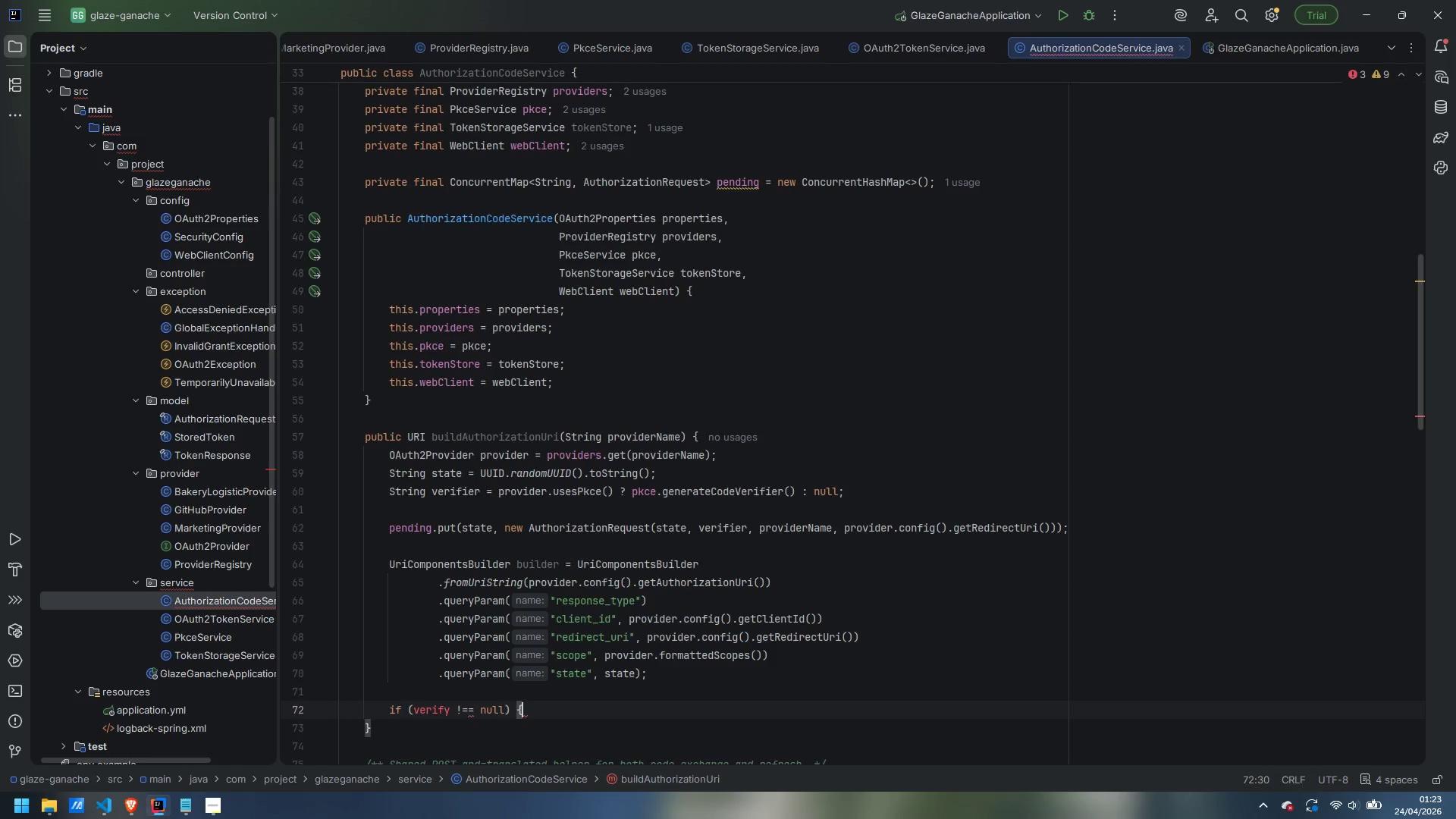 
key(Enter)
 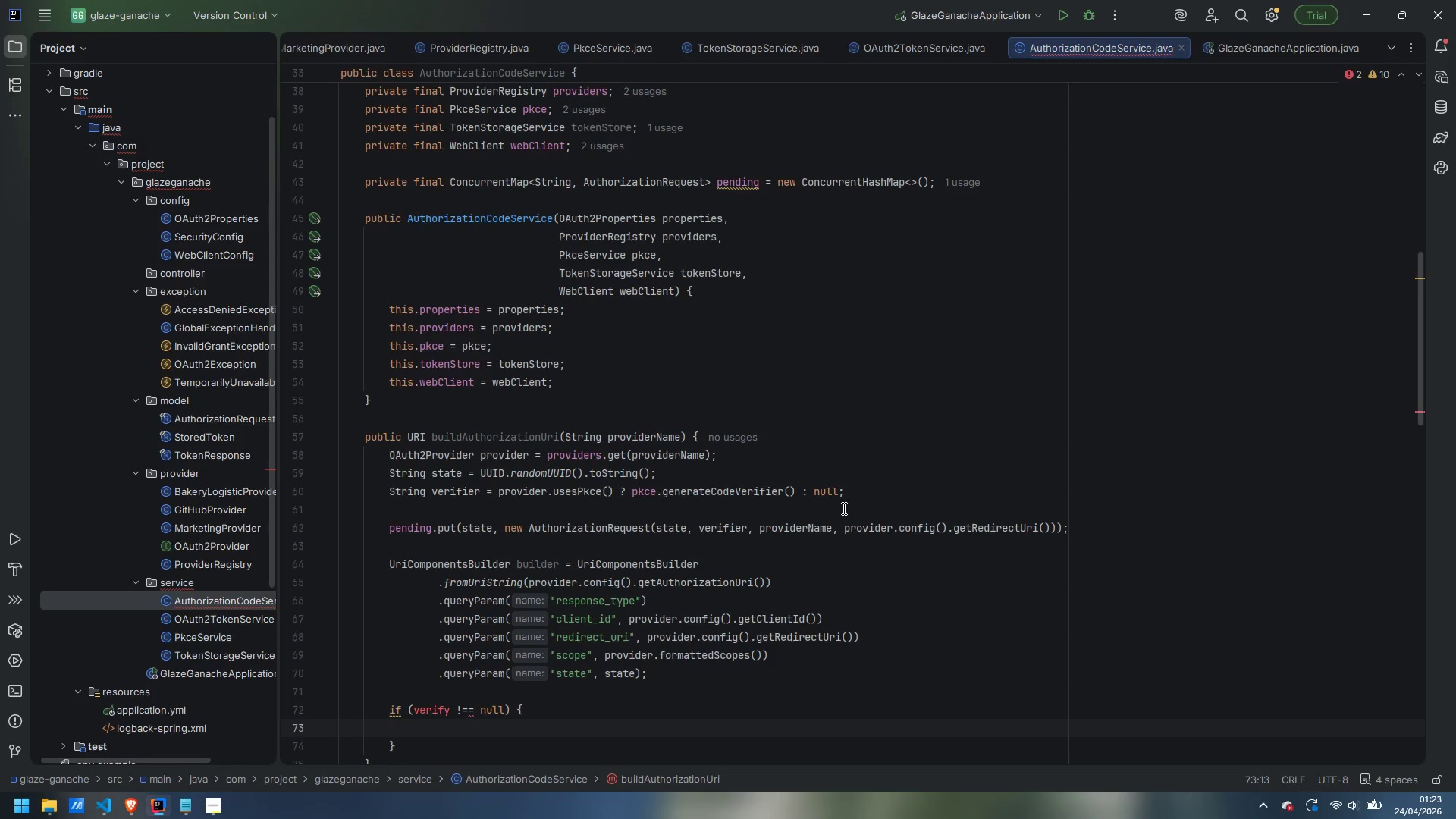 
wait(11.31)
 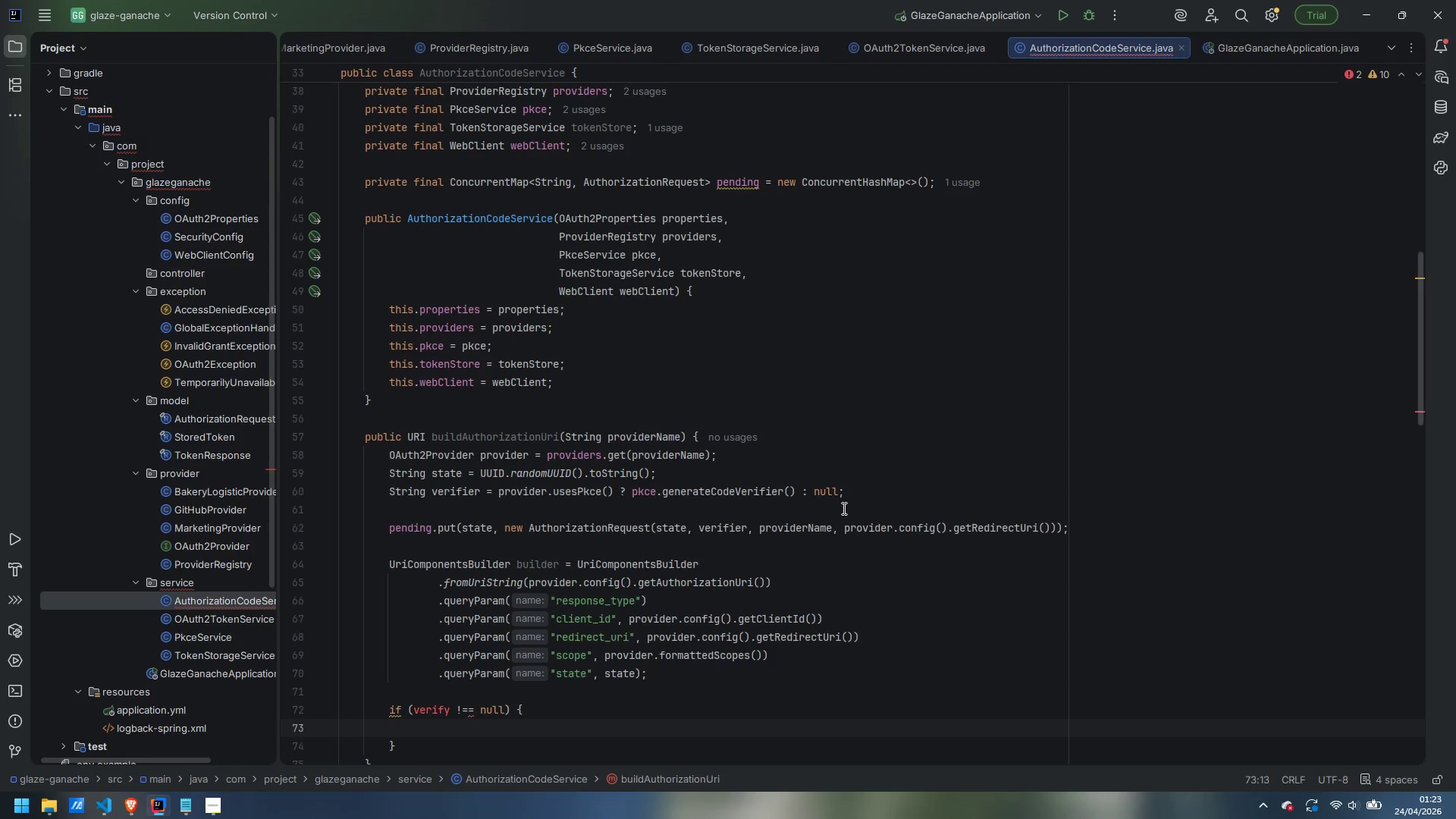 
left_click([451, 706])
 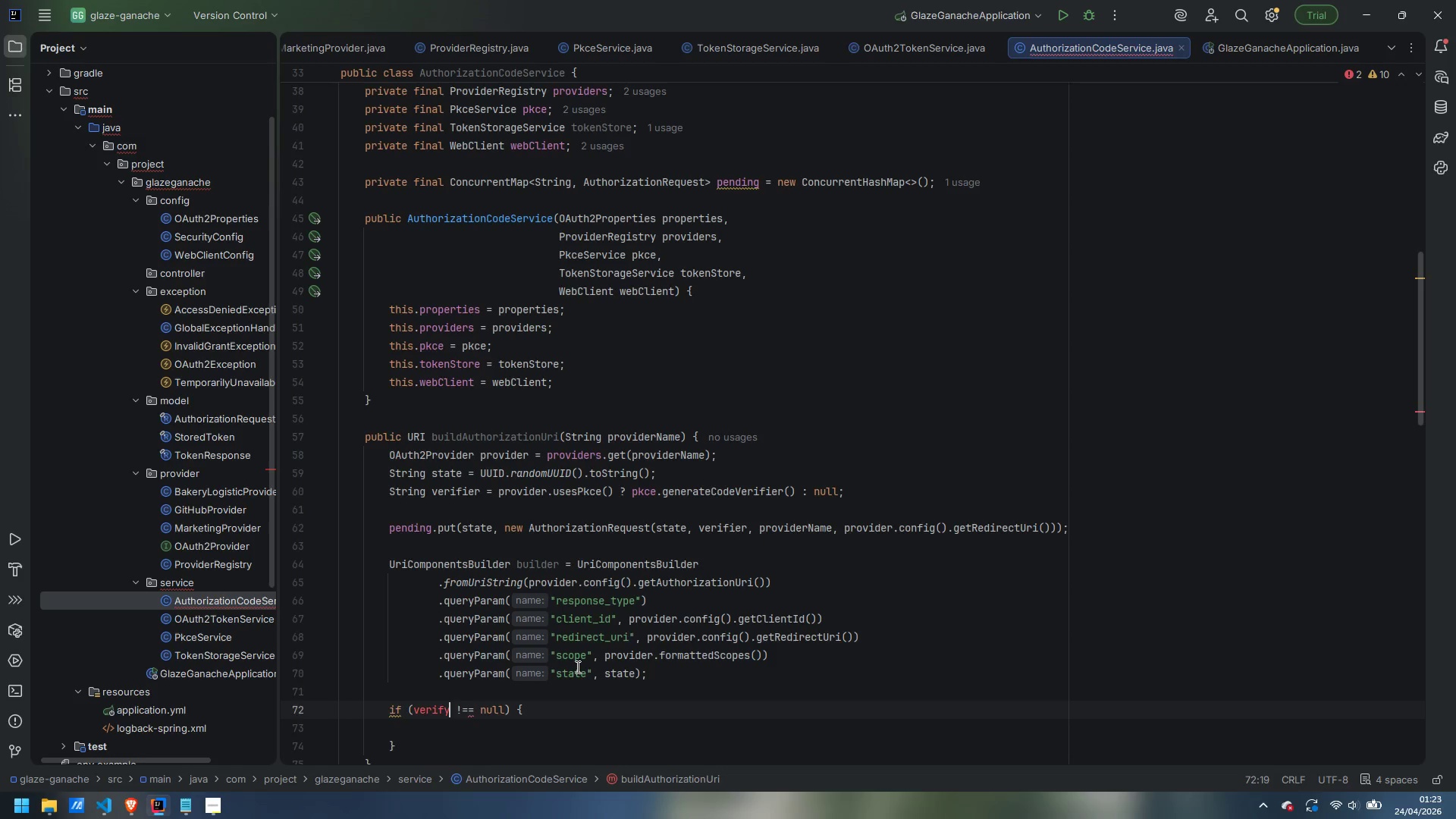 
key(Backspace)
type(ier)
 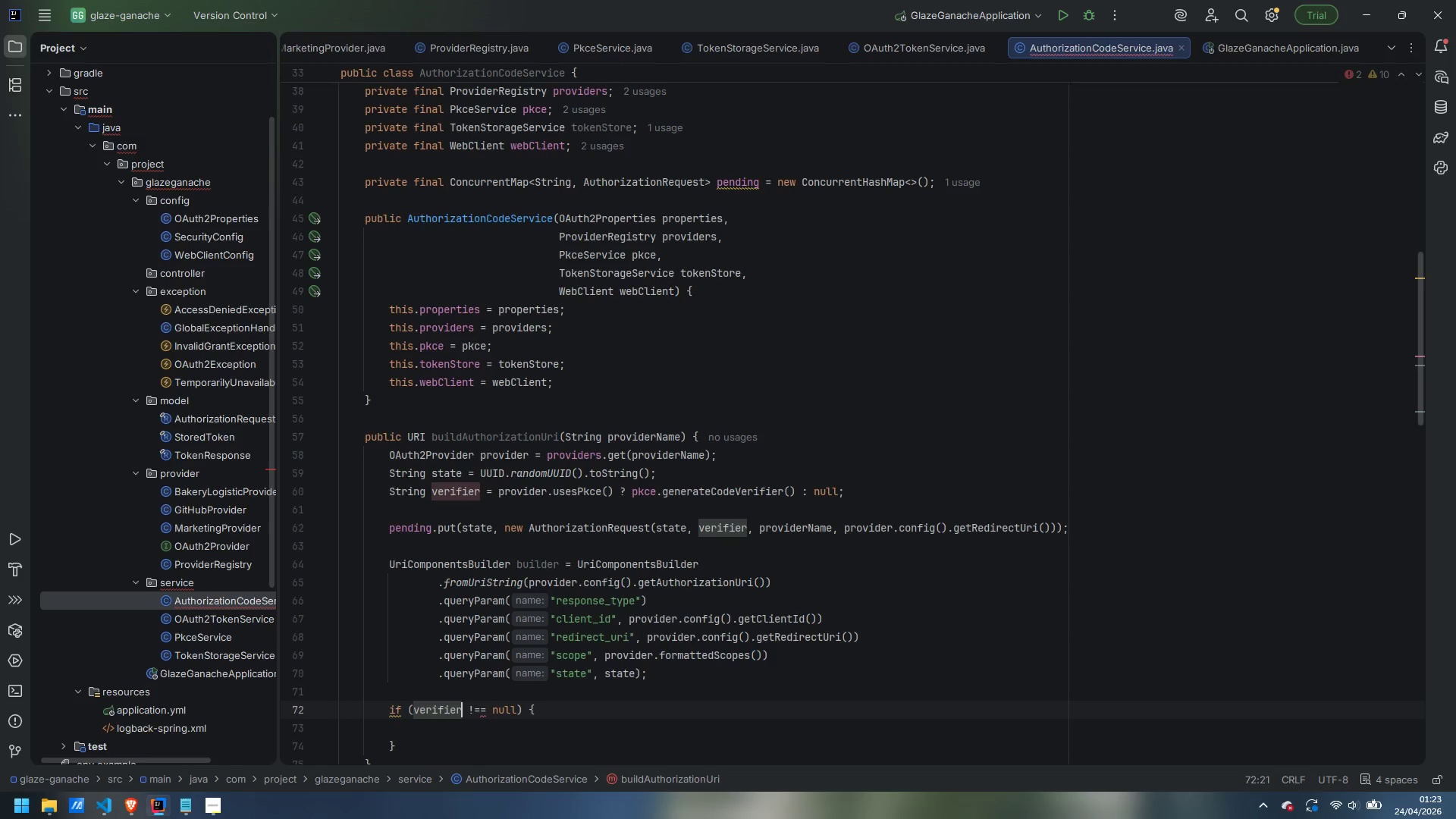 
key(ArrowDown)
 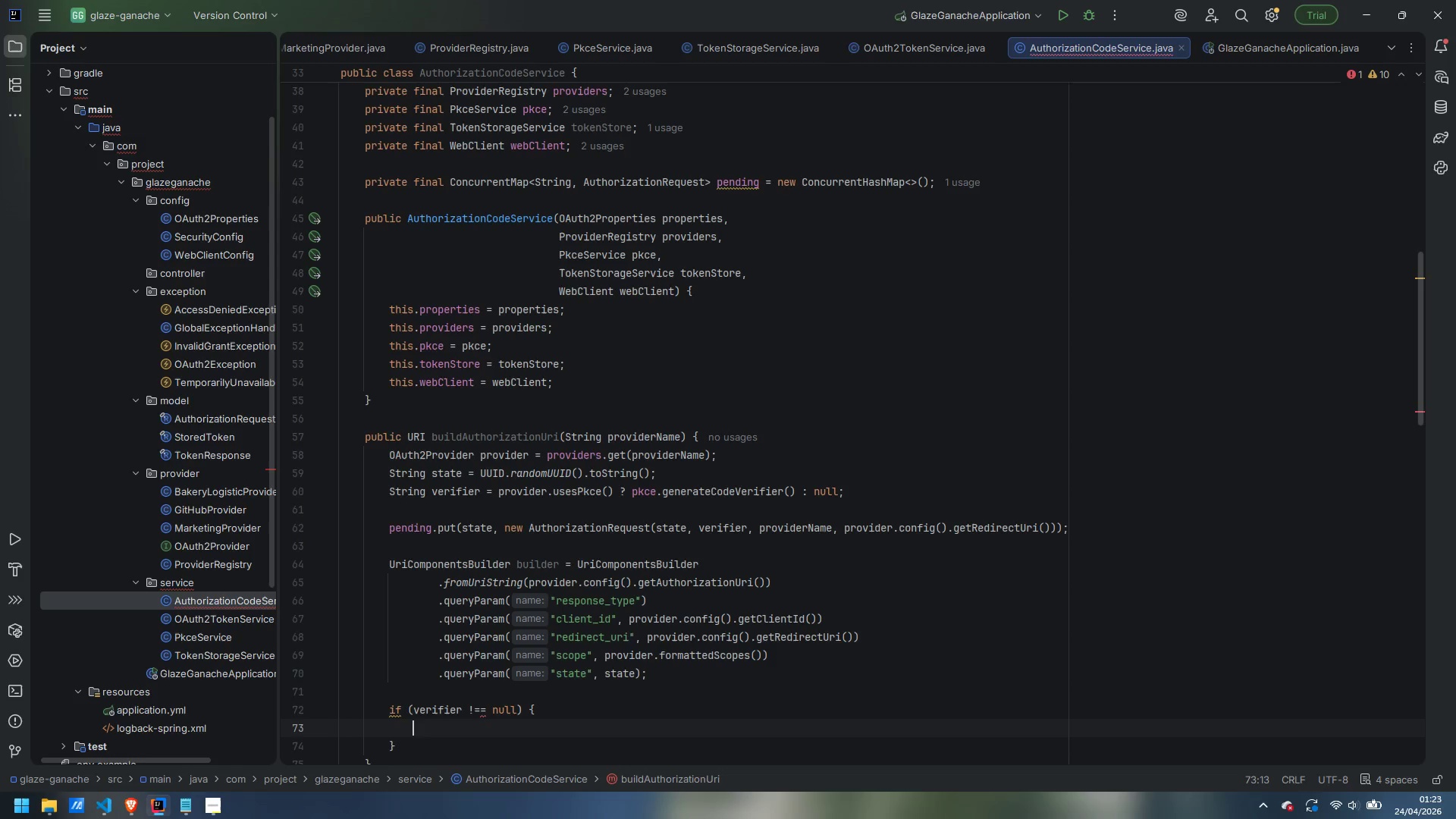 
type(ubilder.query)
 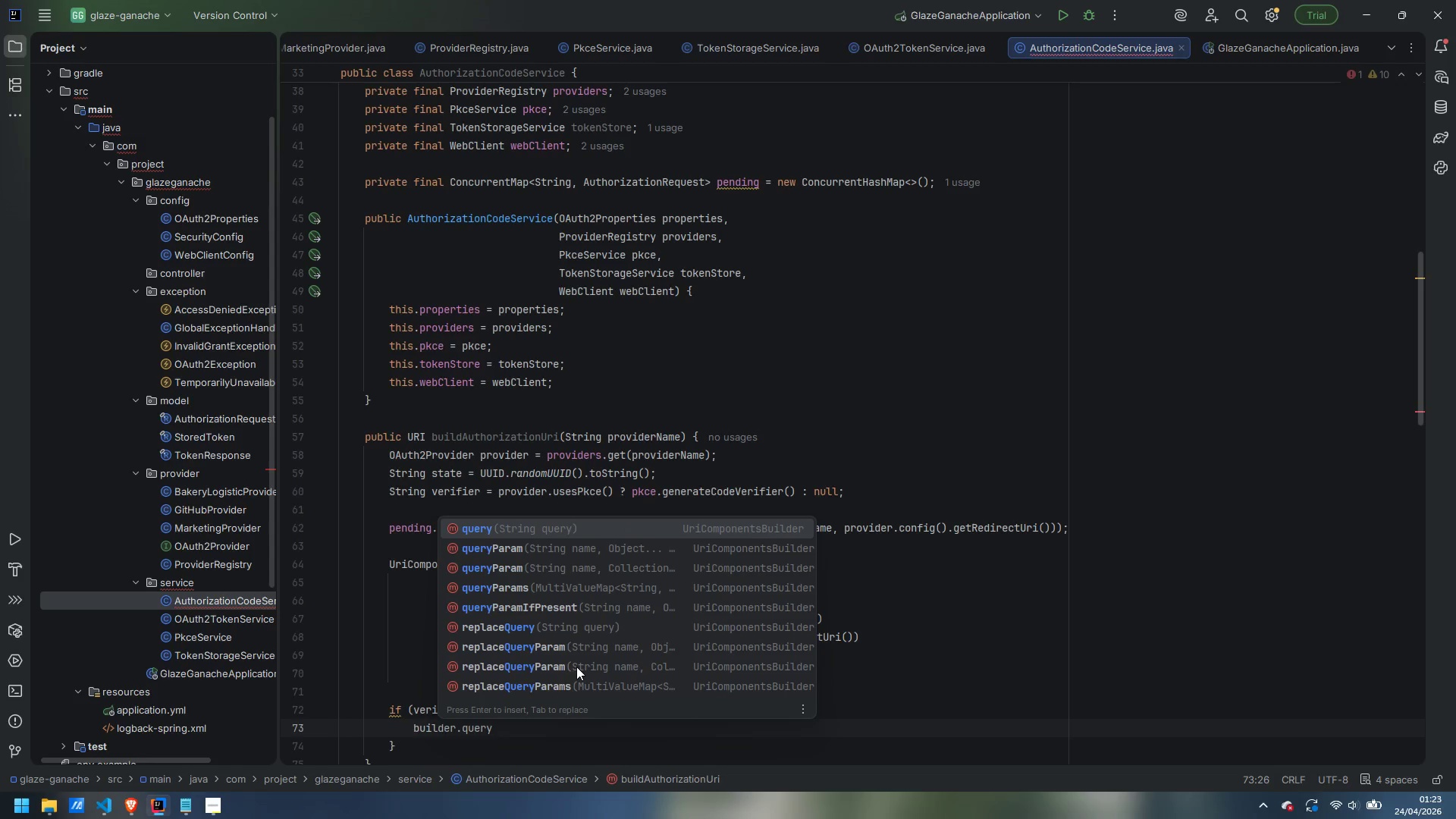 
key(Enter)
 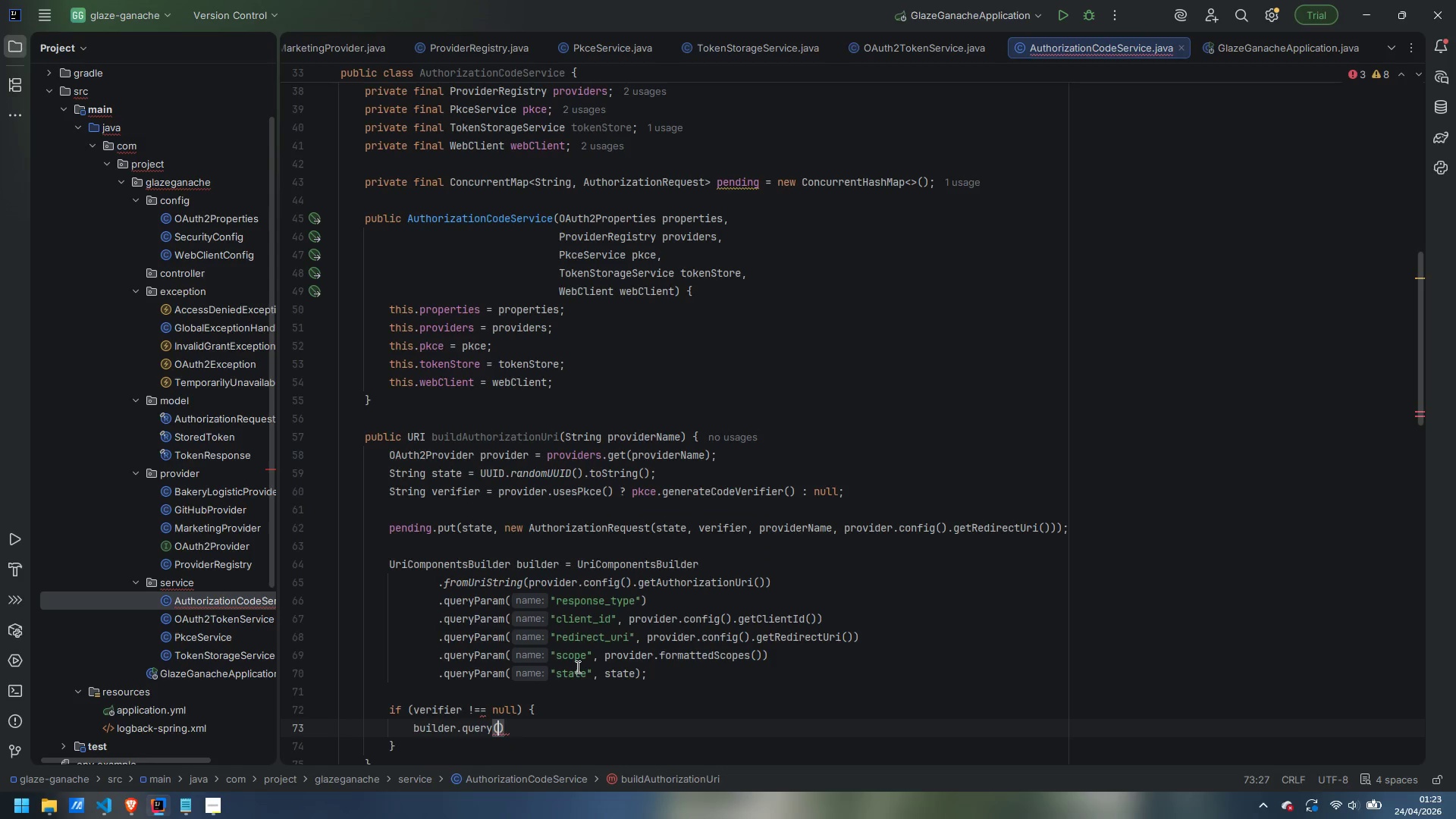 
key(ArrowLeft)
 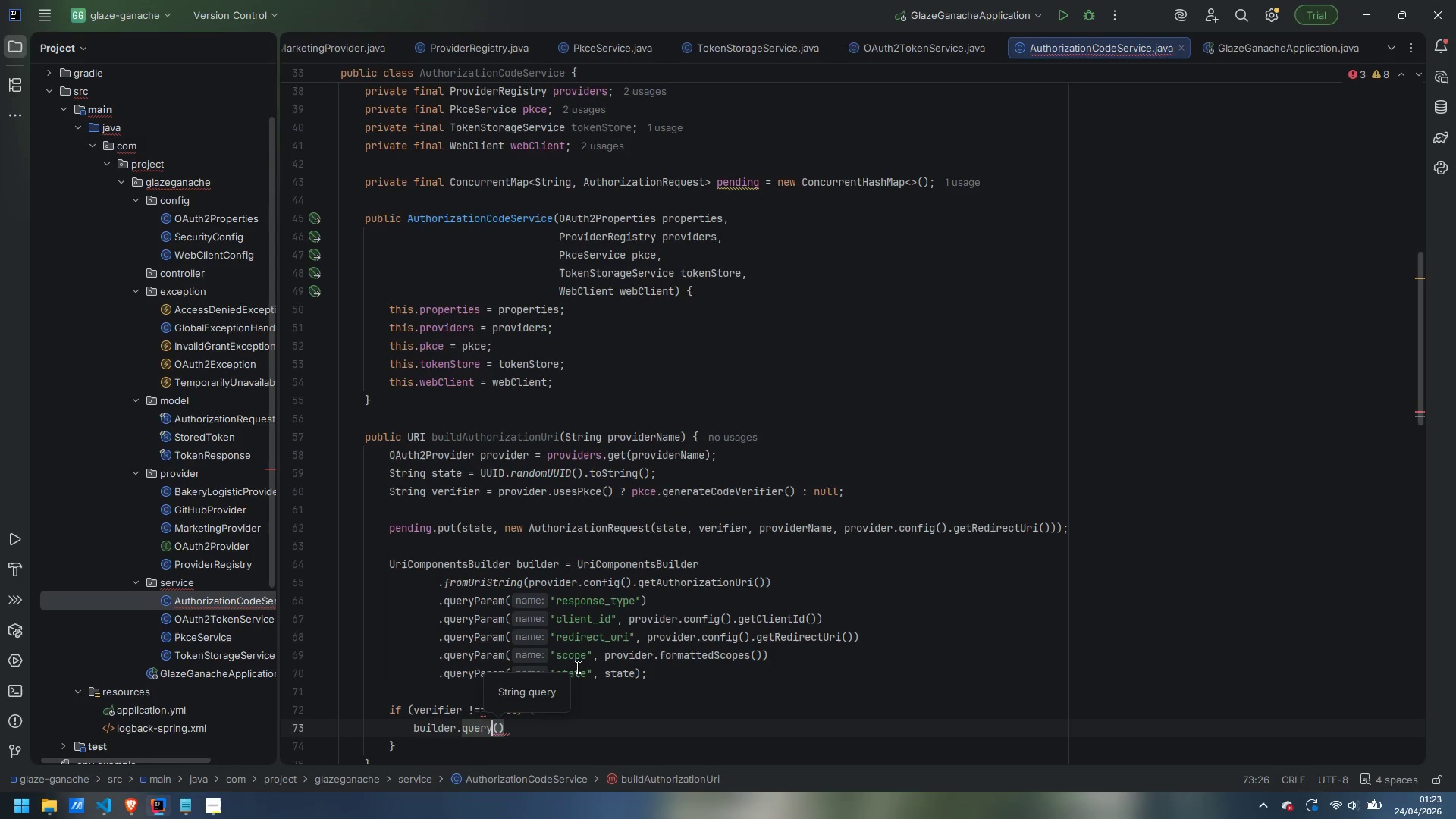 
type(Param)
 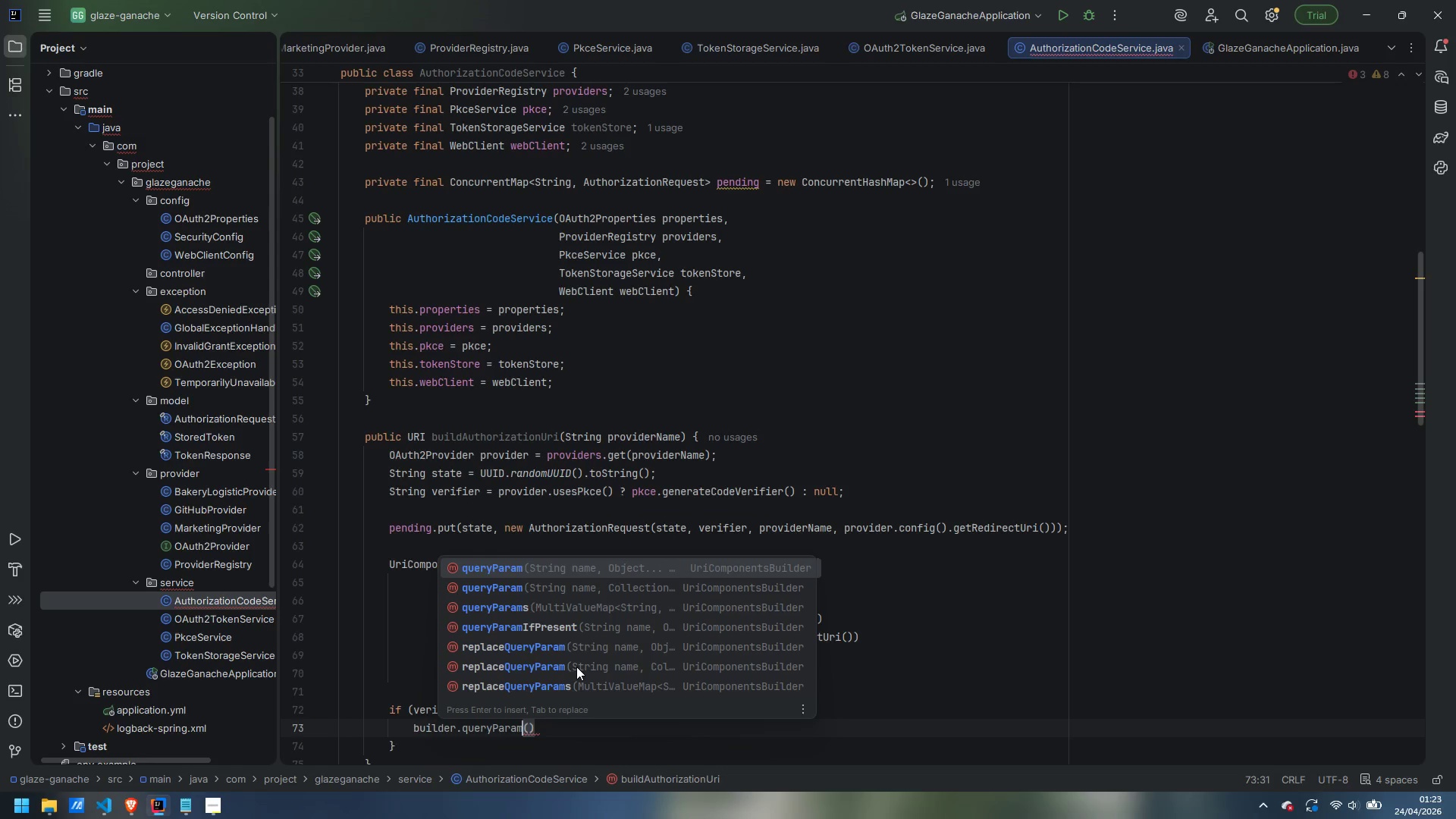 
key(ArrowRight)
 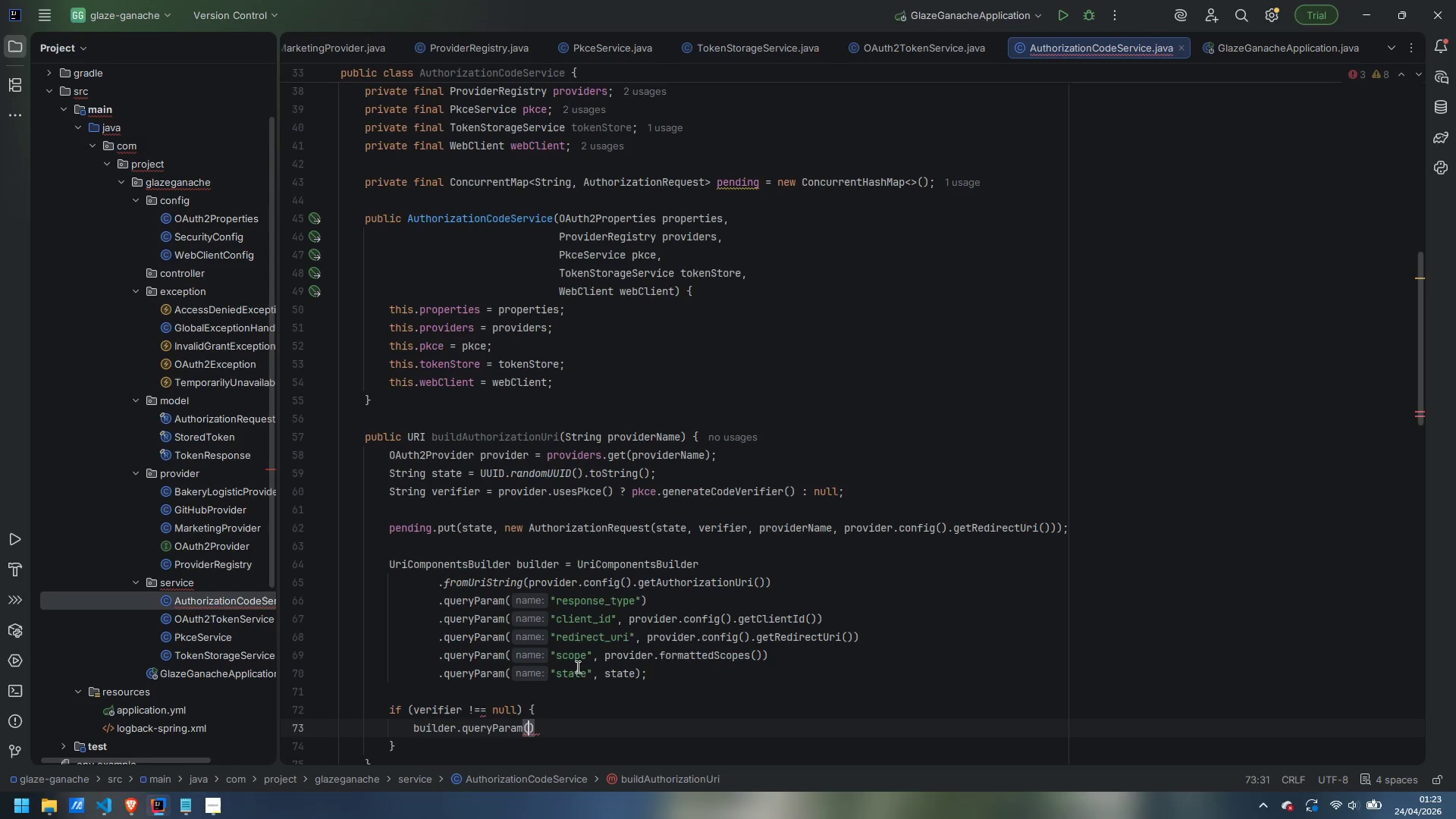 
key(ArrowRight)
 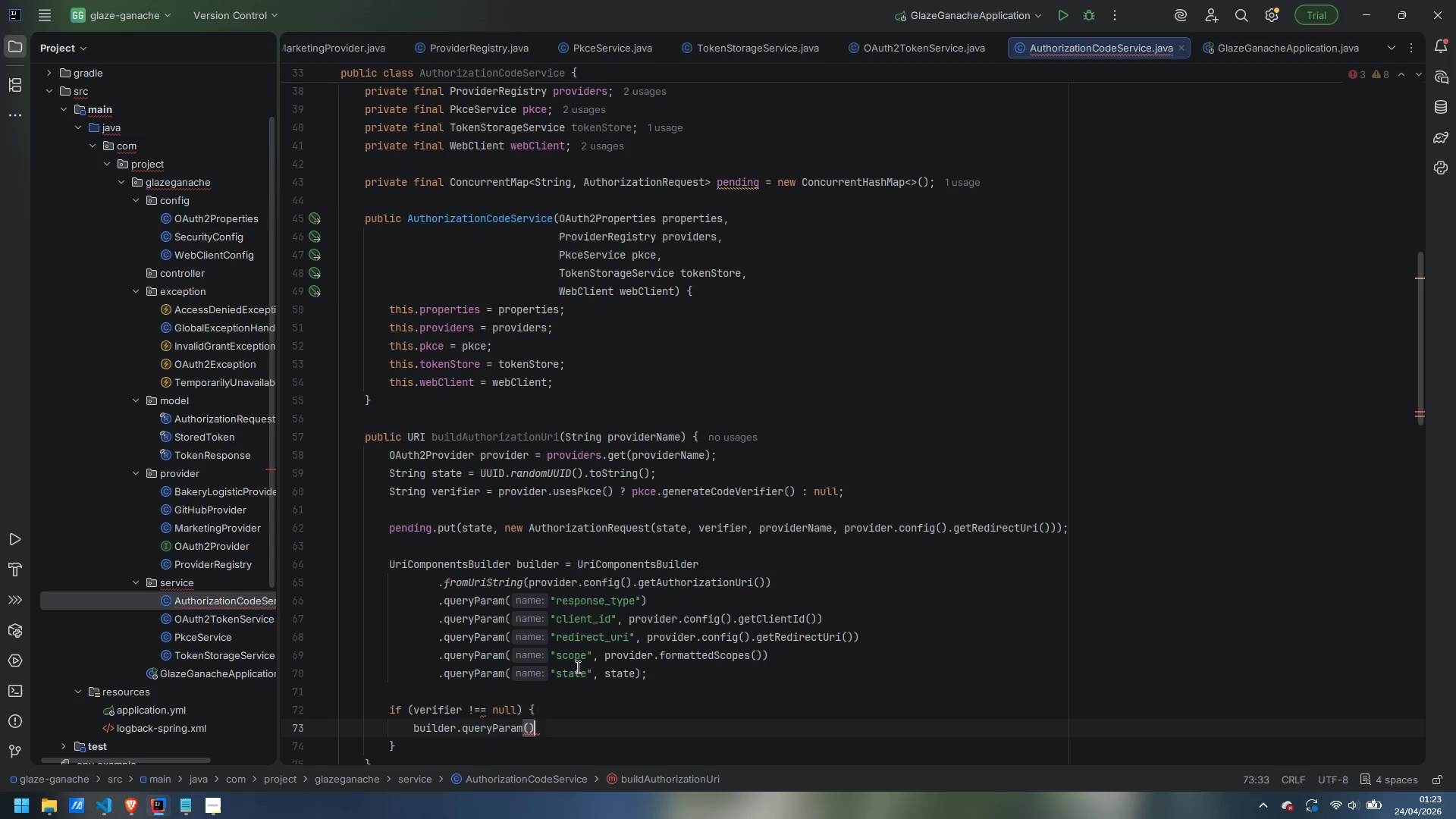 
key(ArrowLeft)
 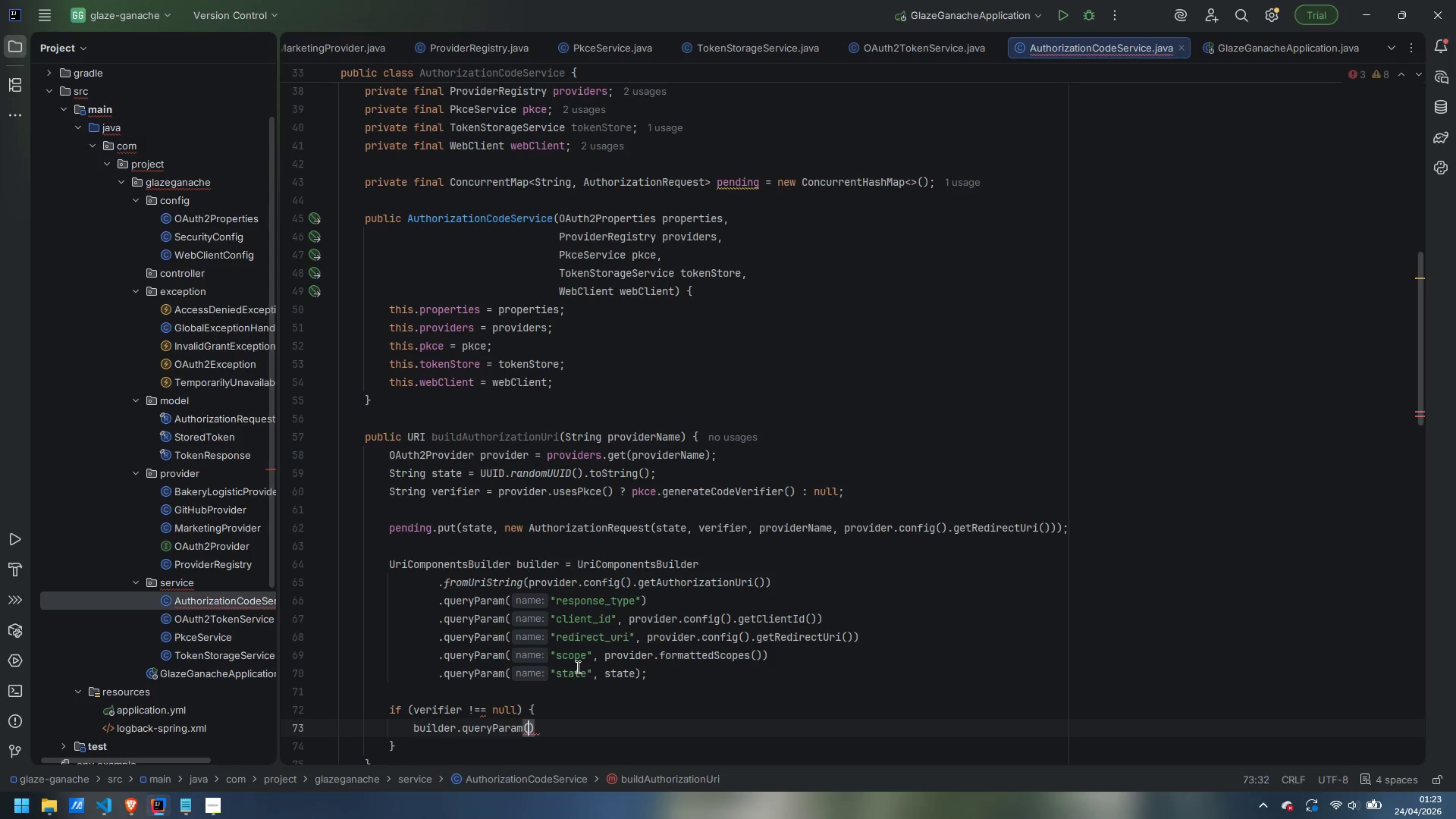 
type("code_challengfe)
 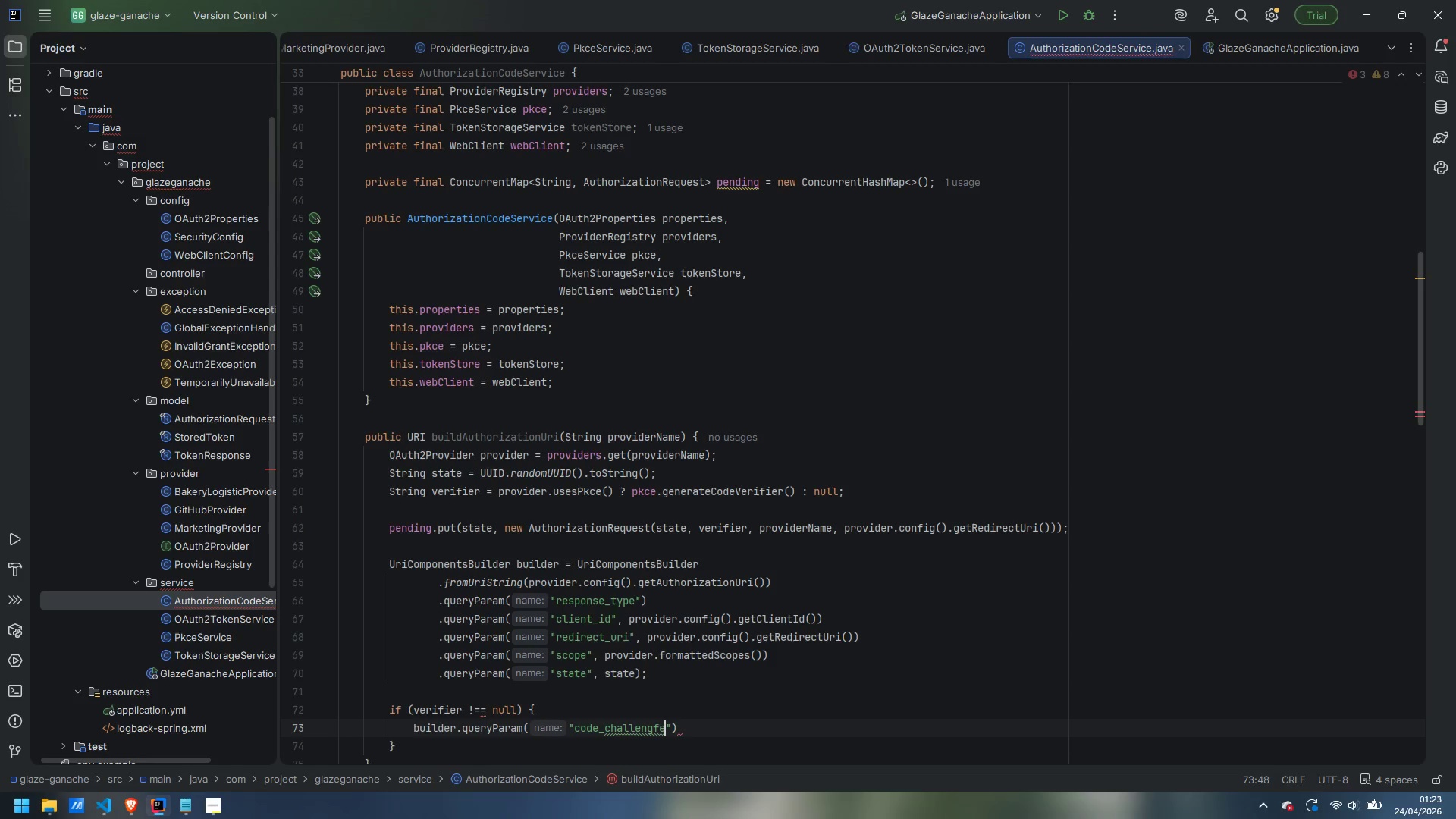 
key(Backspace)
 